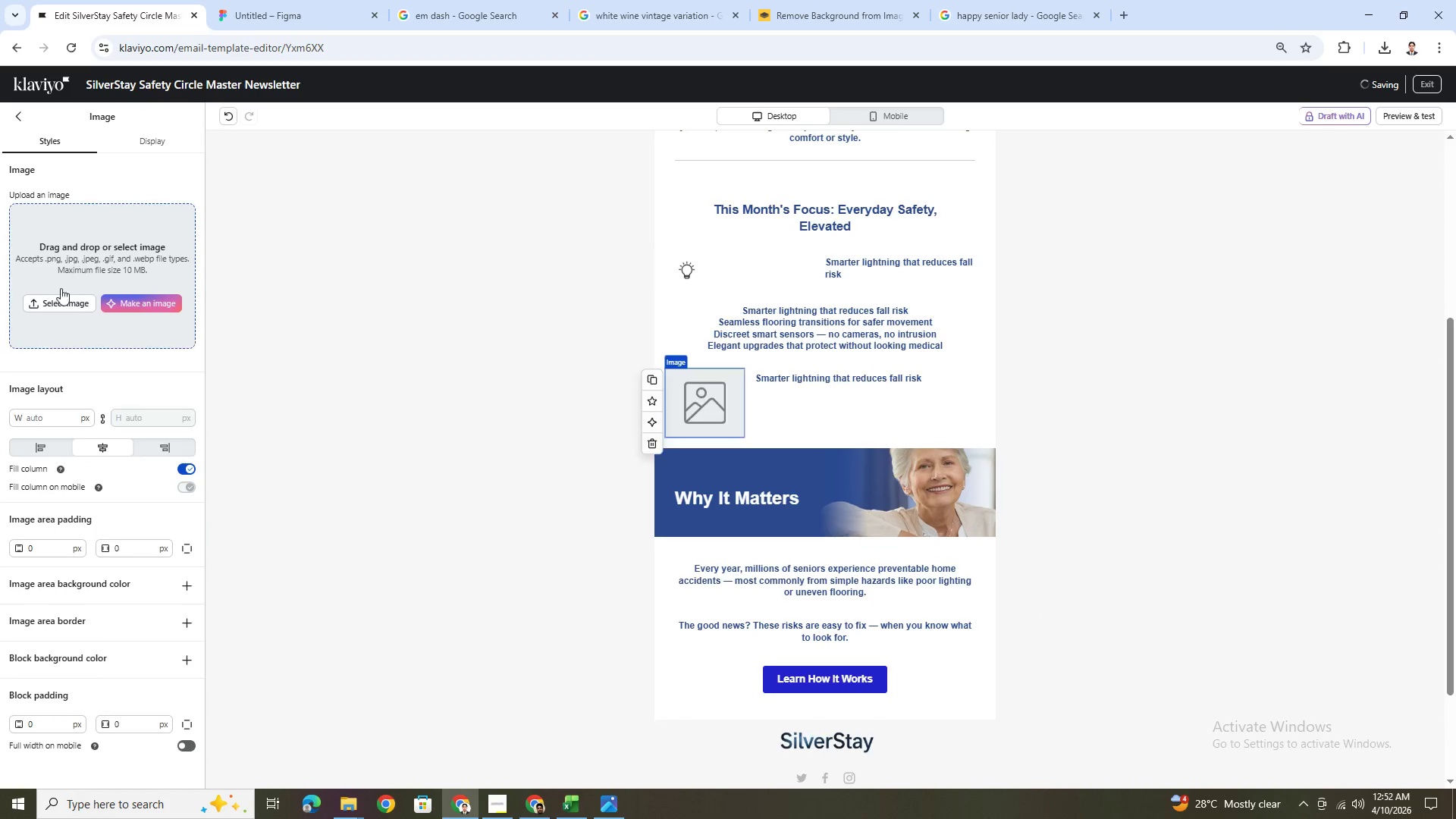 
left_click([59, 304])
 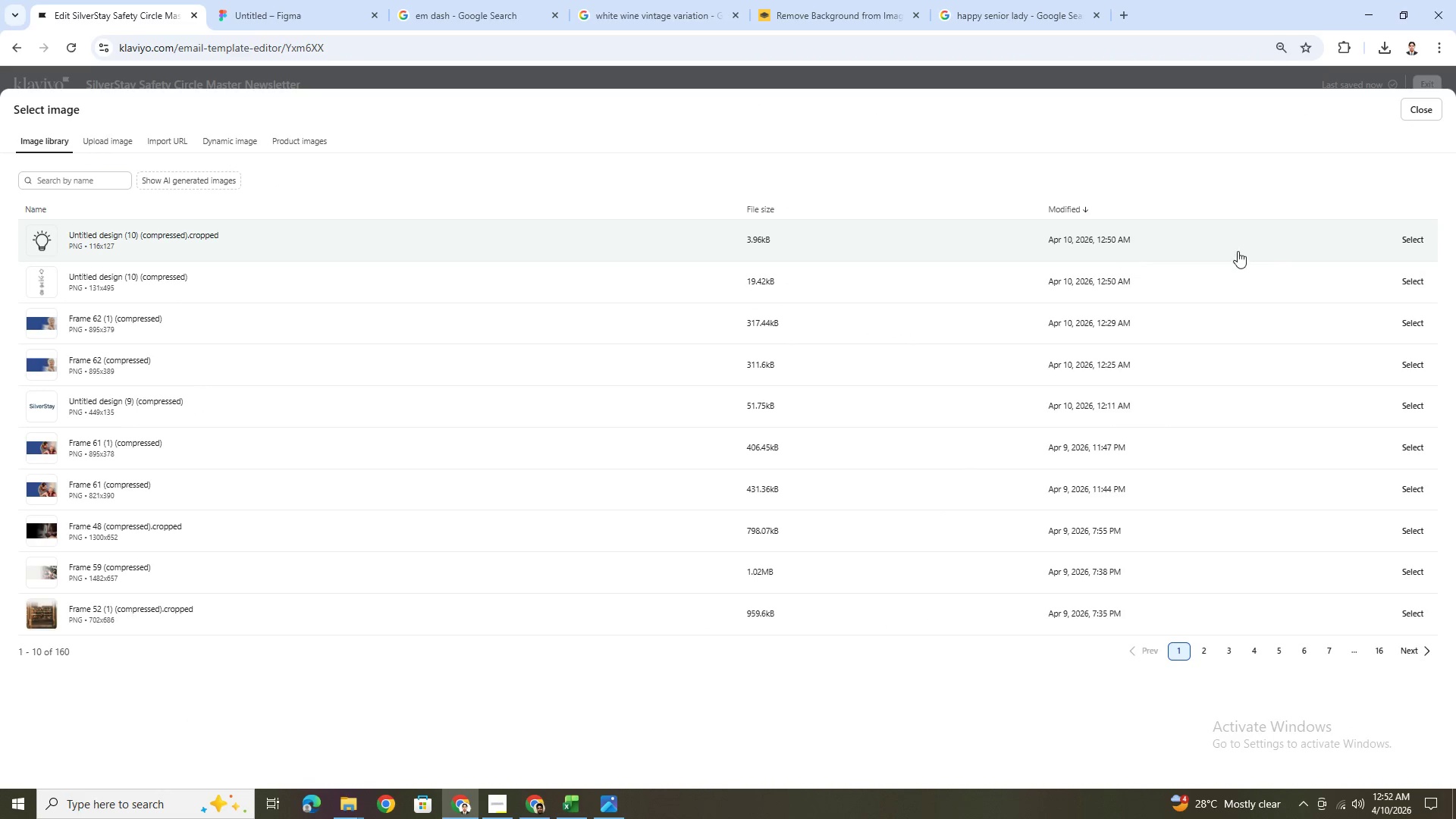 
left_click([1425, 234])
 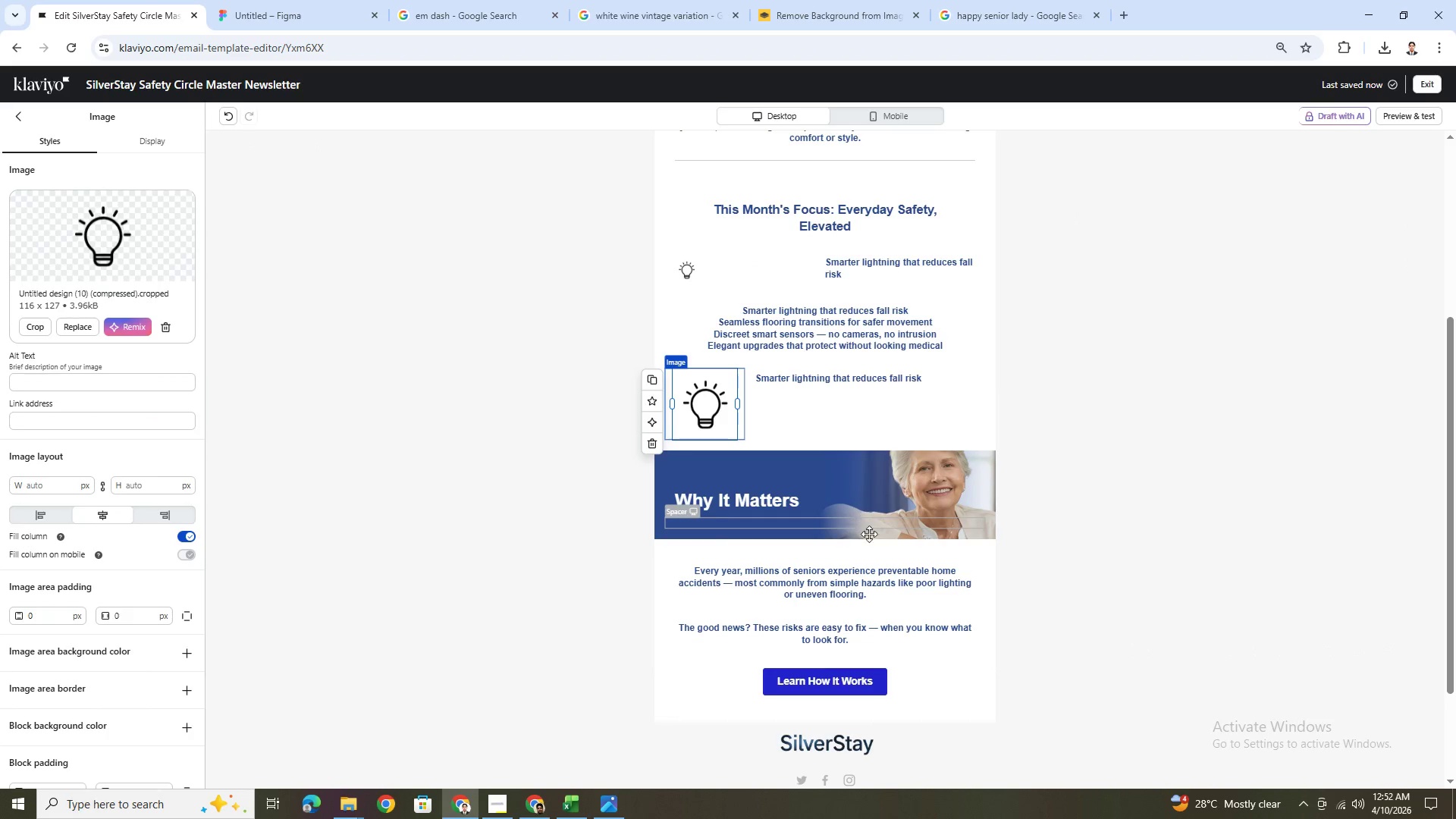 
left_click([991, 602])
 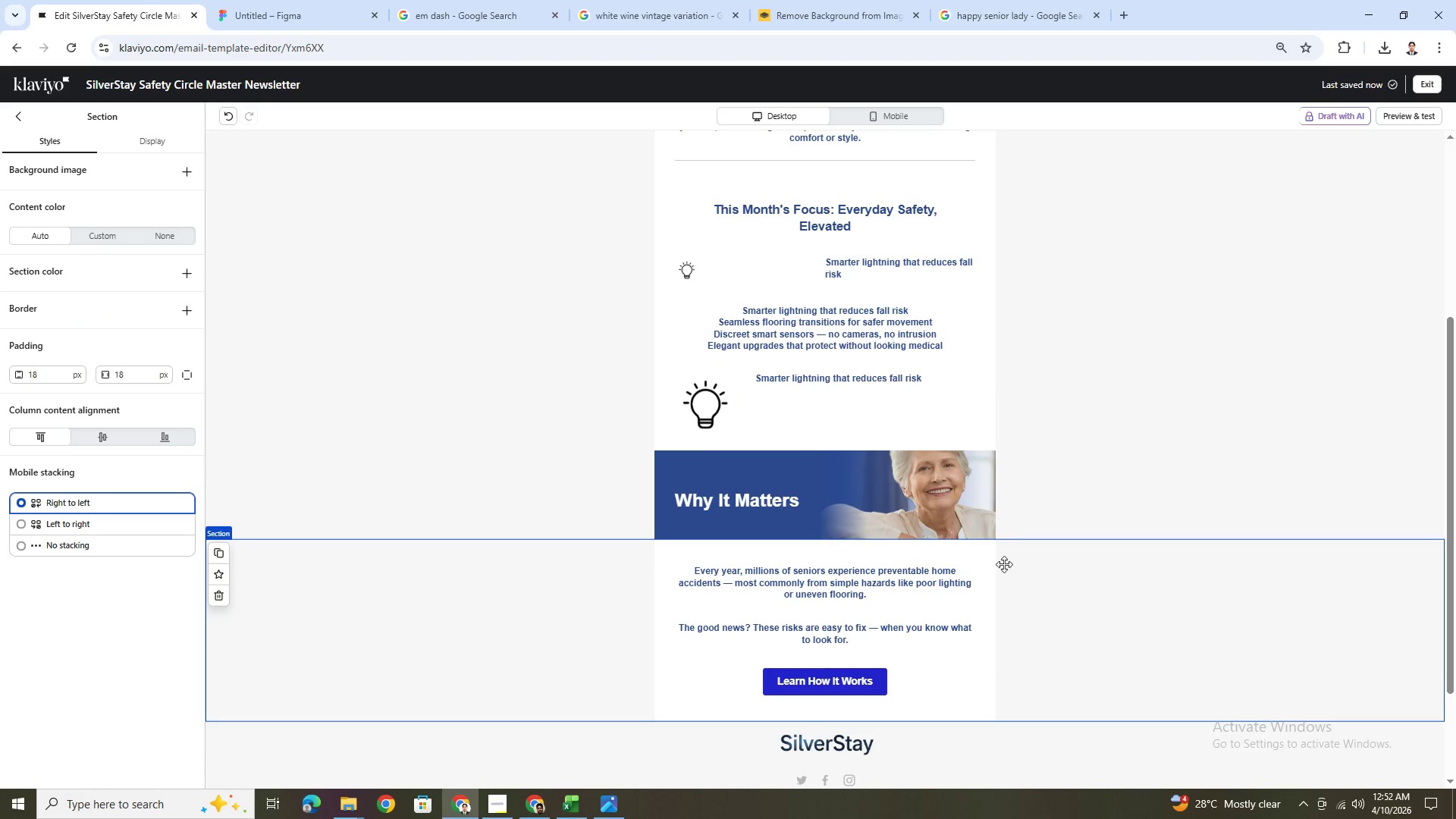 
left_click([720, 403])
 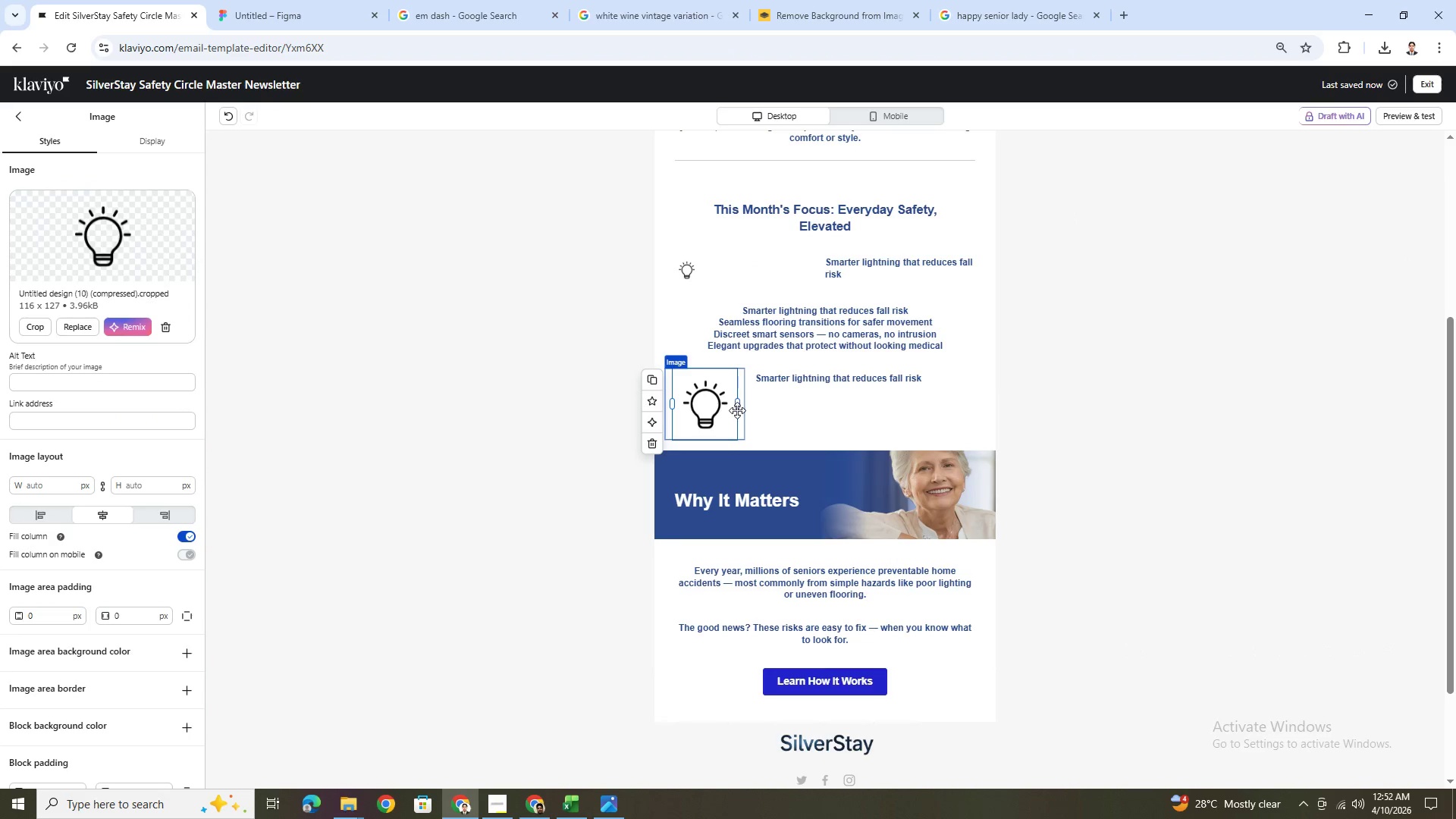 
left_click_drag(start_coordinate=[737, 406], to_coordinate=[697, 404])
 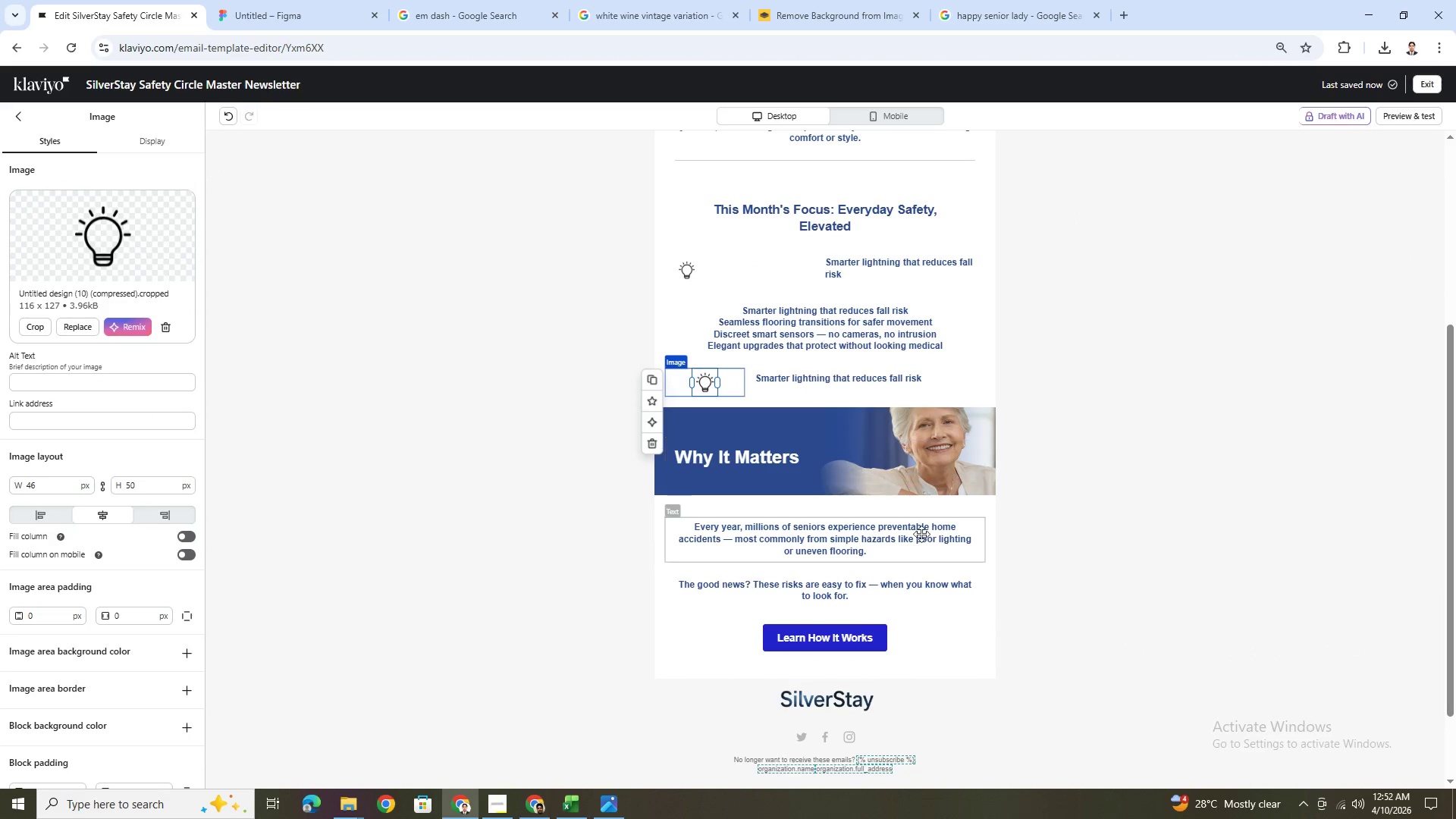 
left_click([926, 541])
 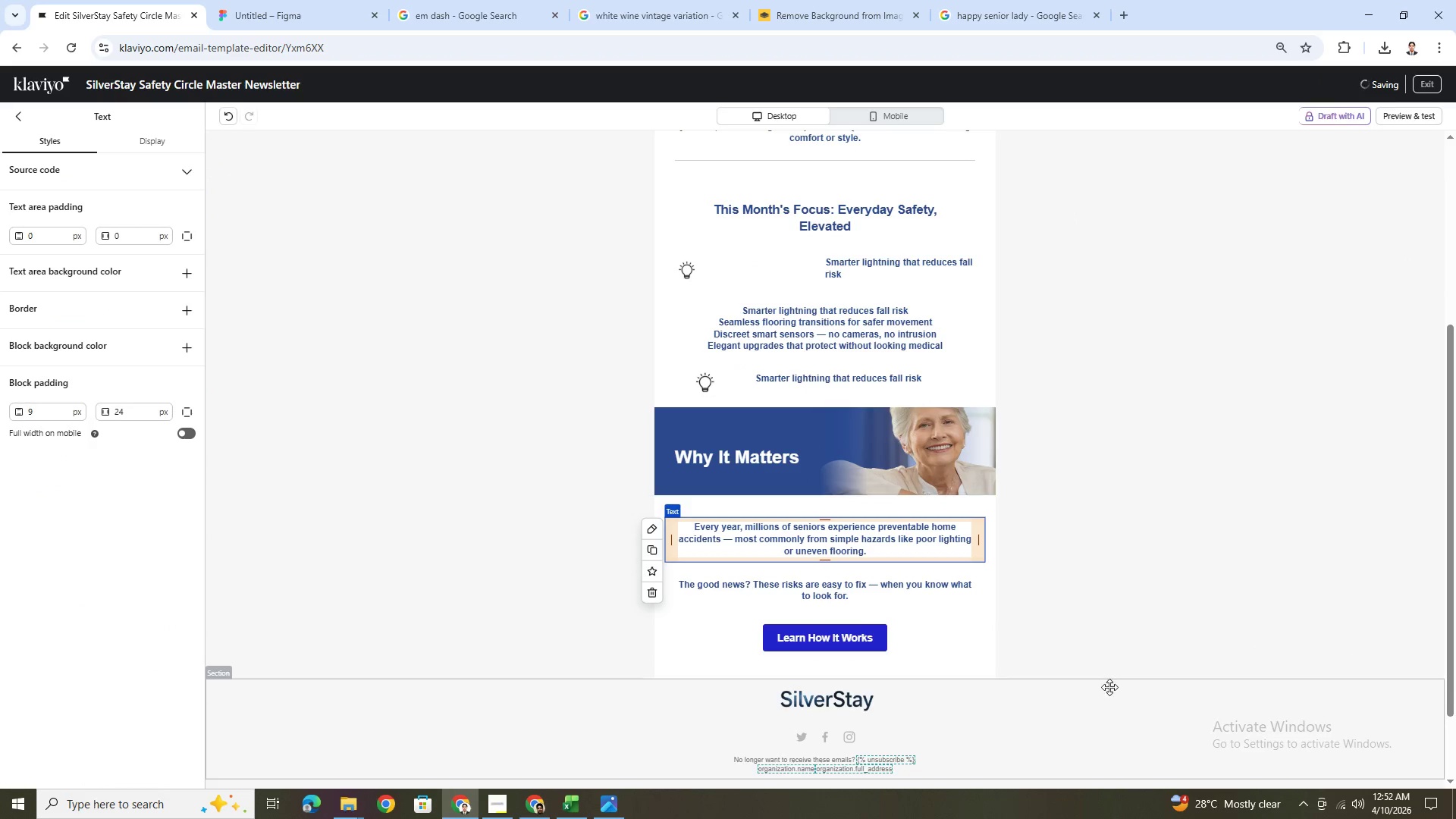 
hold_key(key=ControlLeft, duration=0.33)
 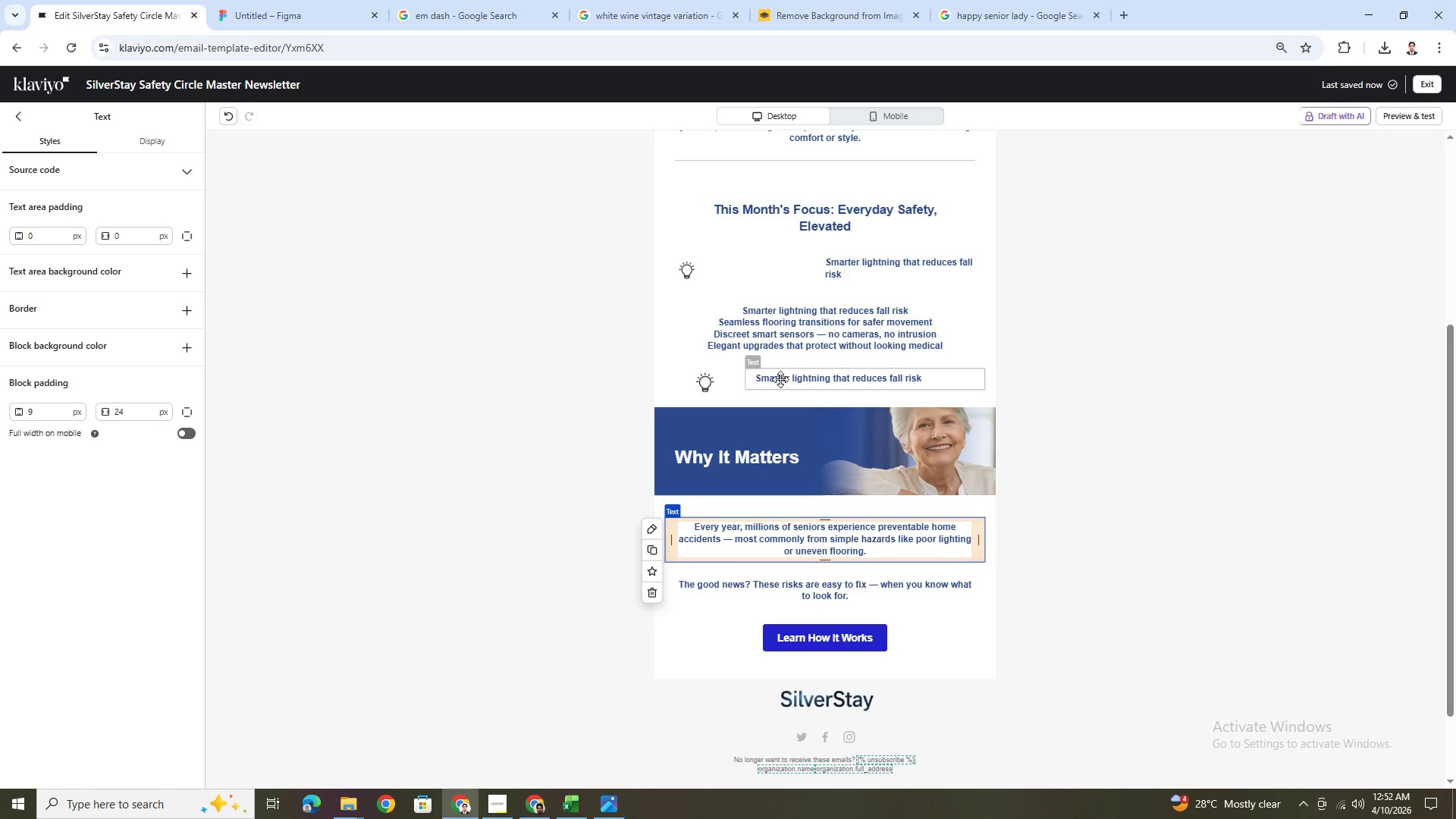 
double_click([682, 376])
 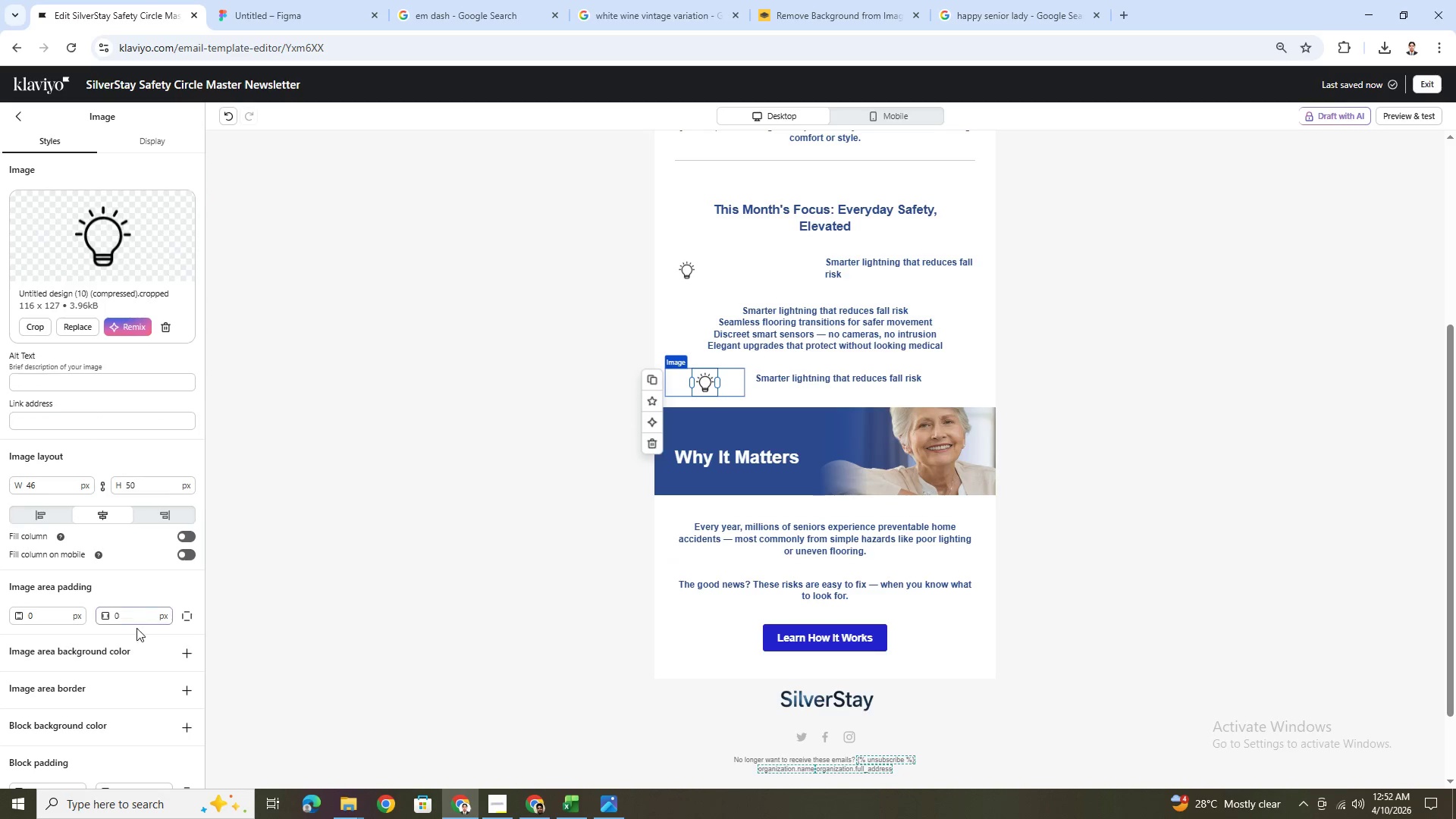 
left_click([168, 513])
 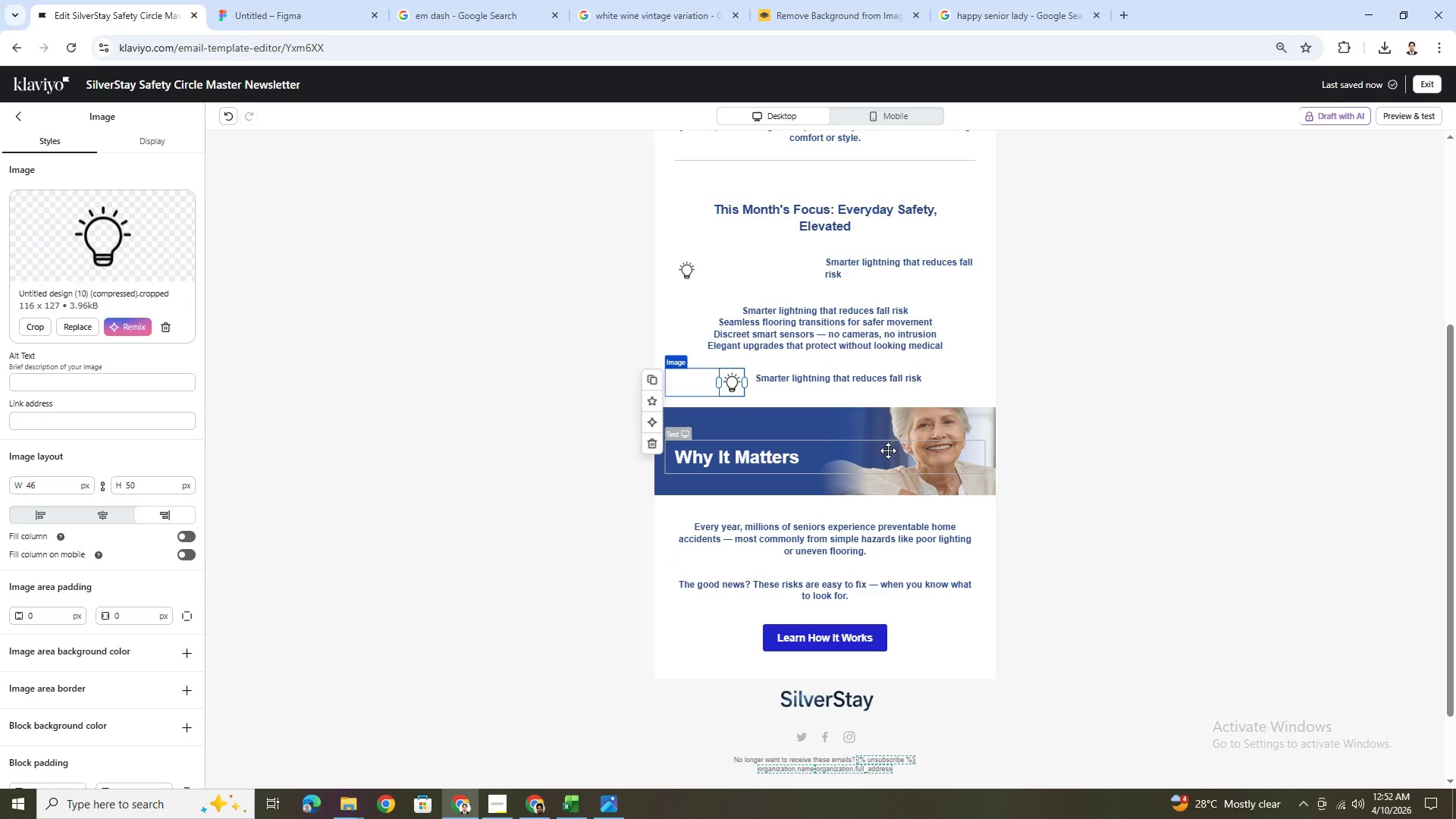 
left_click([1059, 638])
 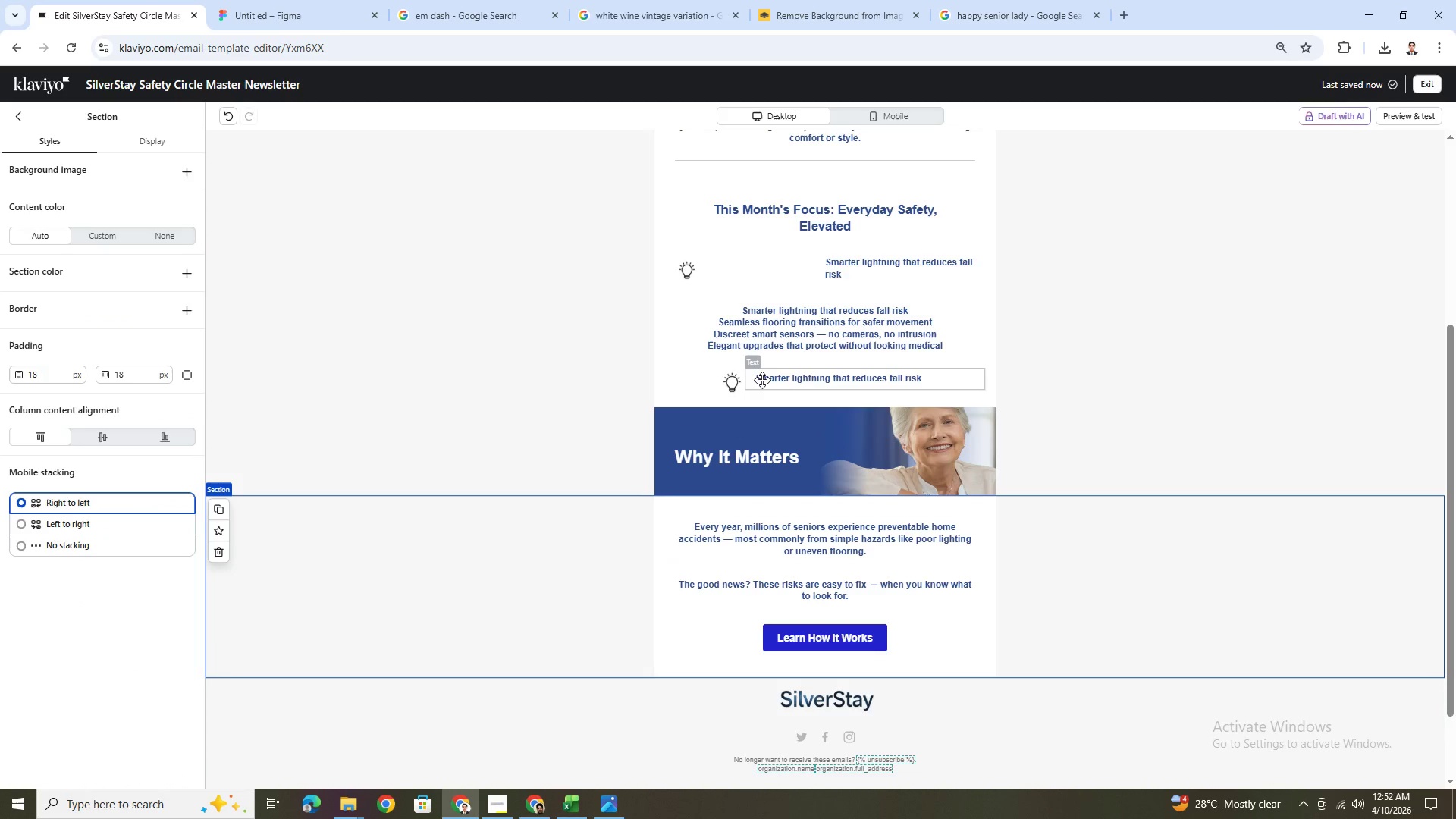 
left_click([890, 121])
 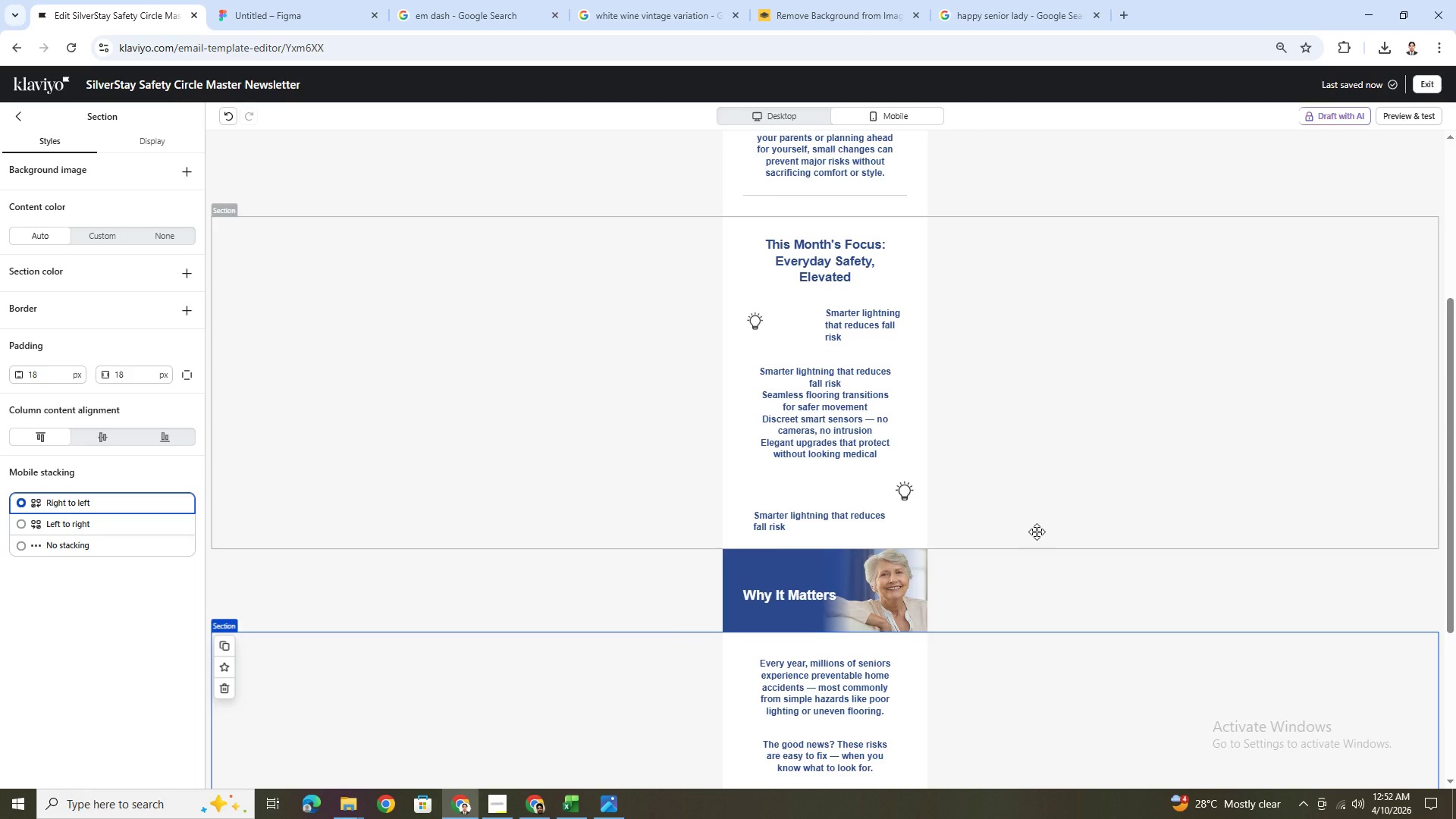 
scroll: coordinate [1037, 532], scroll_direction: down, amount: 3.0
 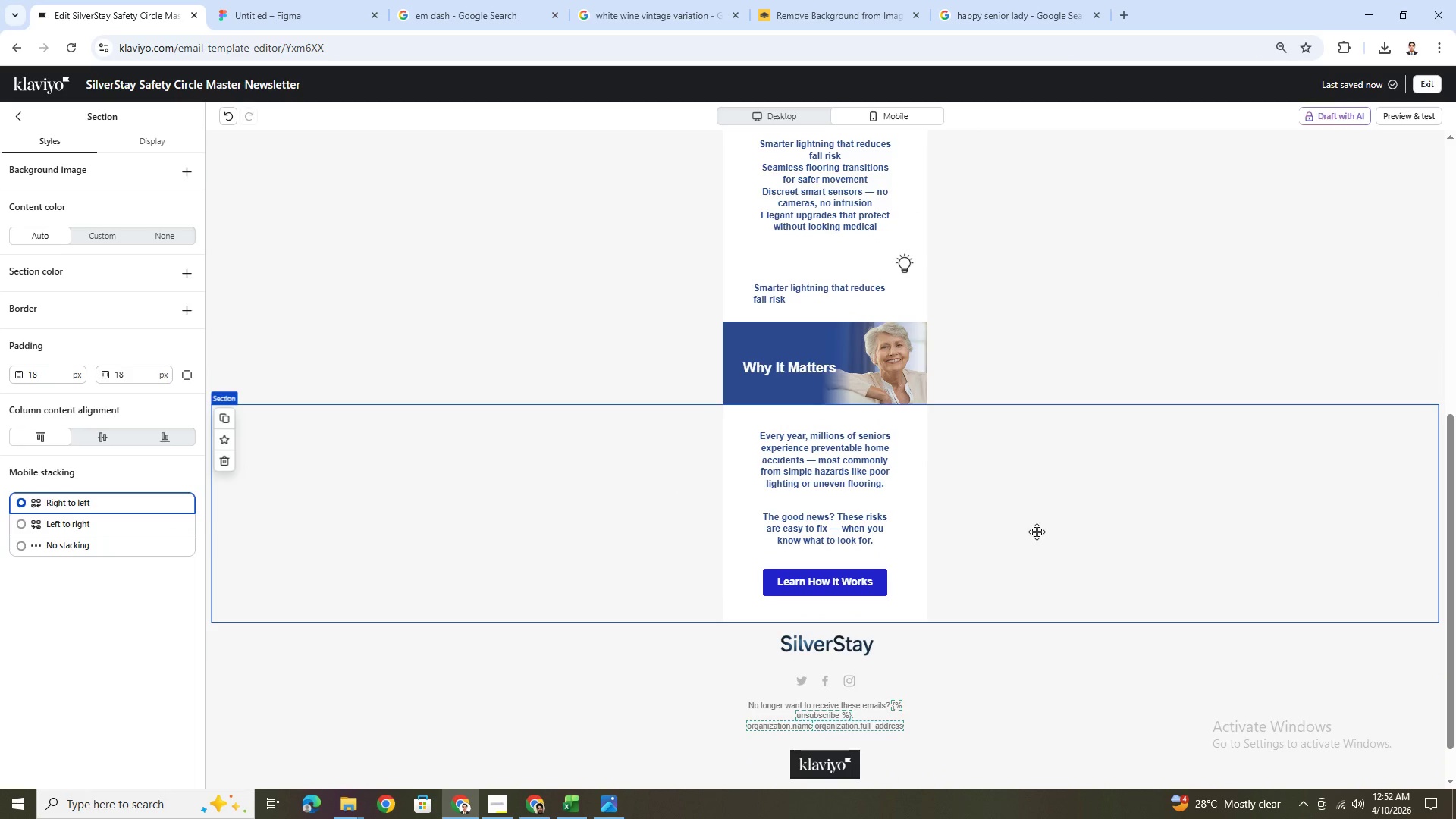 
scroll: coordinate [1037, 532], scroll_direction: up, amount: 2.0
 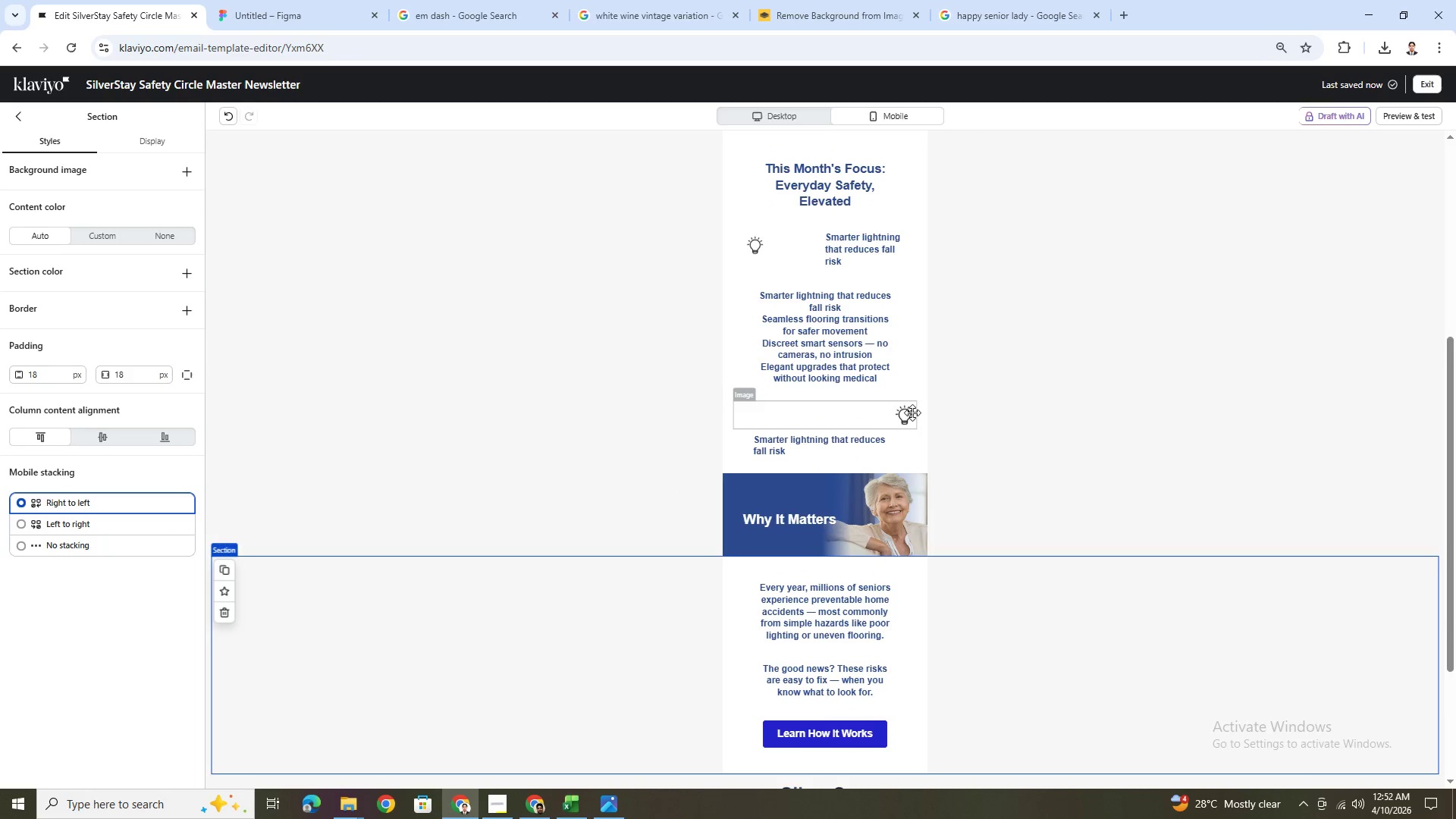 
left_click([911, 413])
 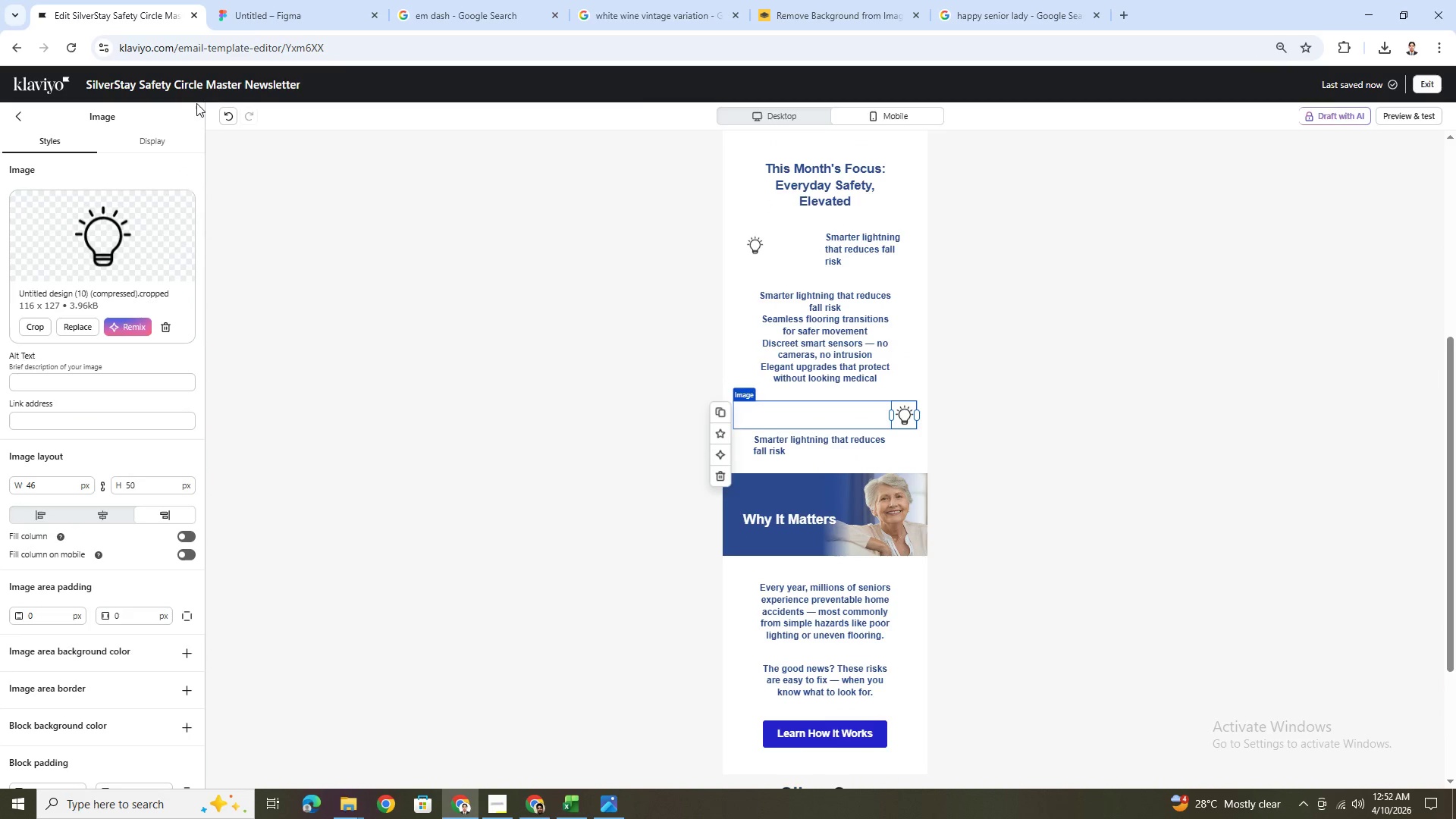 
left_click([26, 115])
 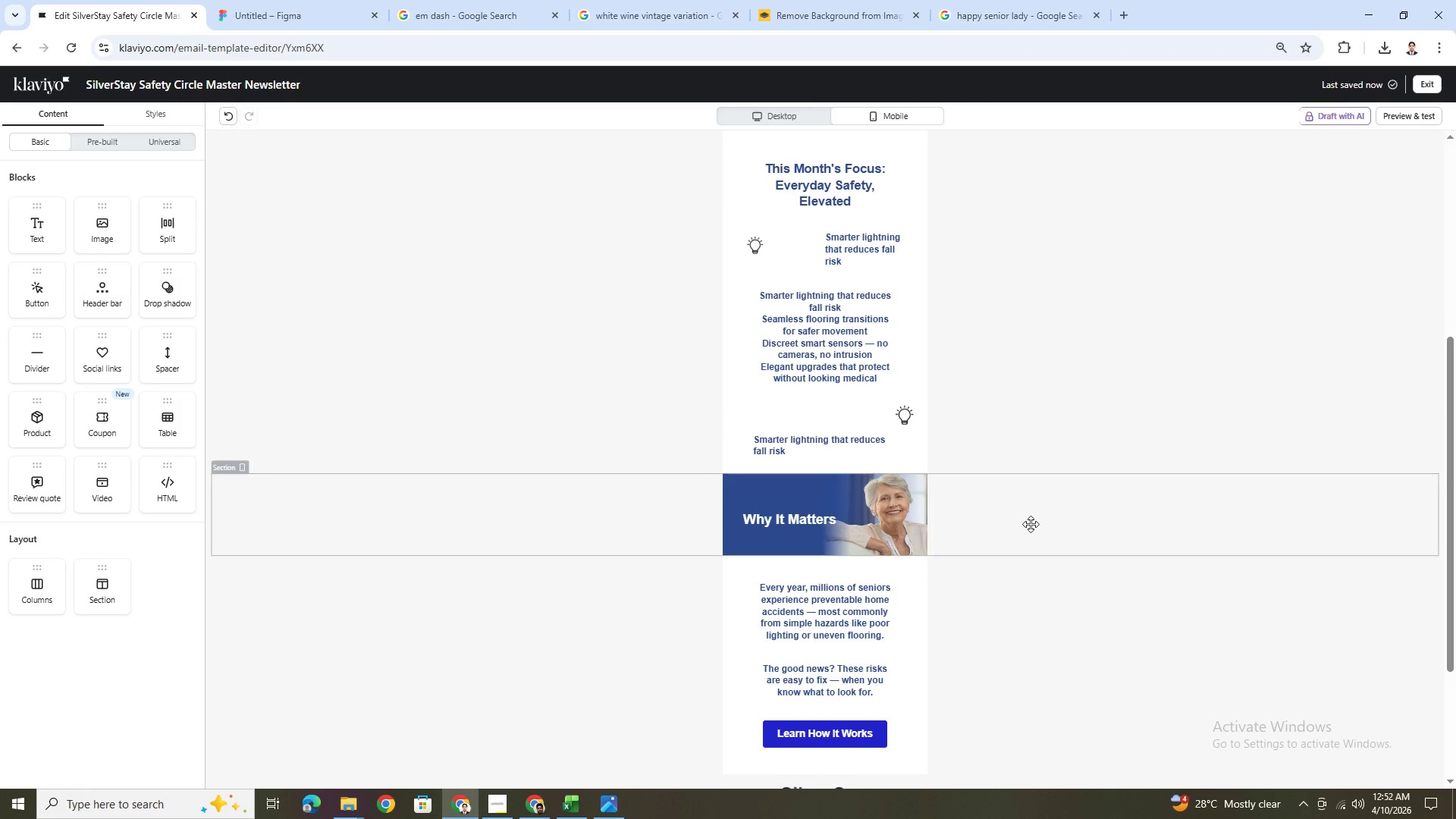 
left_click([625, 417])
 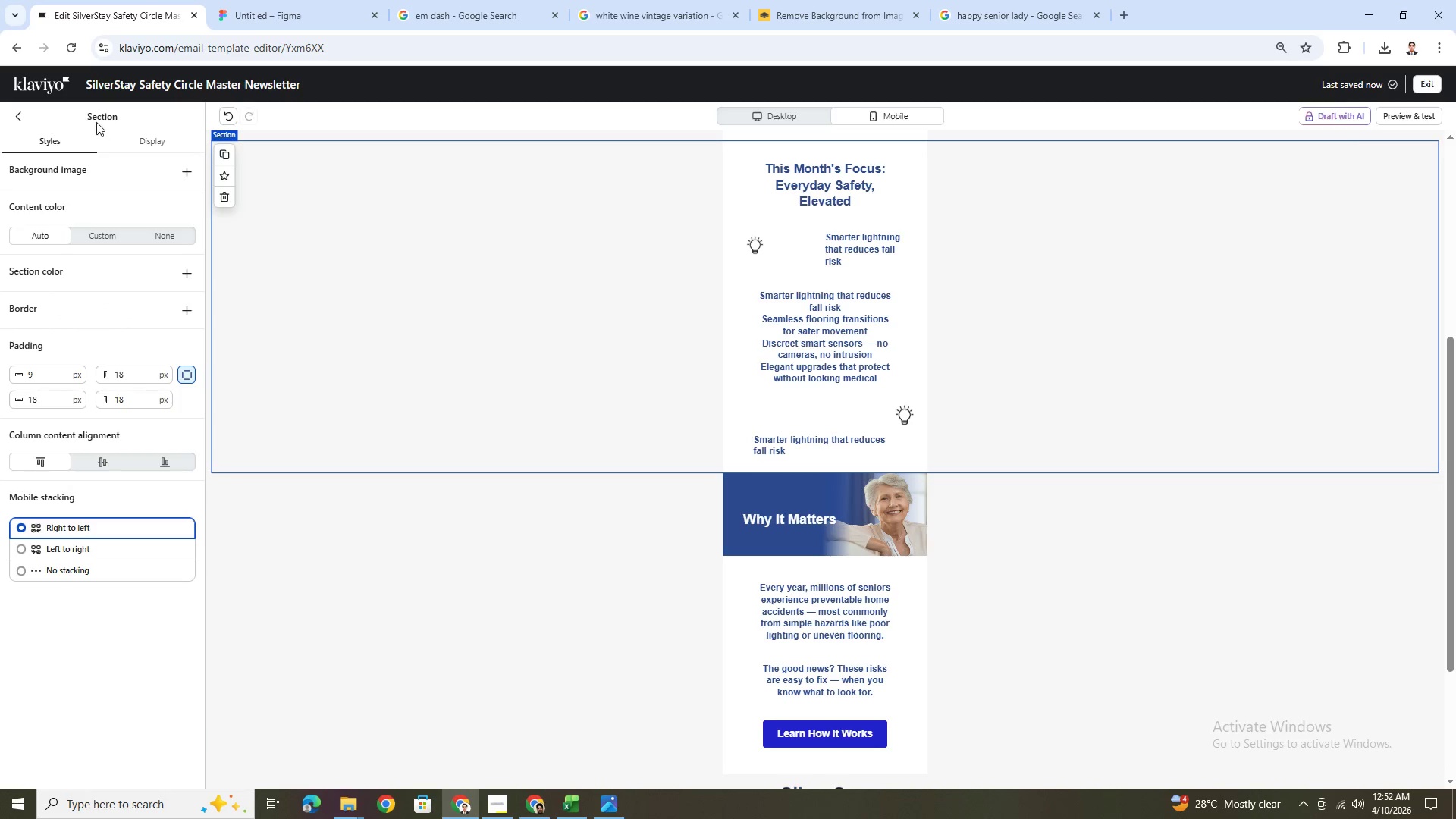 
left_click([24, 115])
 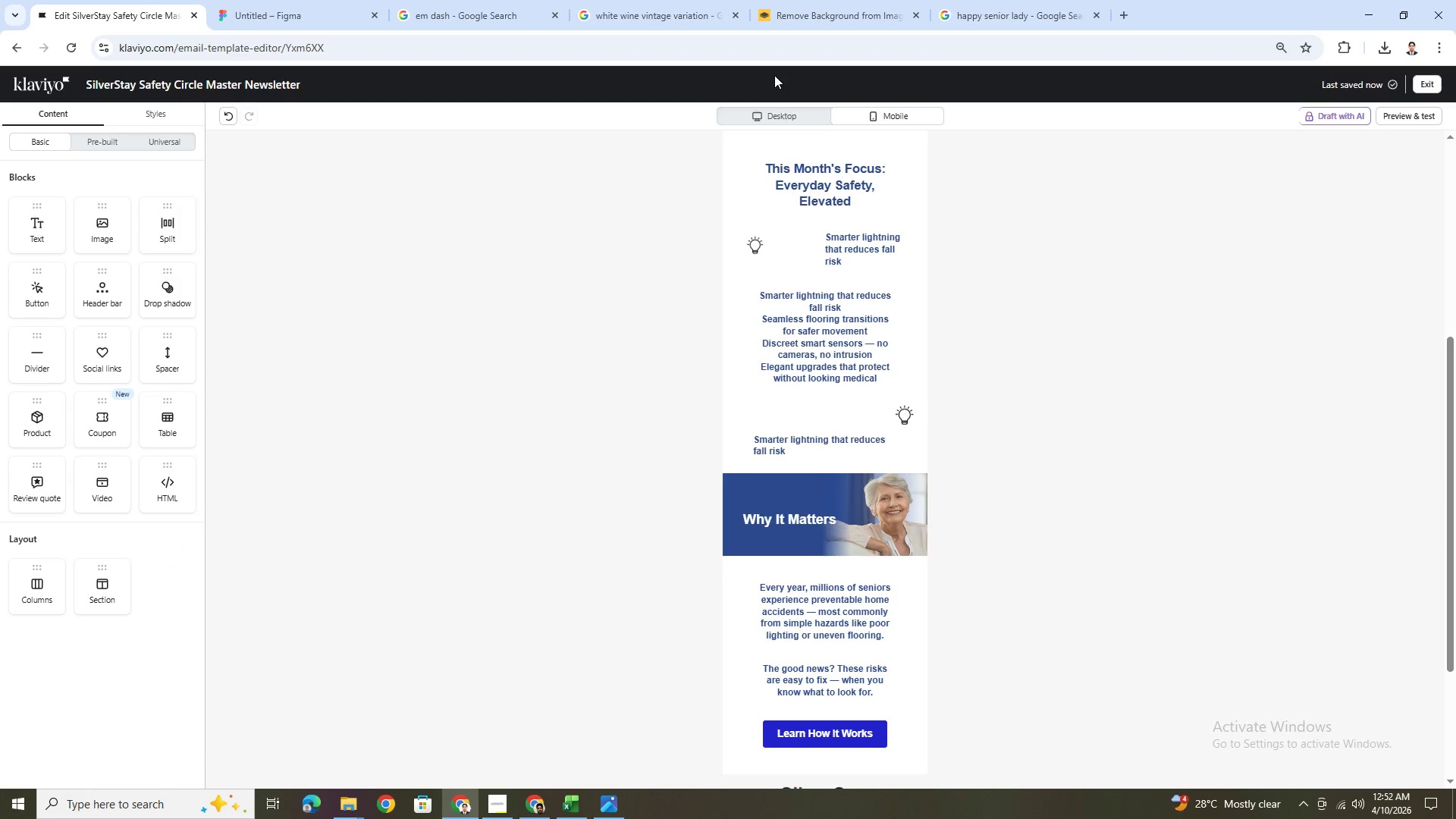 
left_click([778, 112])
 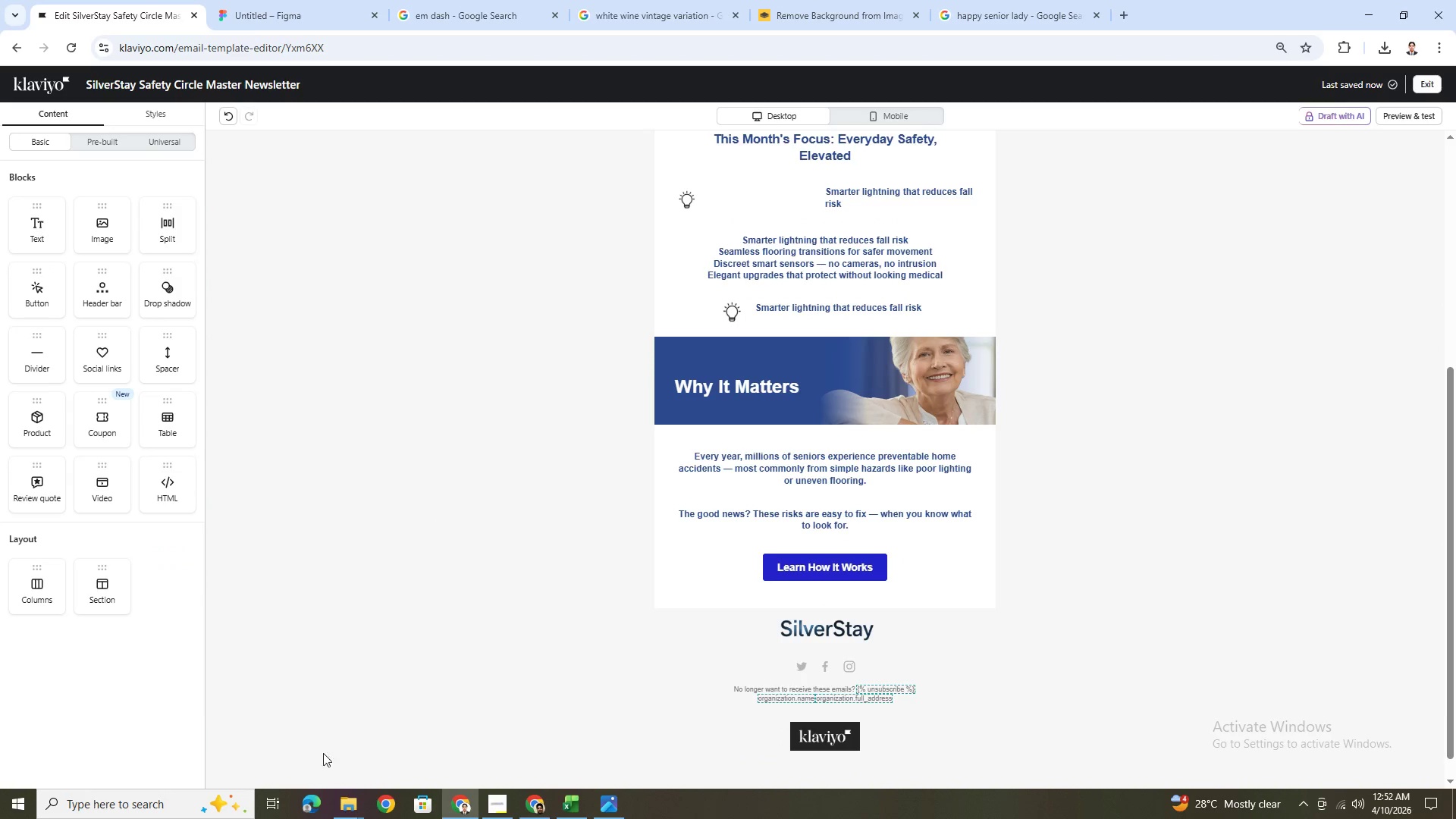 
scroll: coordinate [524, 309], scroll_direction: up, amount: 3.0
 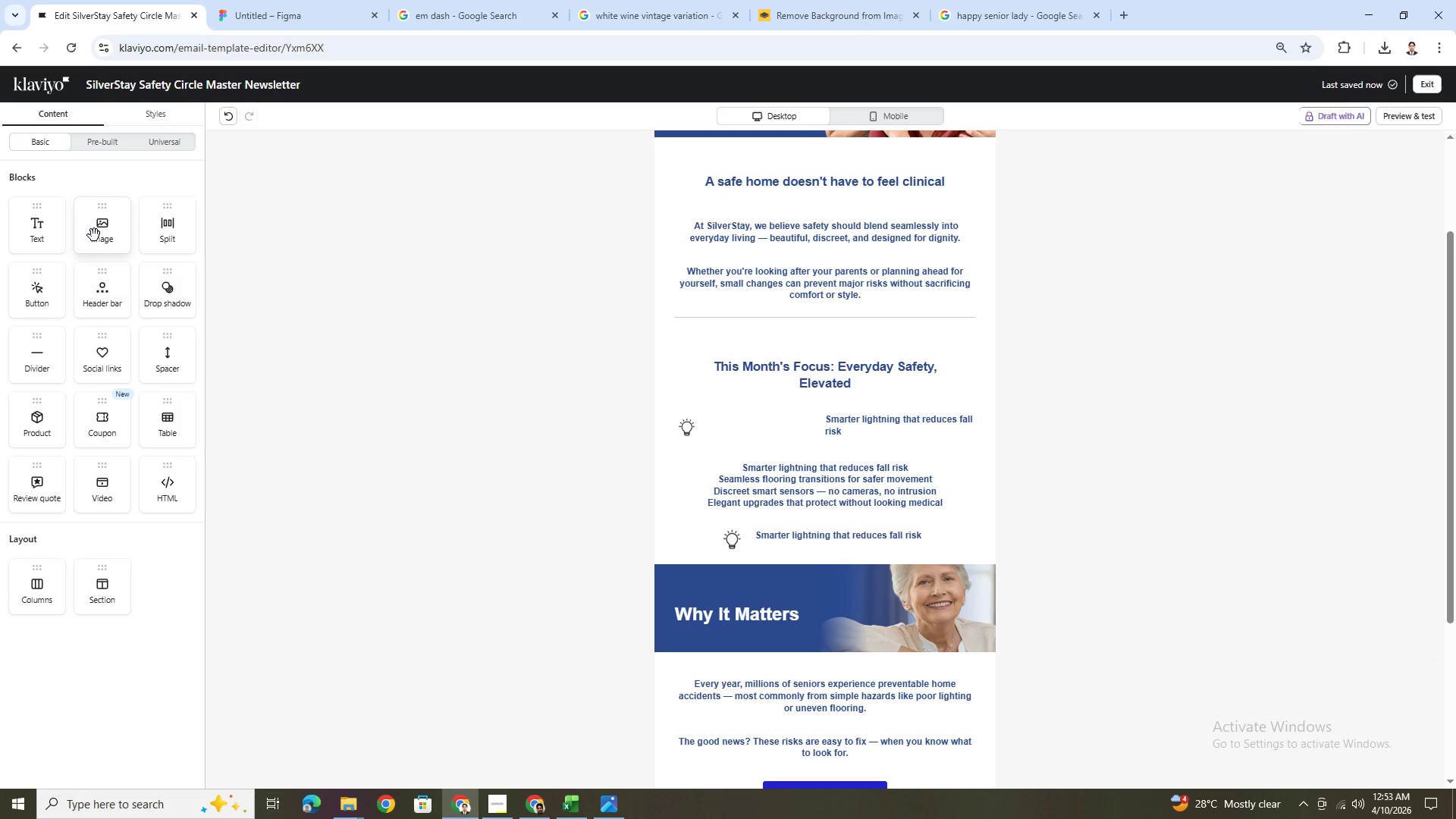 
wait(7.36)
 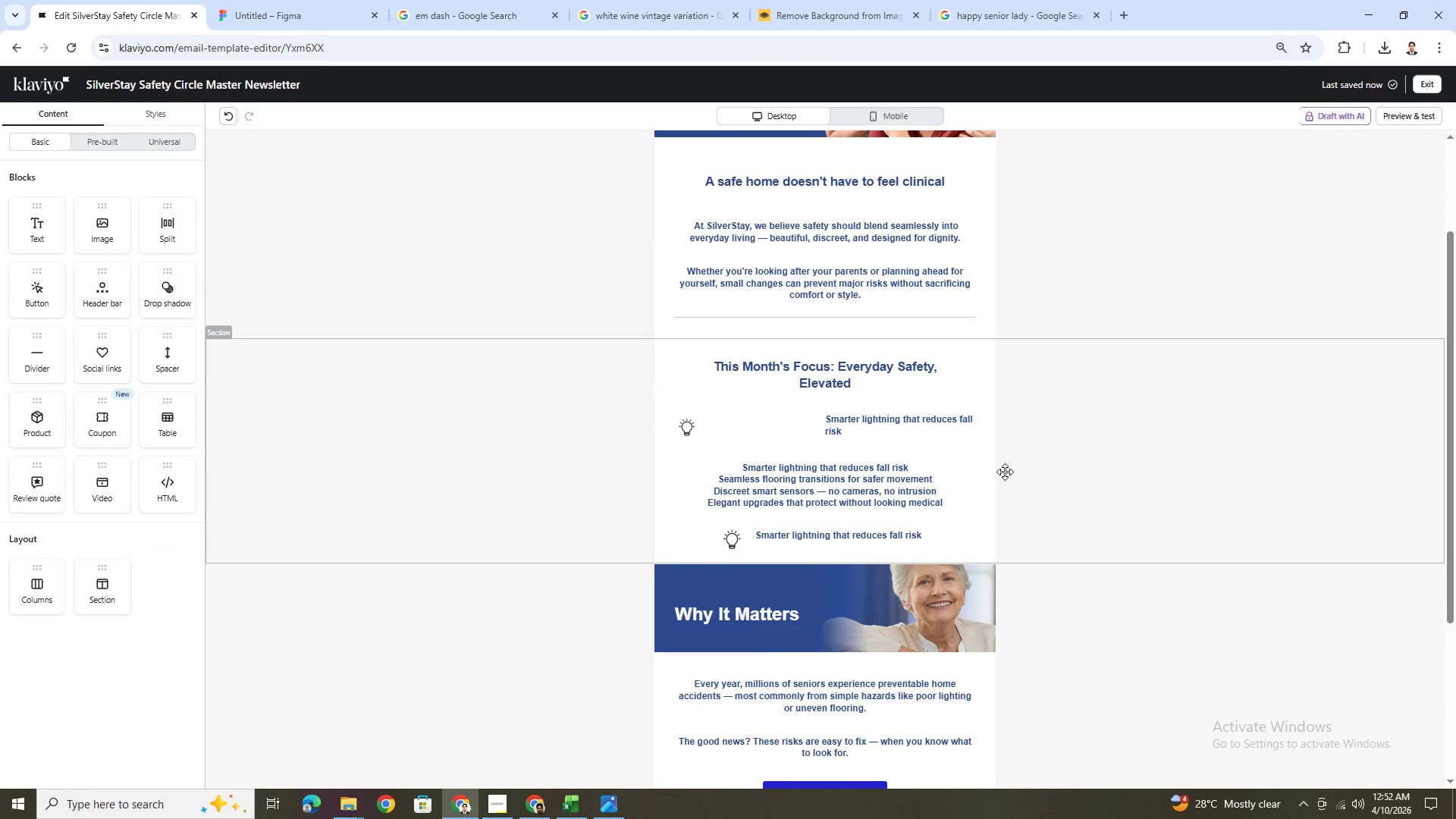 
left_click_drag(start_coordinate=[117, 599], to_coordinate=[594, 595])
 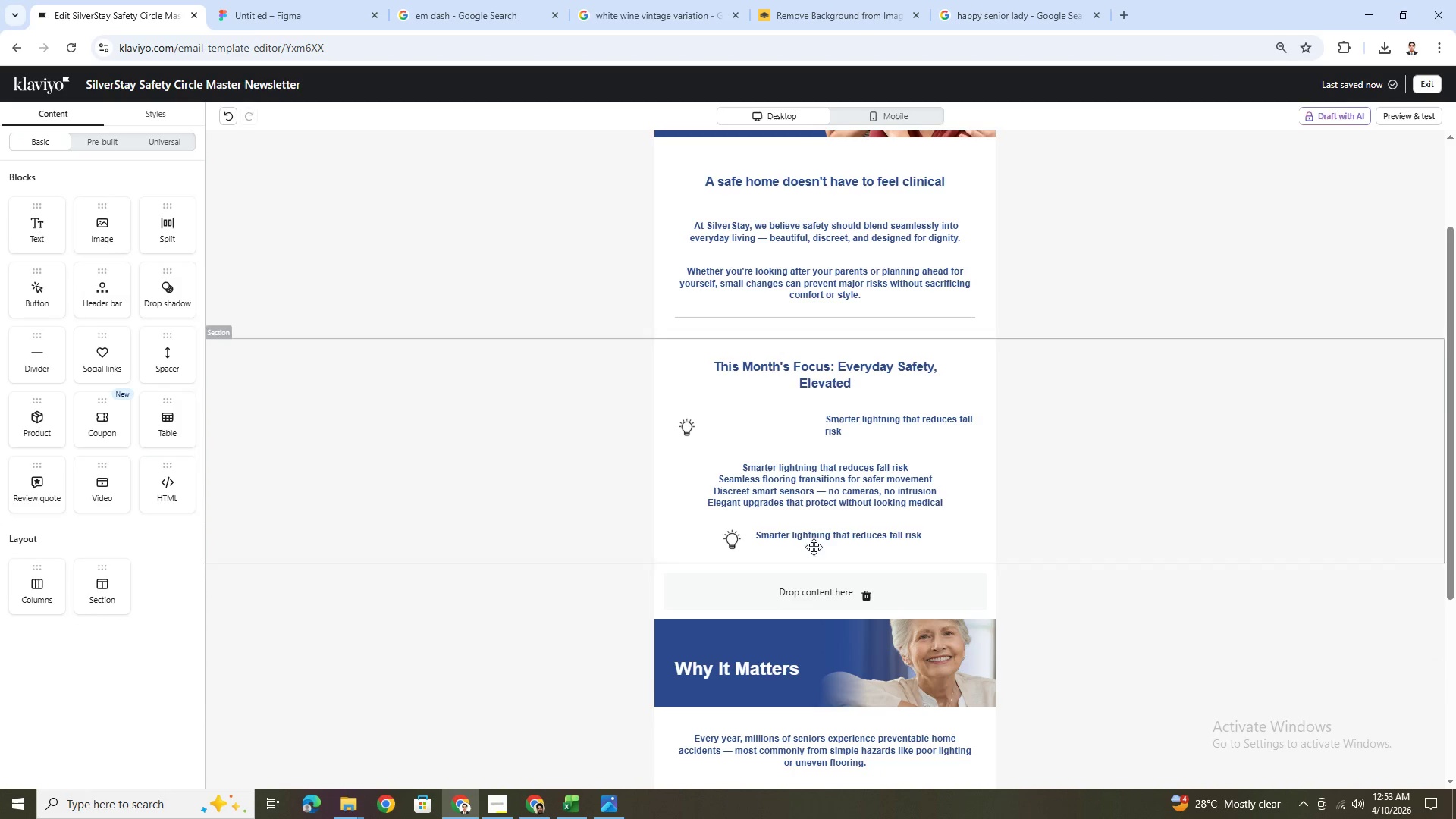 
left_click([815, 541])
 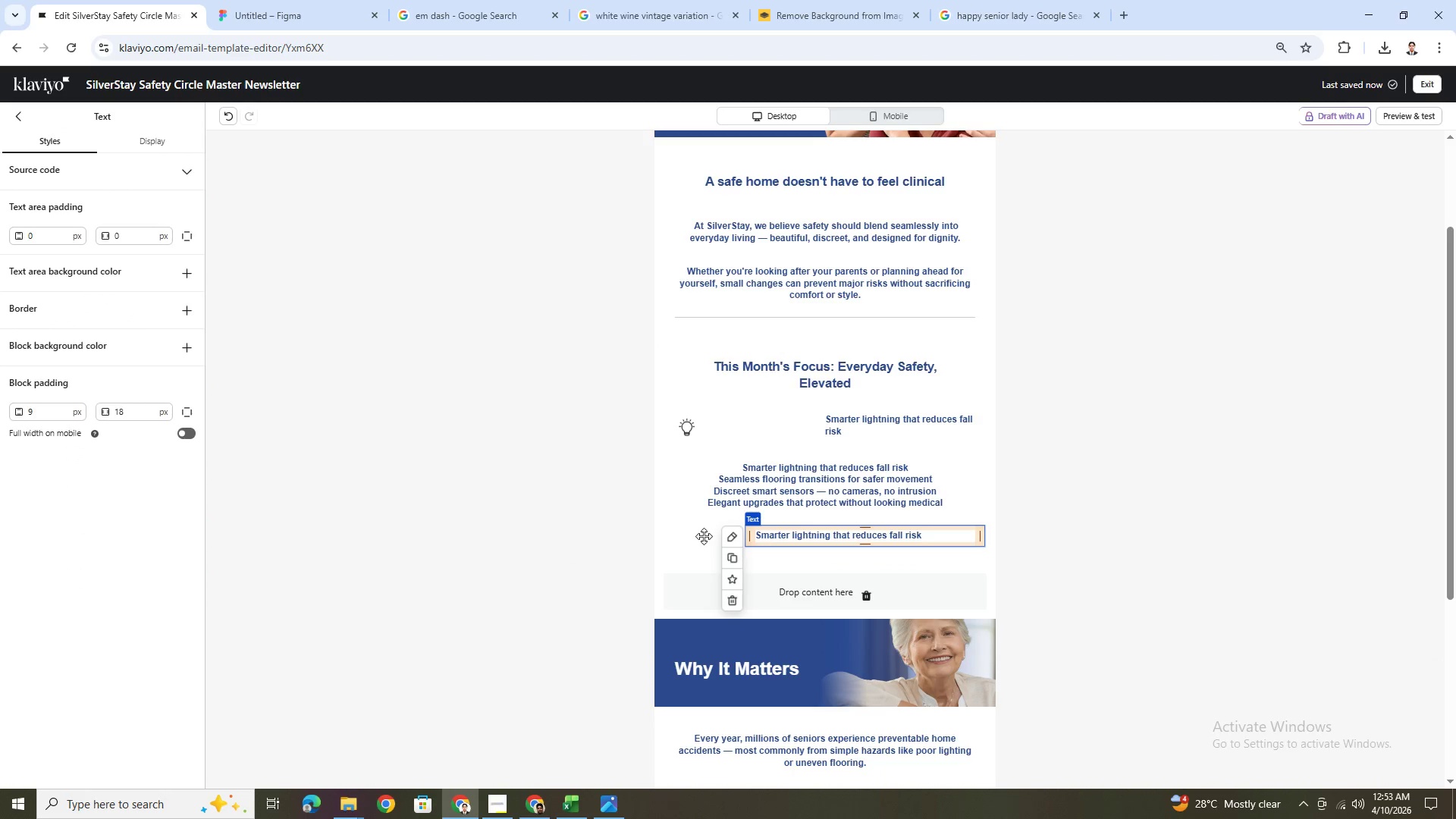 
left_click([697, 603])
 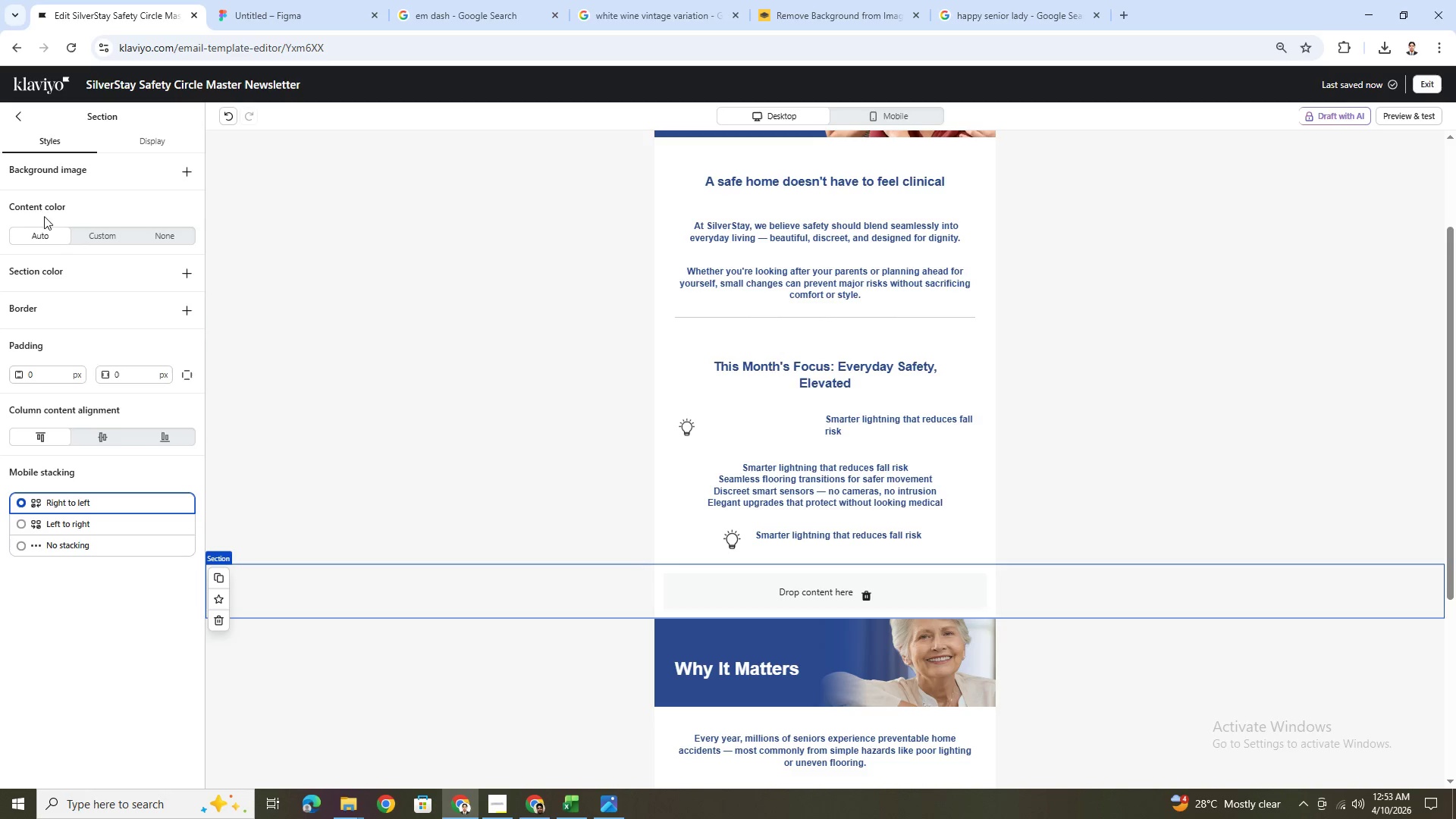 
left_click([24, 118])
 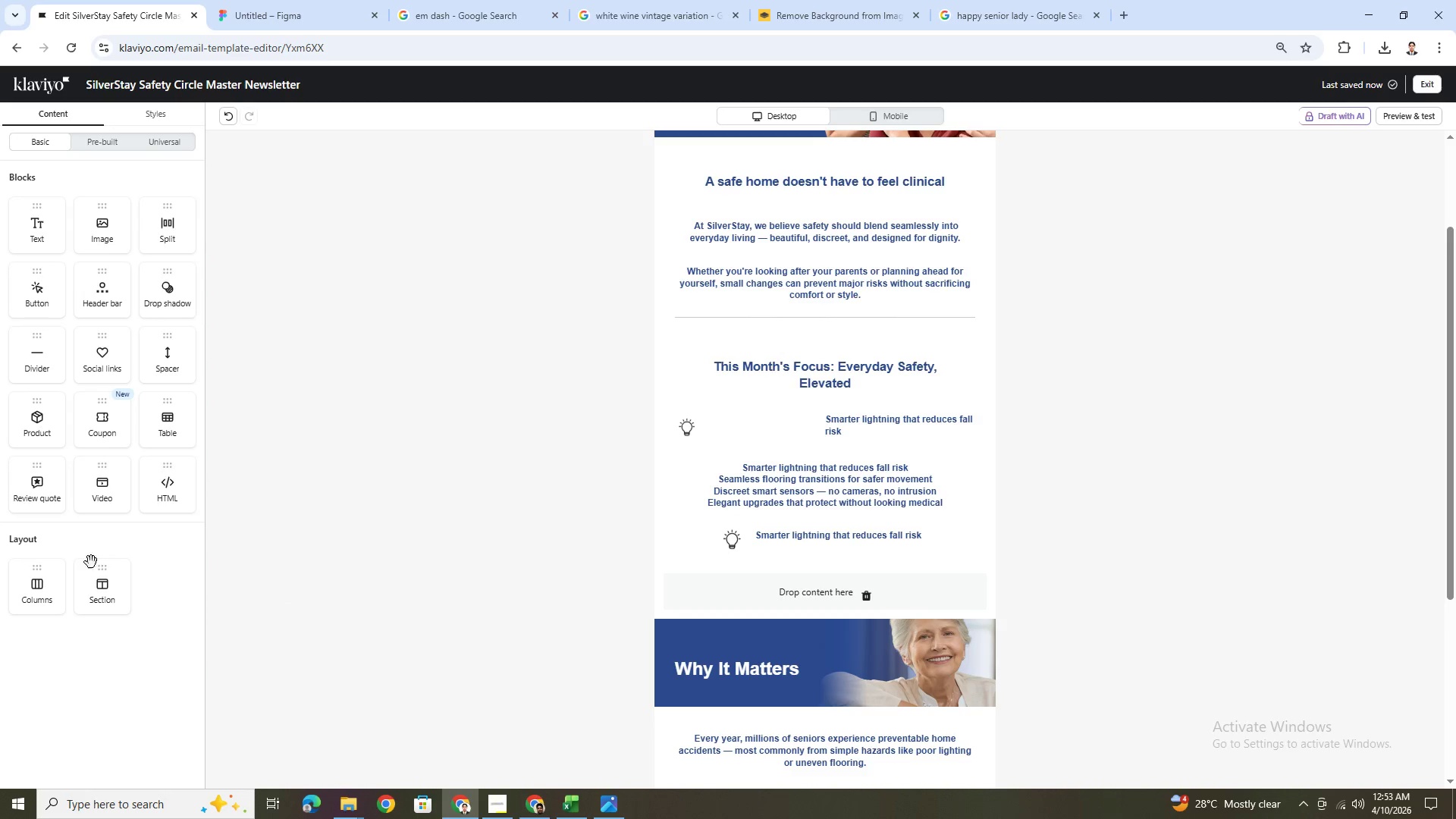 
left_click_drag(start_coordinate=[52, 578], to_coordinate=[767, 597])
 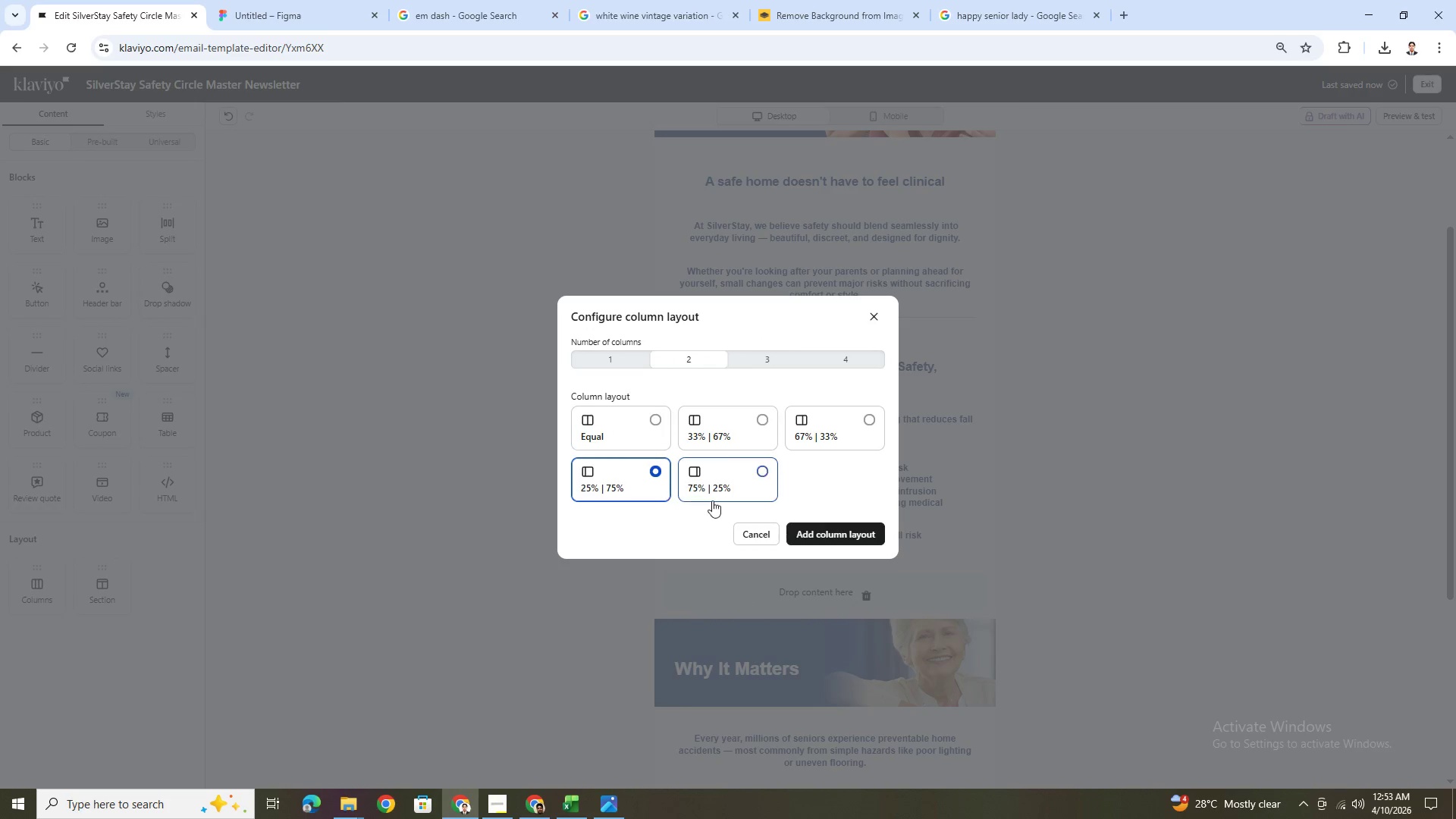 
left_click([837, 540])
 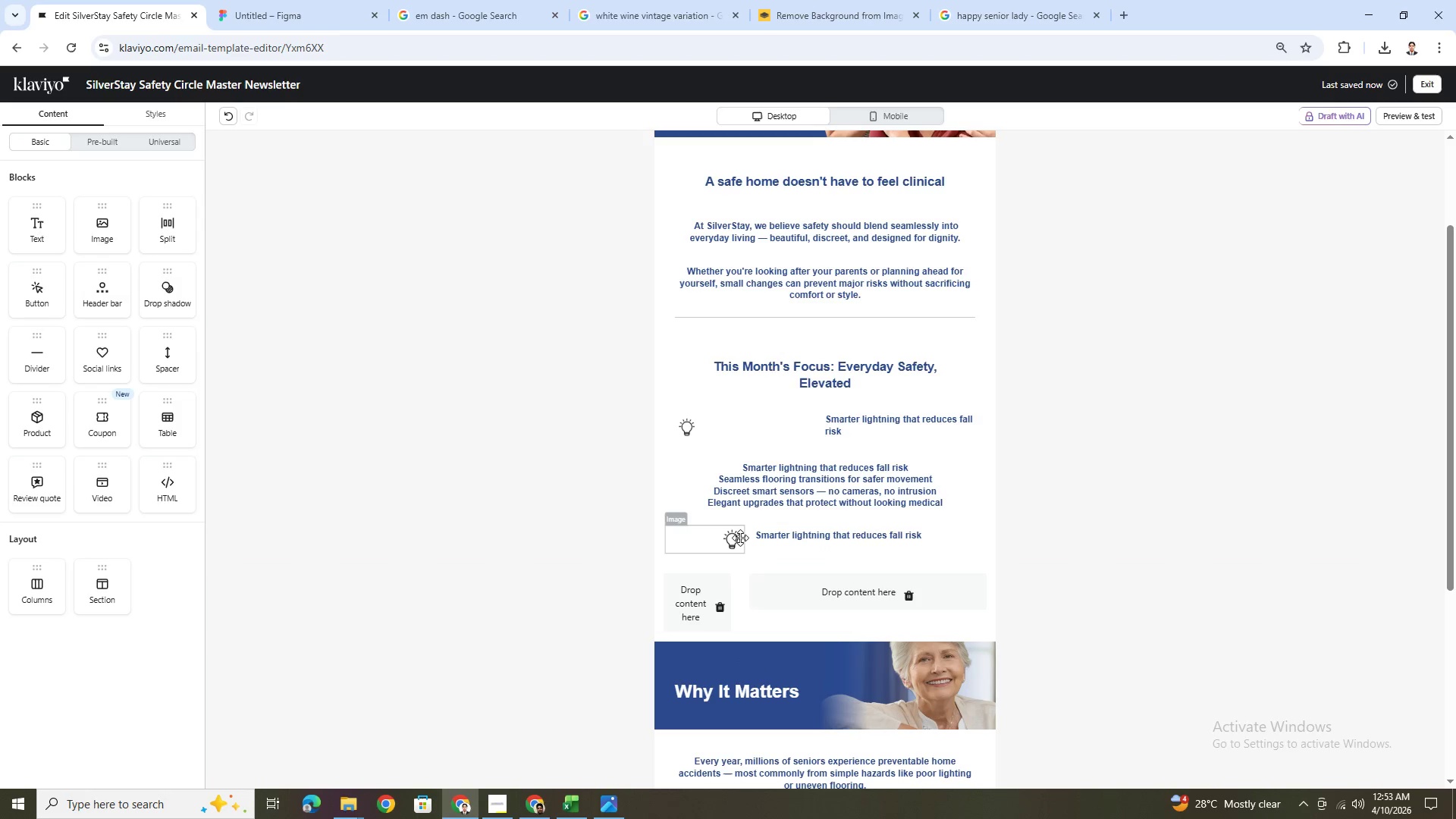 
left_click([620, 594])
 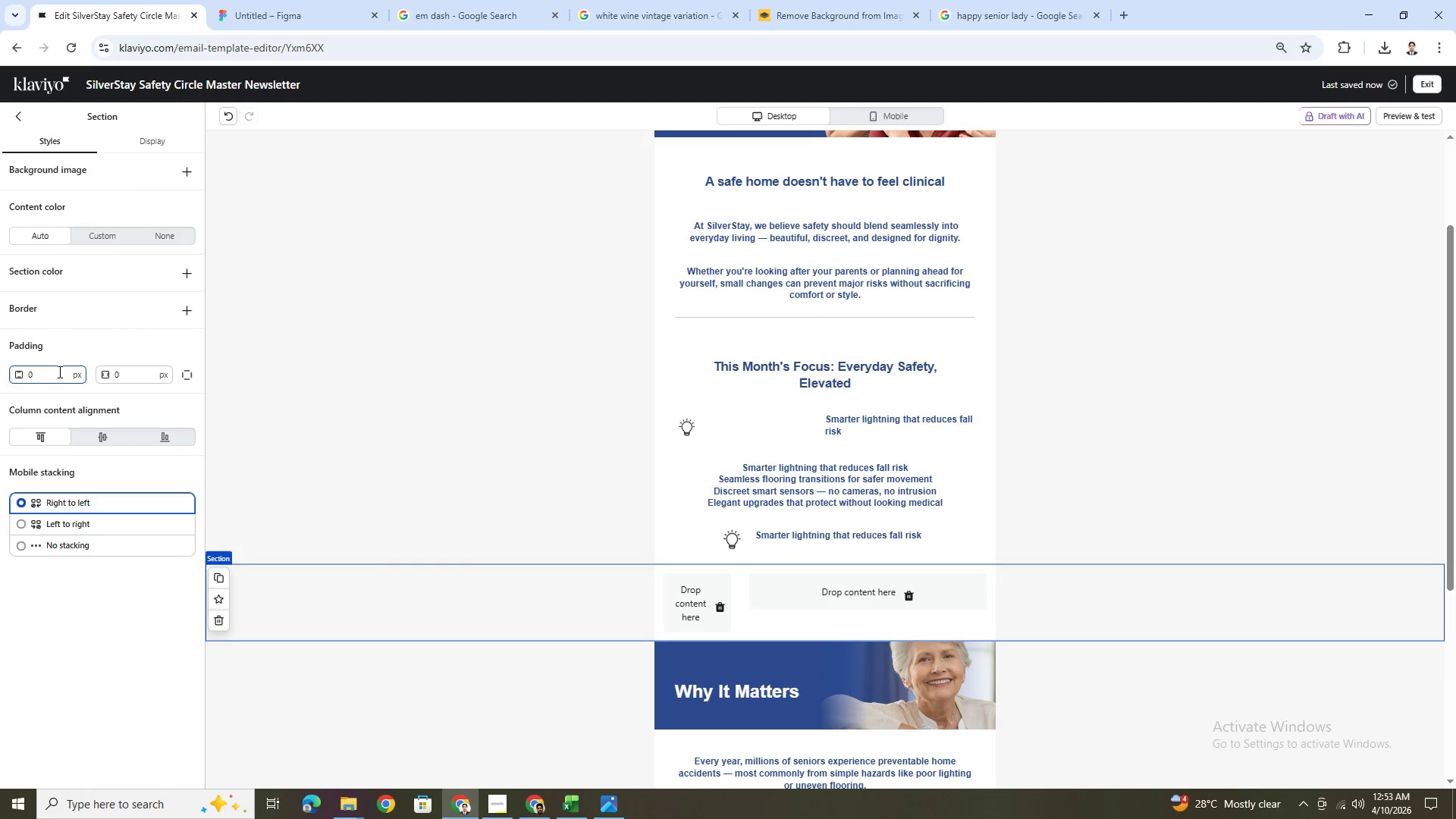 
double_click([130, 374])
 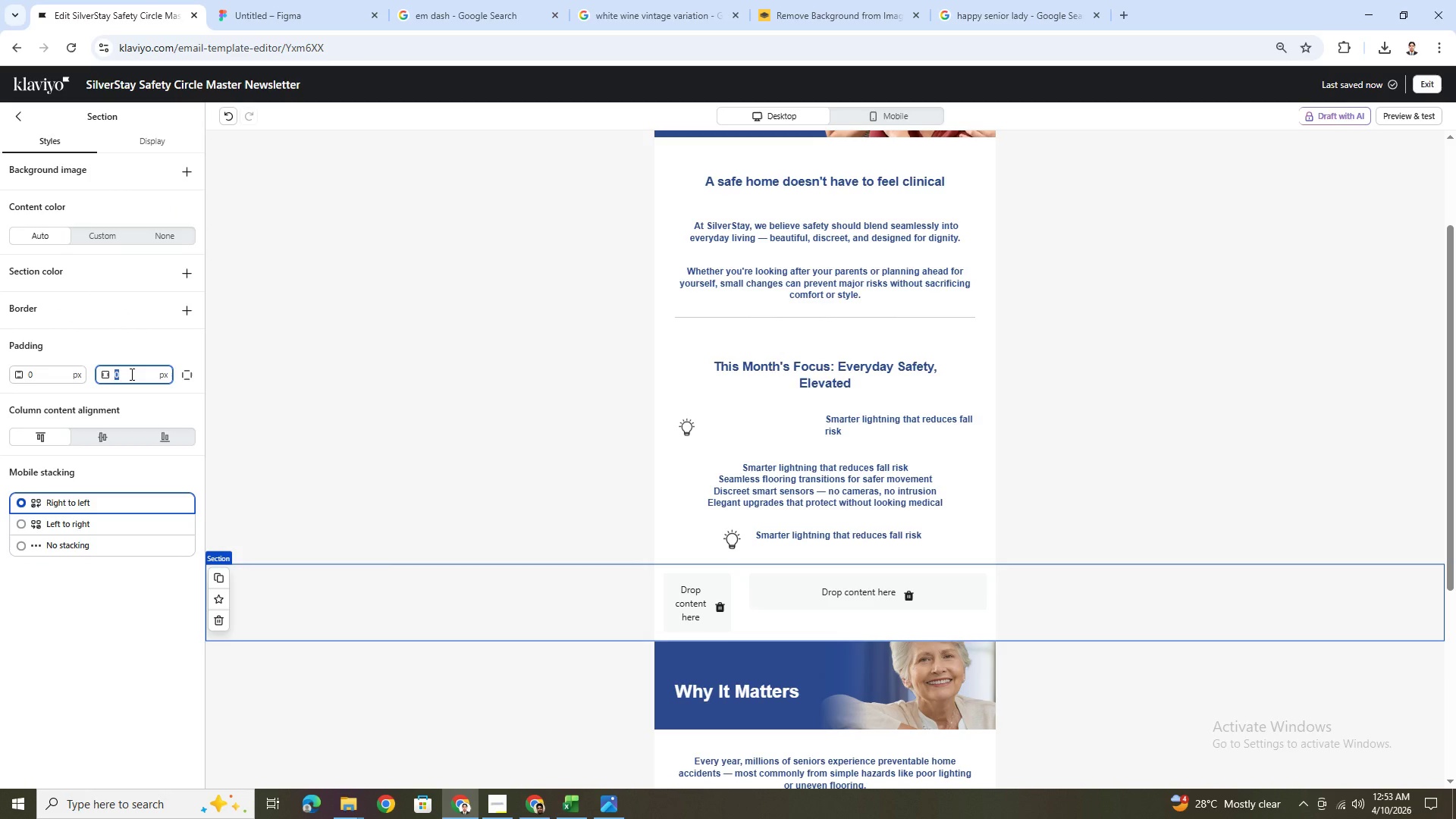 
key(Numpad1)
 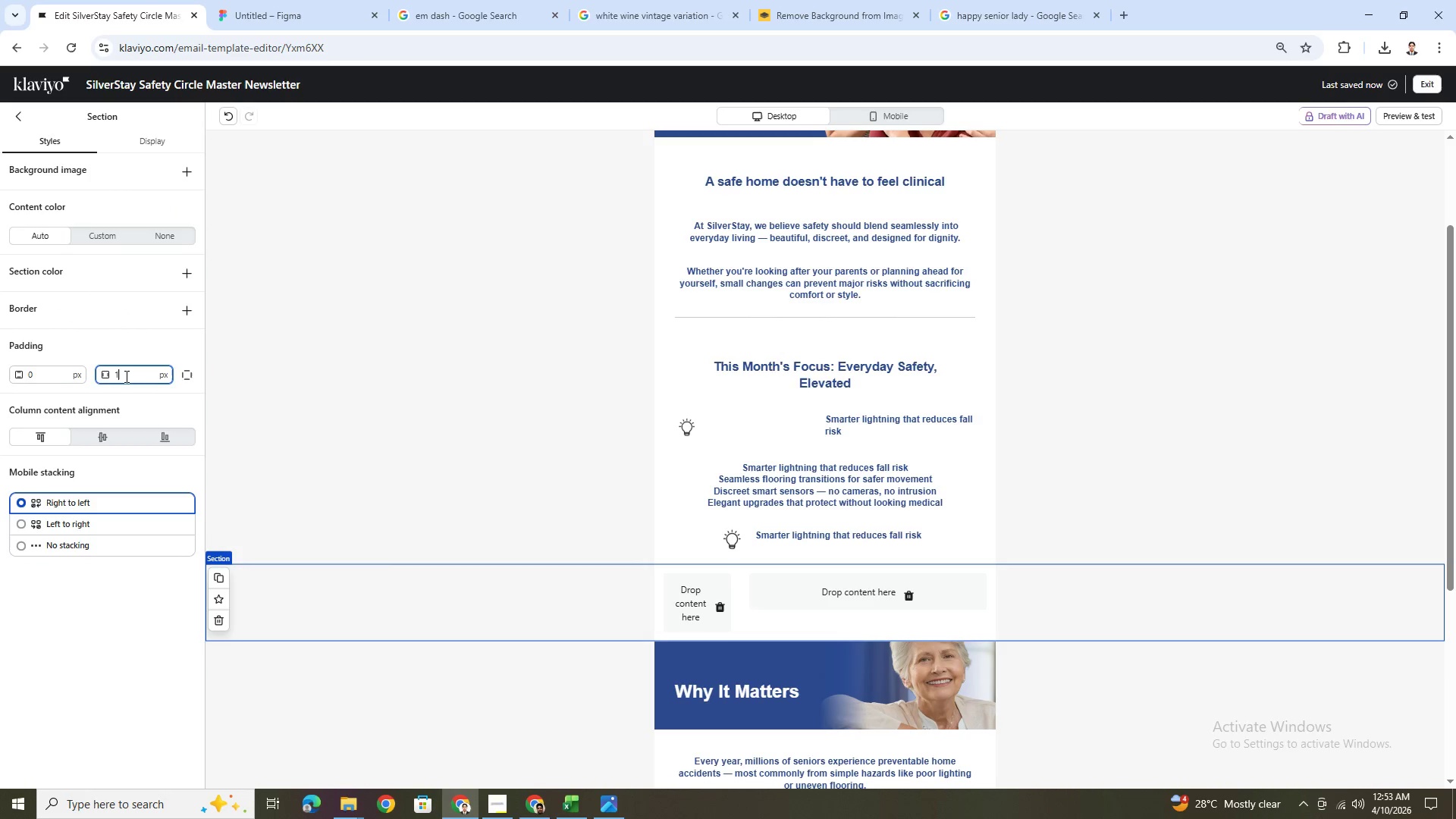 
key(Numpad8)
 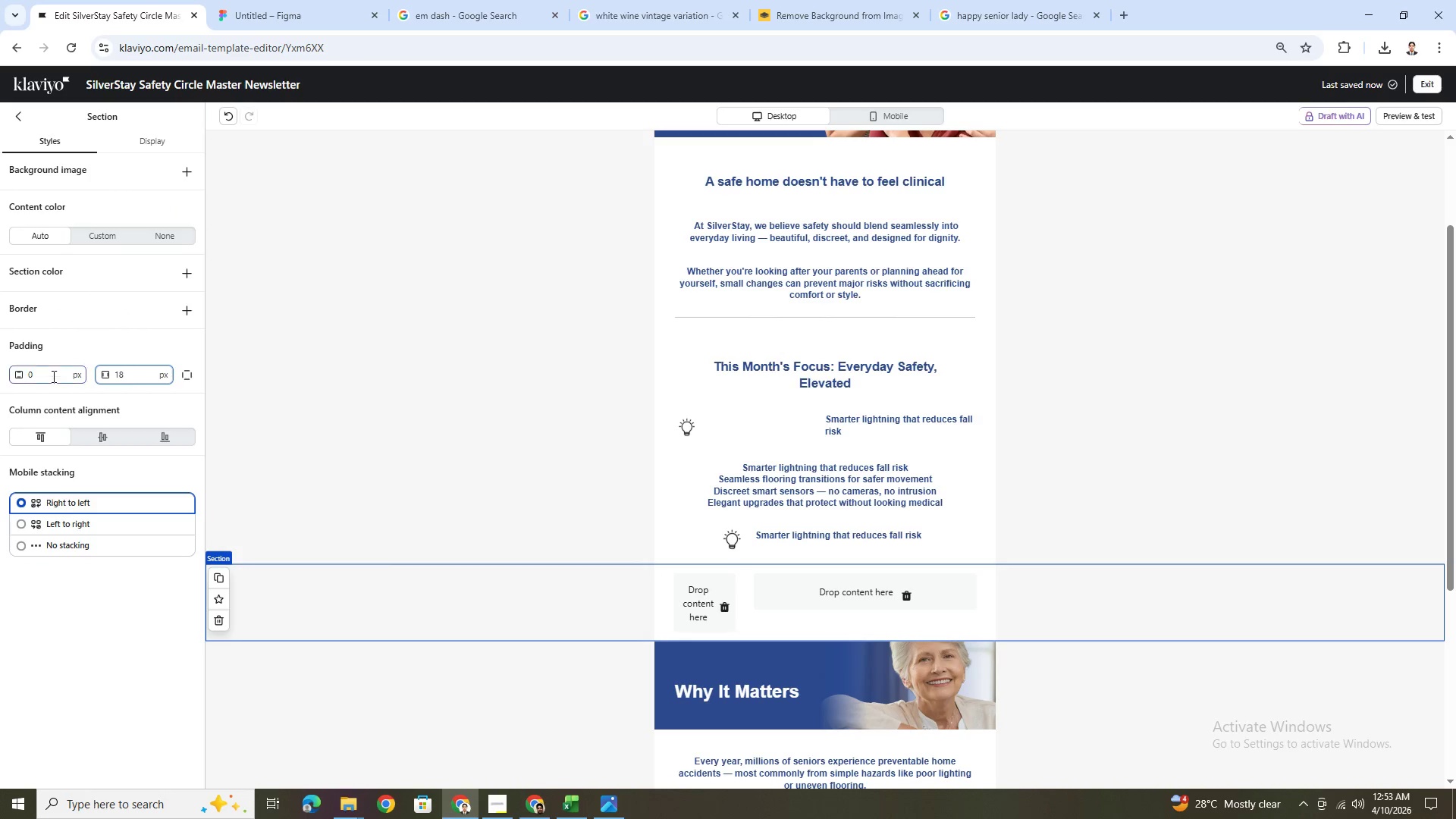 
double_click([52, 375])
 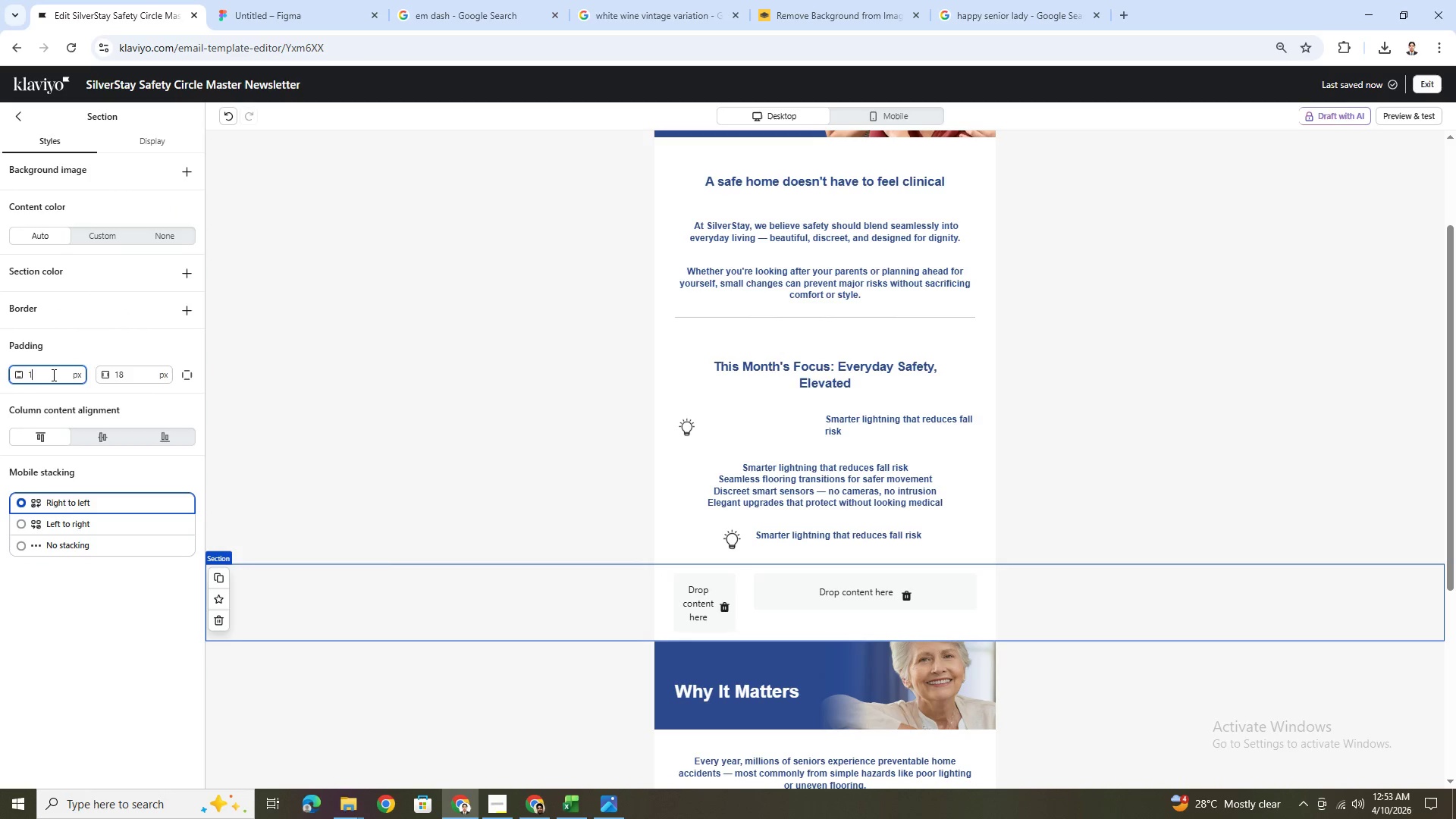 
key(Numpad1)
 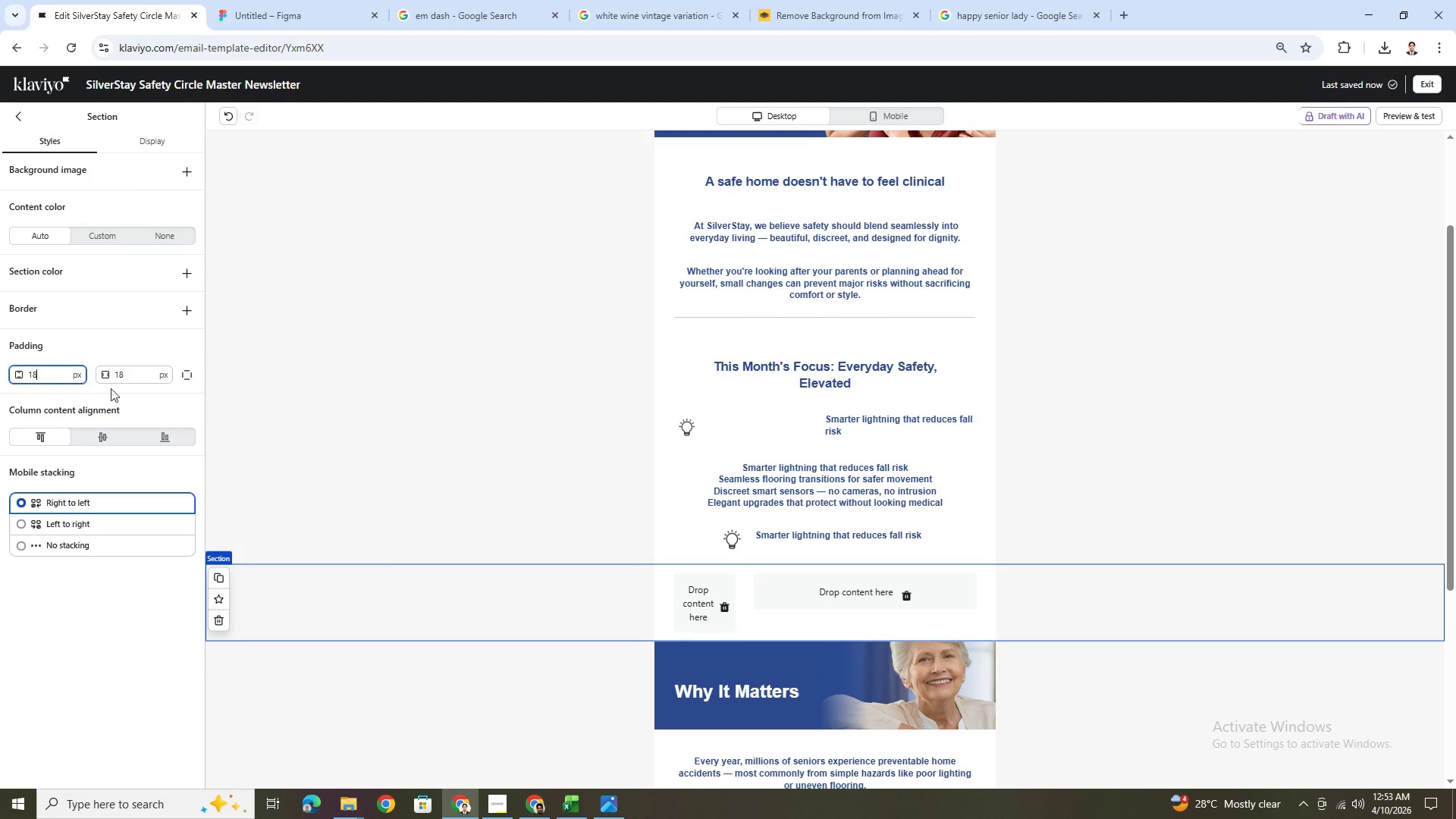 
key(Numpad8)
 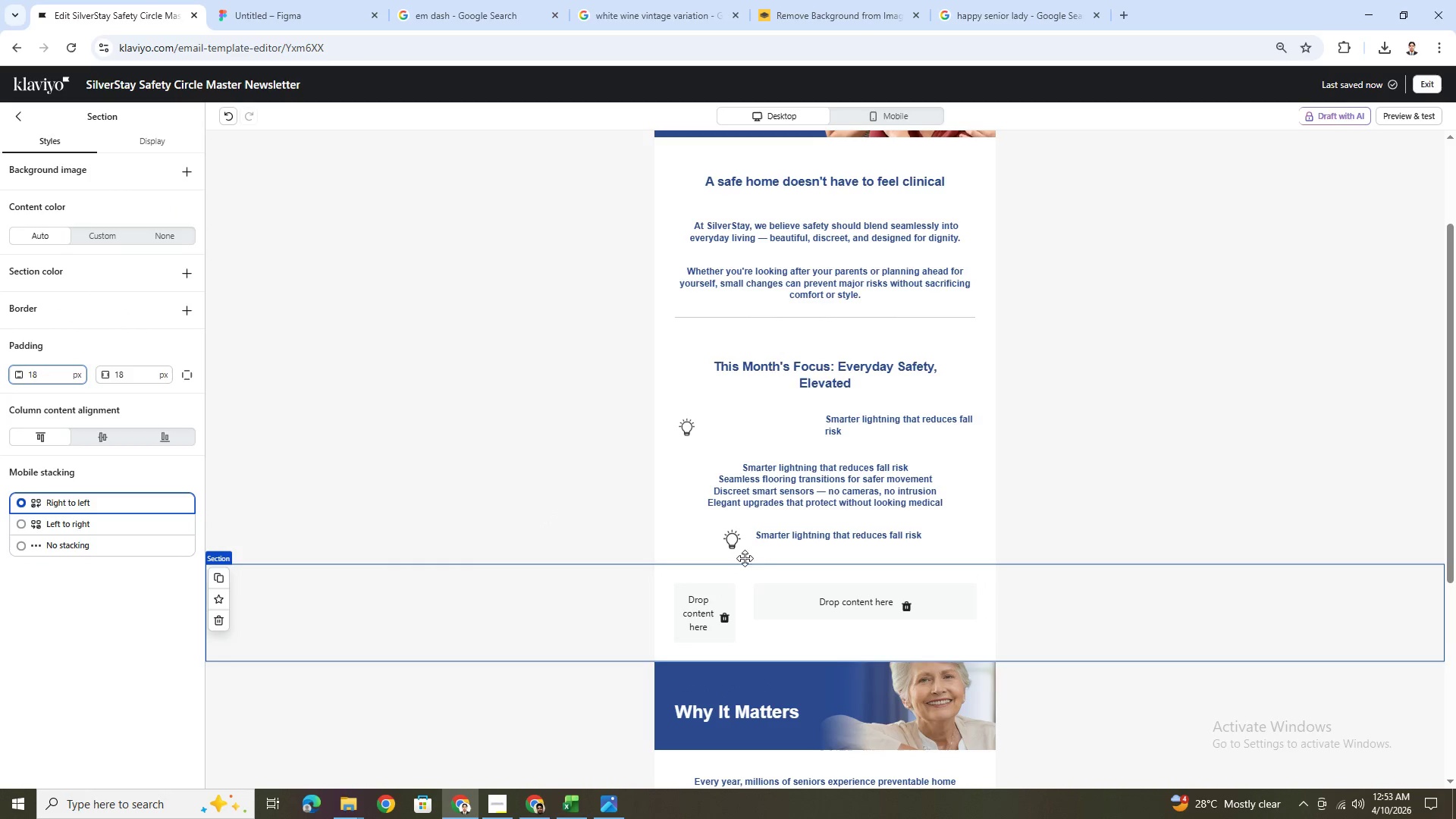 
left_click_drag(start_coordinate=[734, 540], to_coordinate=[720, 612])
 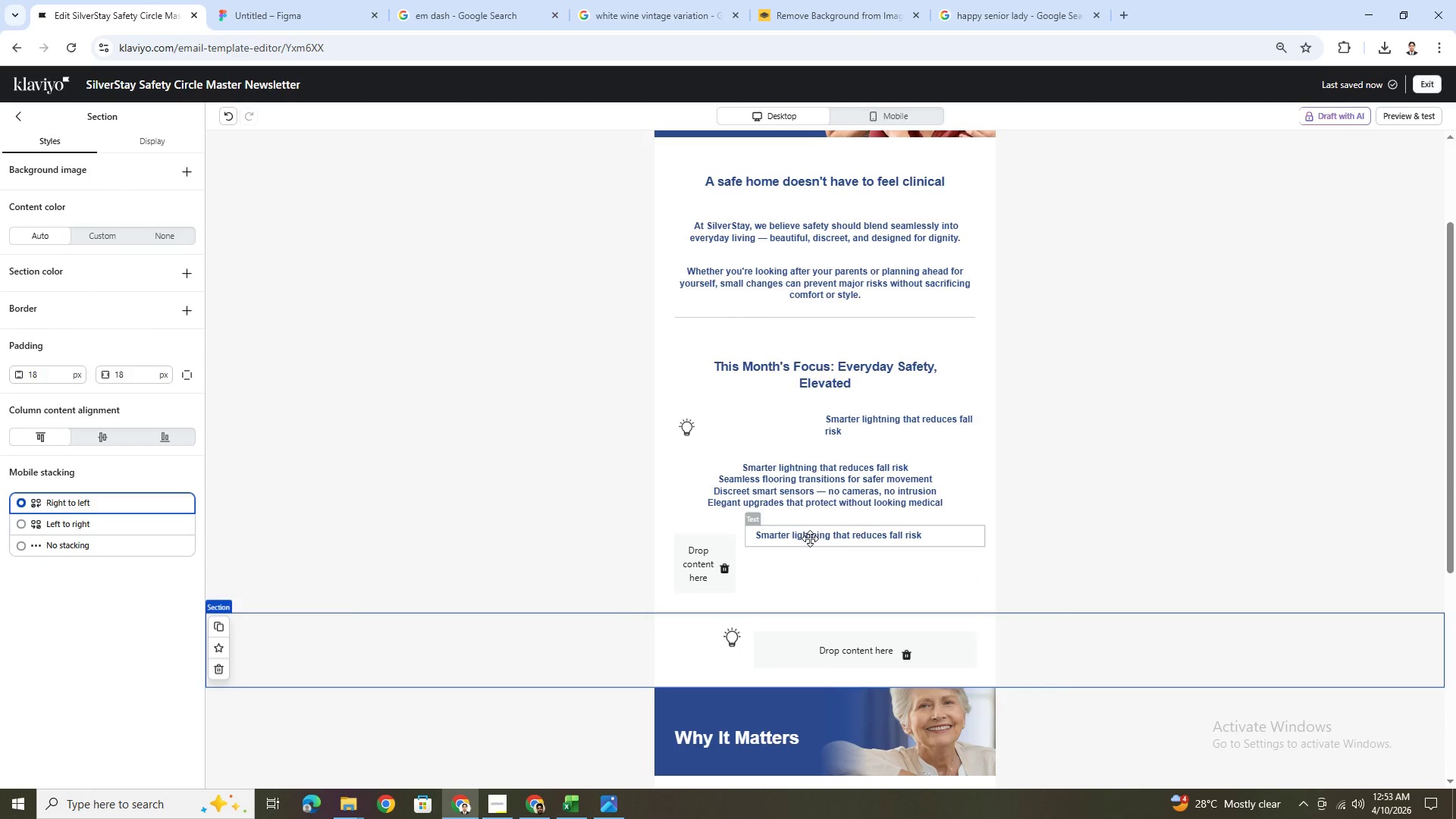 
left_click_drag(start_coordinate=[810, 538], to_coordinate=[824, 639])
 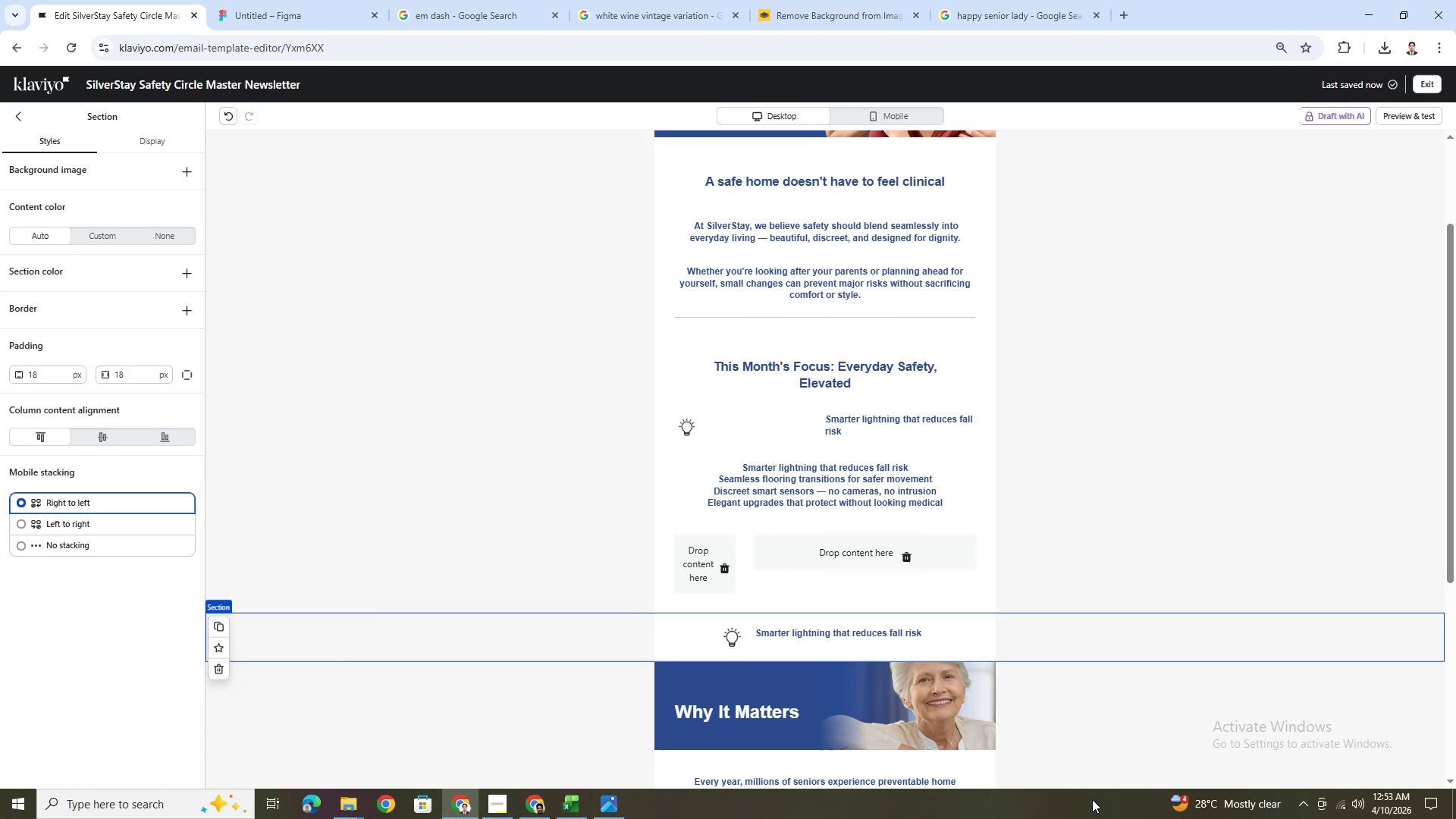 
left_click([1111, 761])
 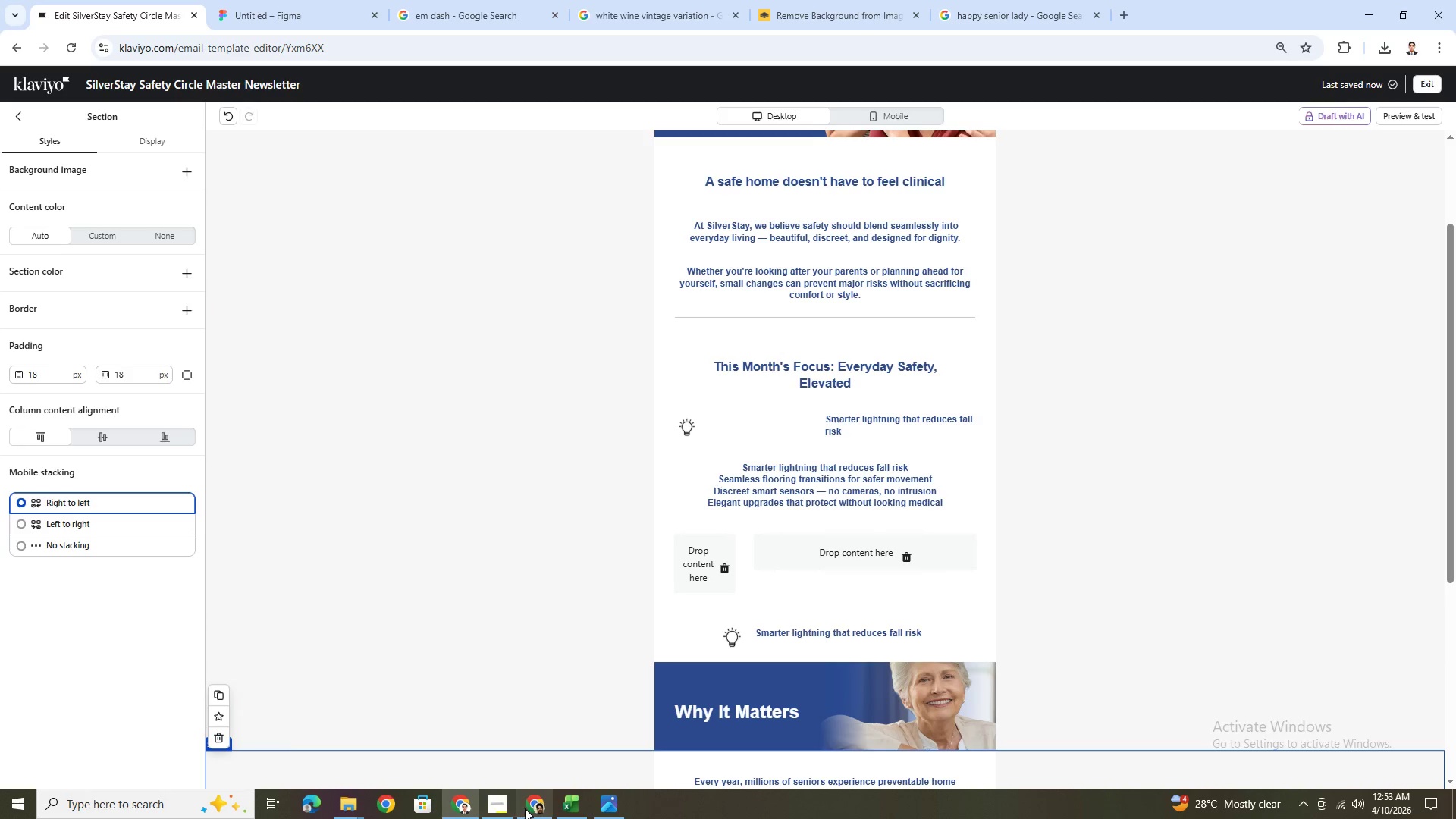 
left_click([749, 479])
 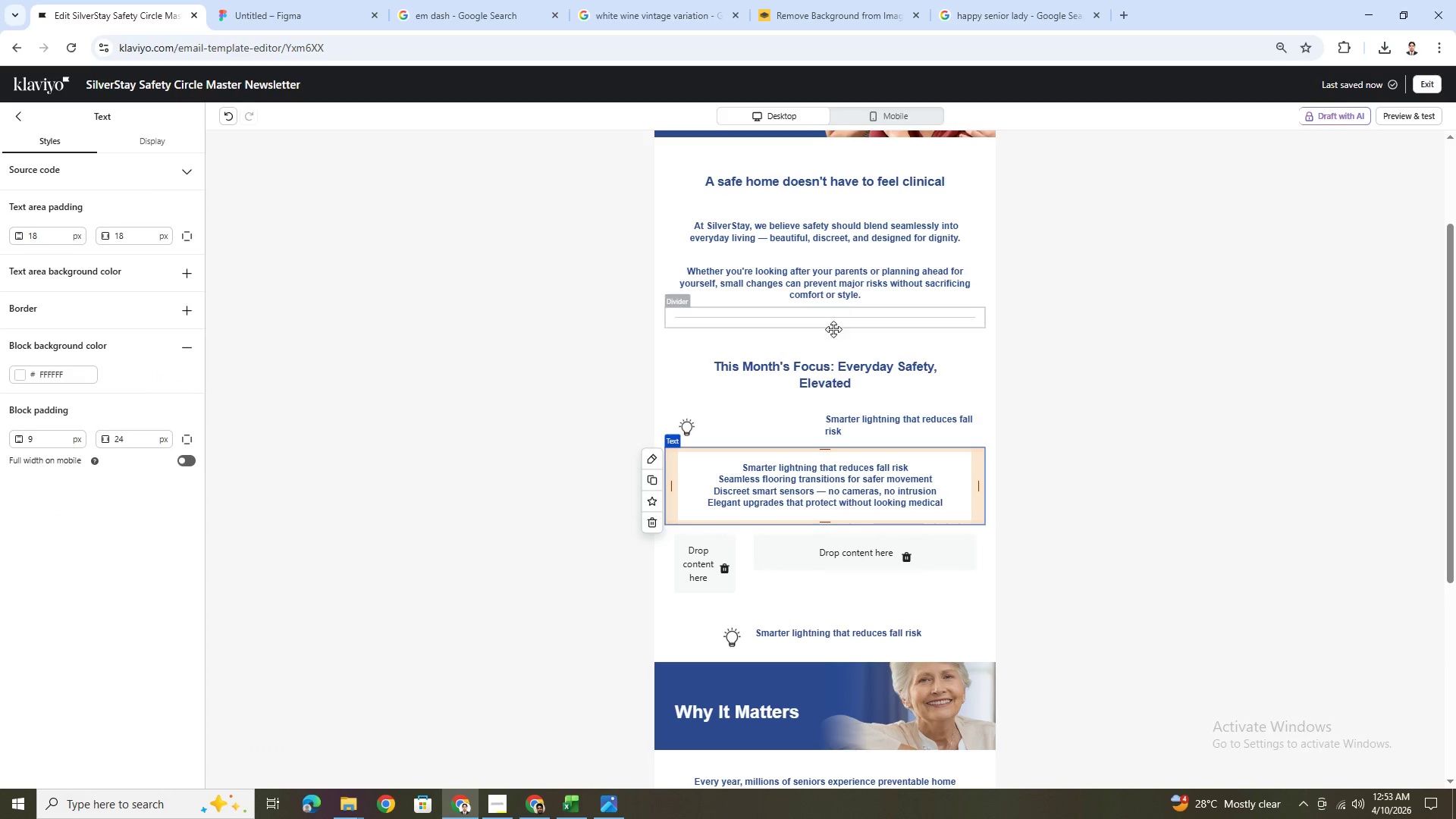 
double_click([826, 360])
 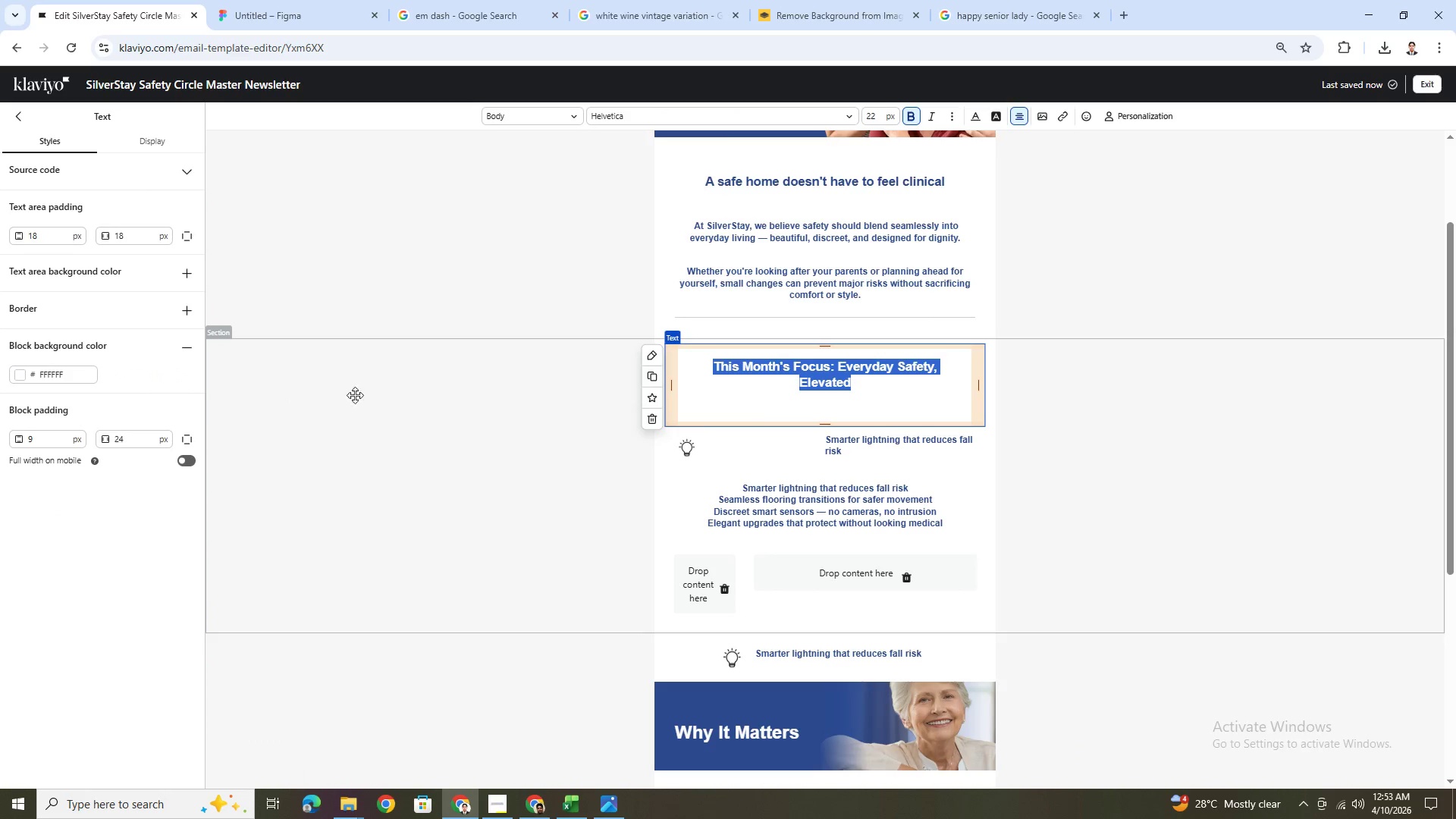 
left_click([922, 485])
 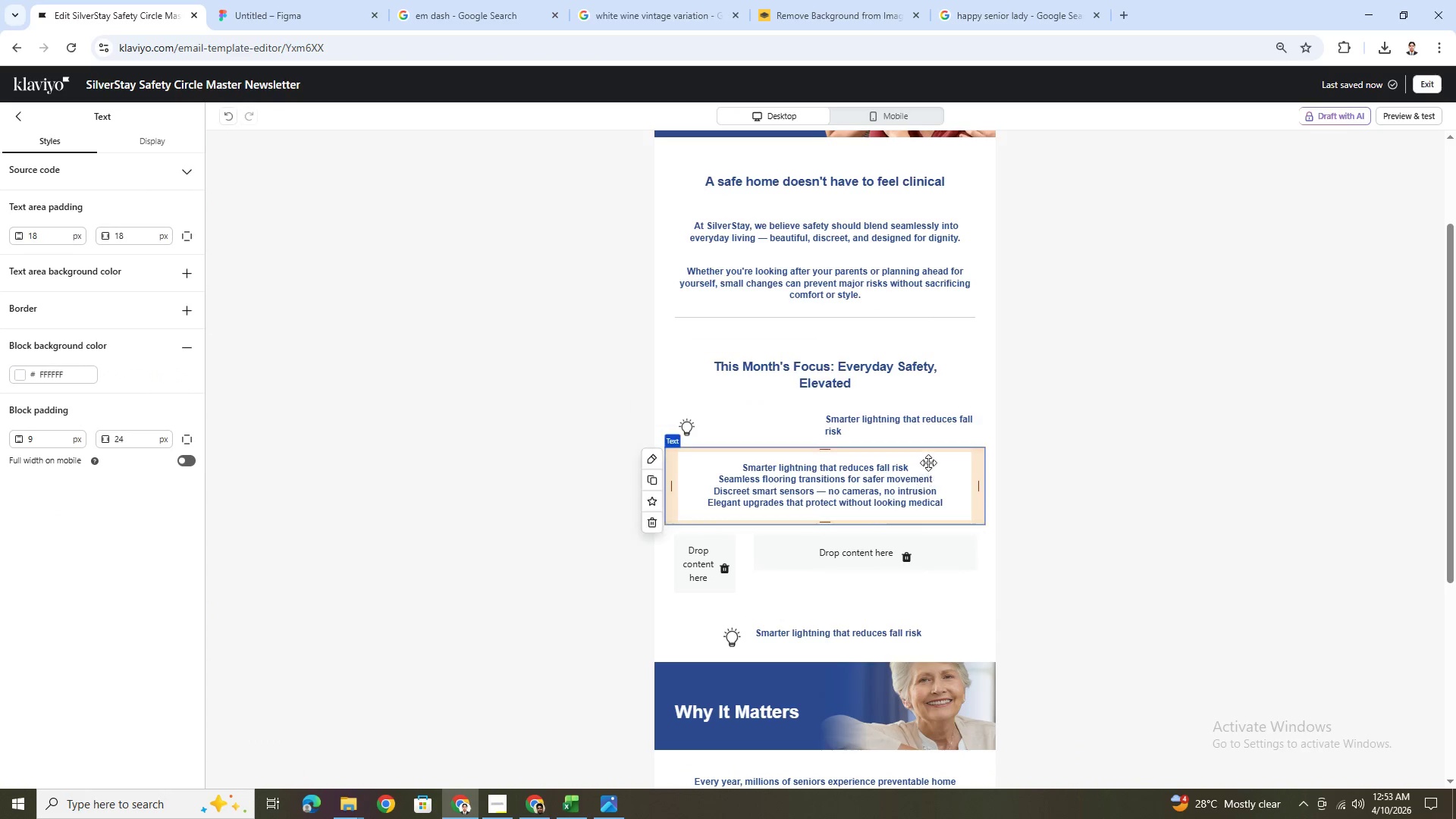 
scroll: coordinate [929, 463], scroll_direction: up, amount: 4.0
 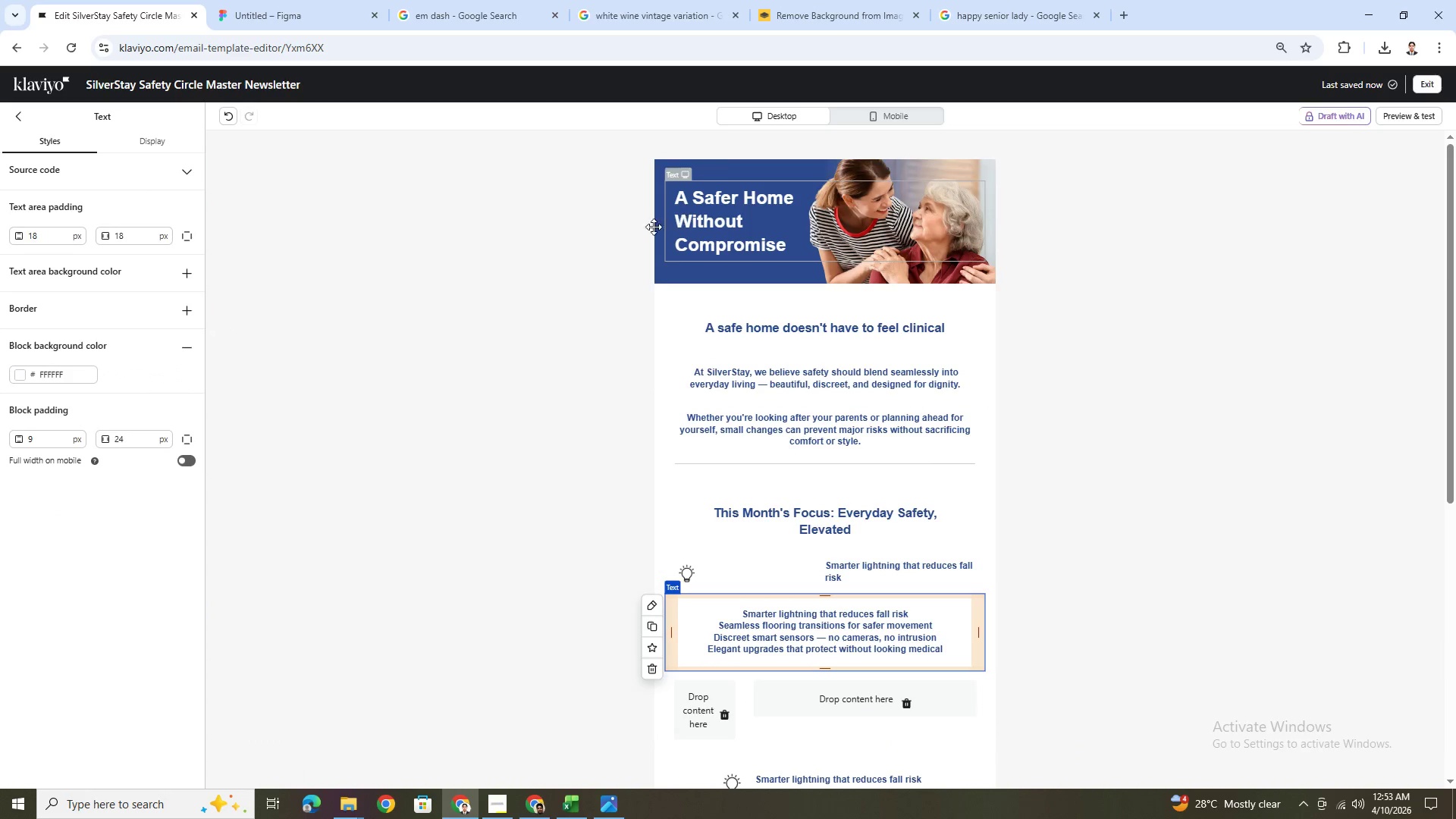 
left_click([628, 228])
 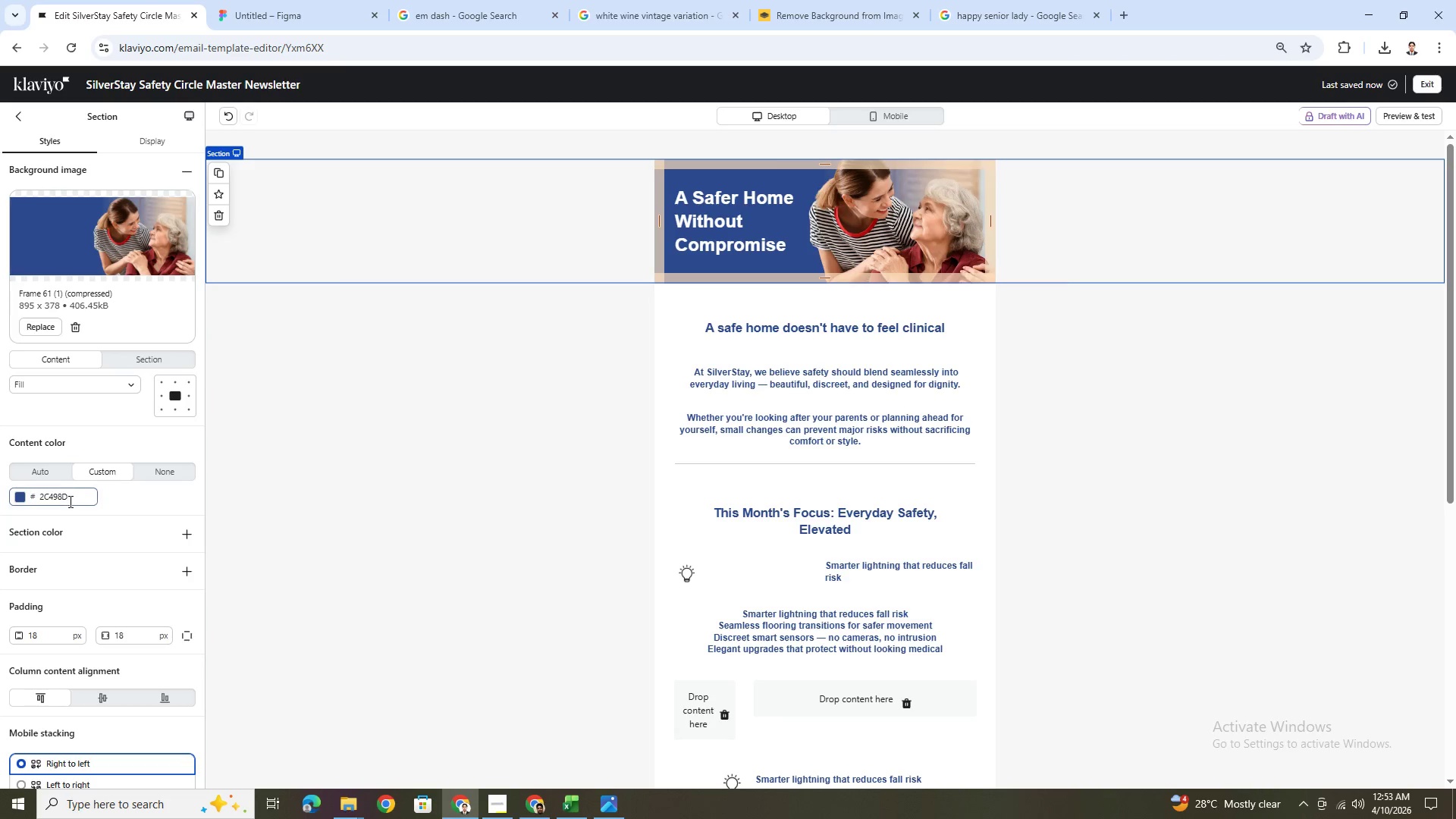 
double_click([69, 501])
 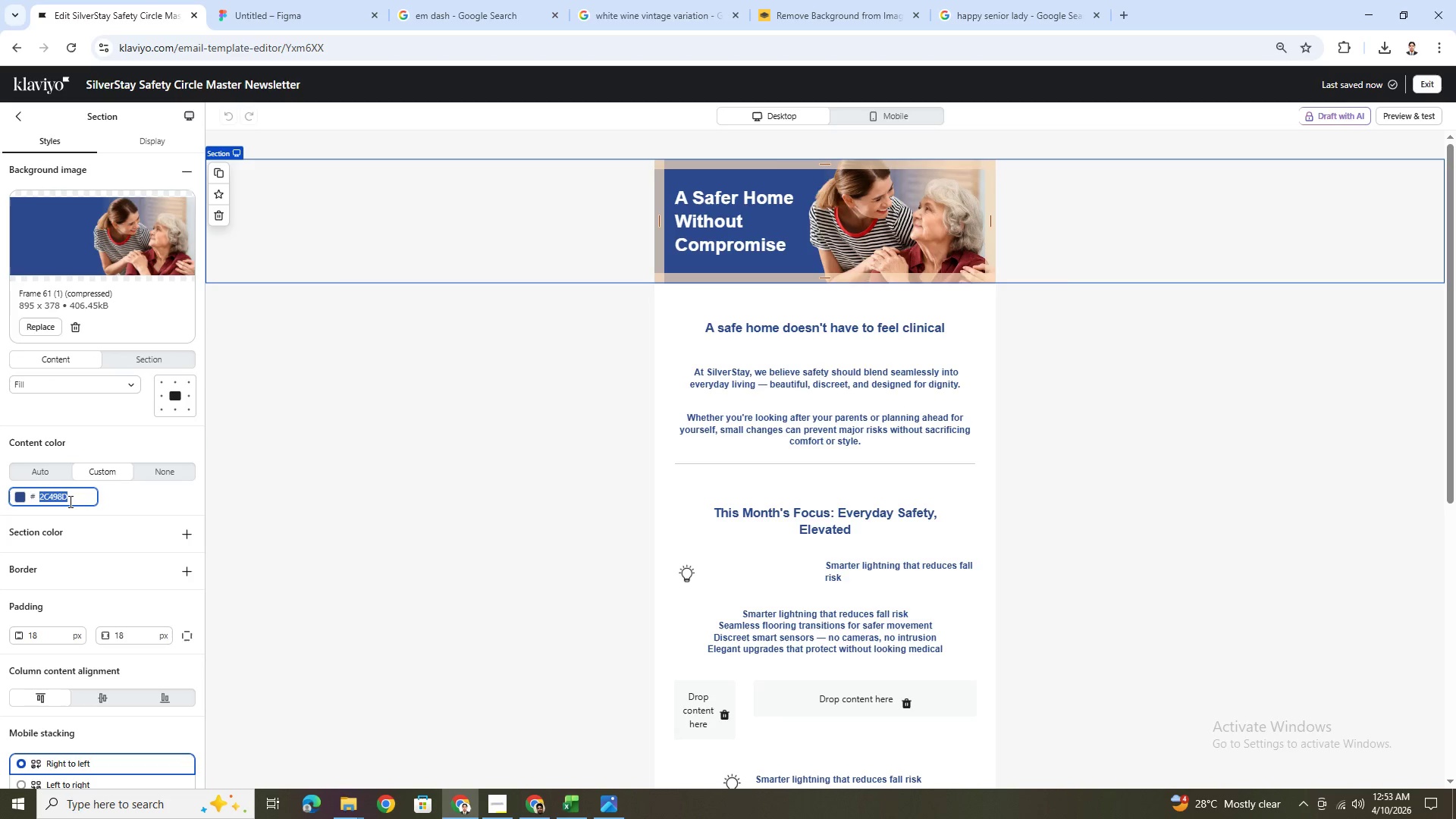 
key(Control+C)
 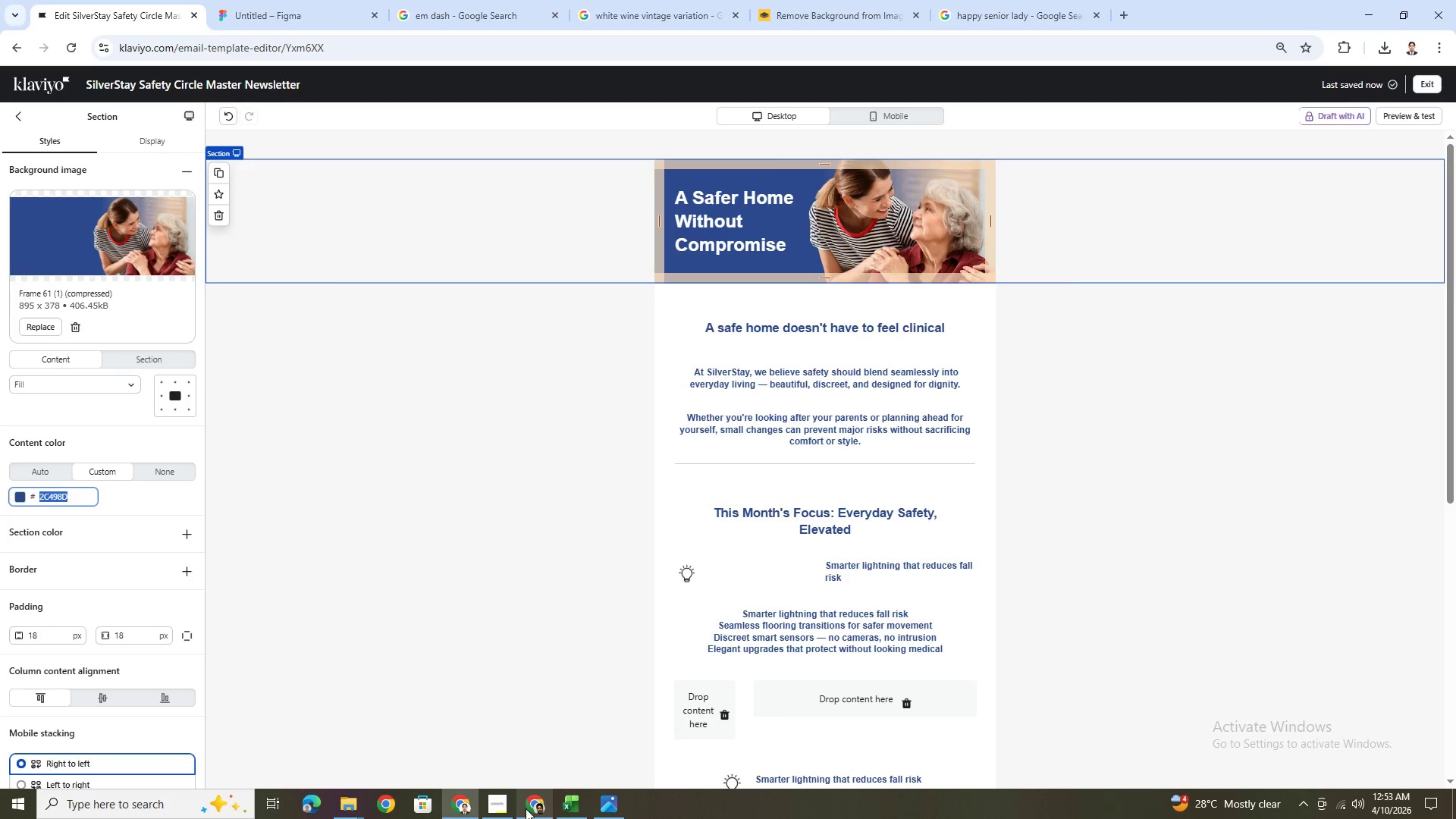 
left_click([536, 805])
 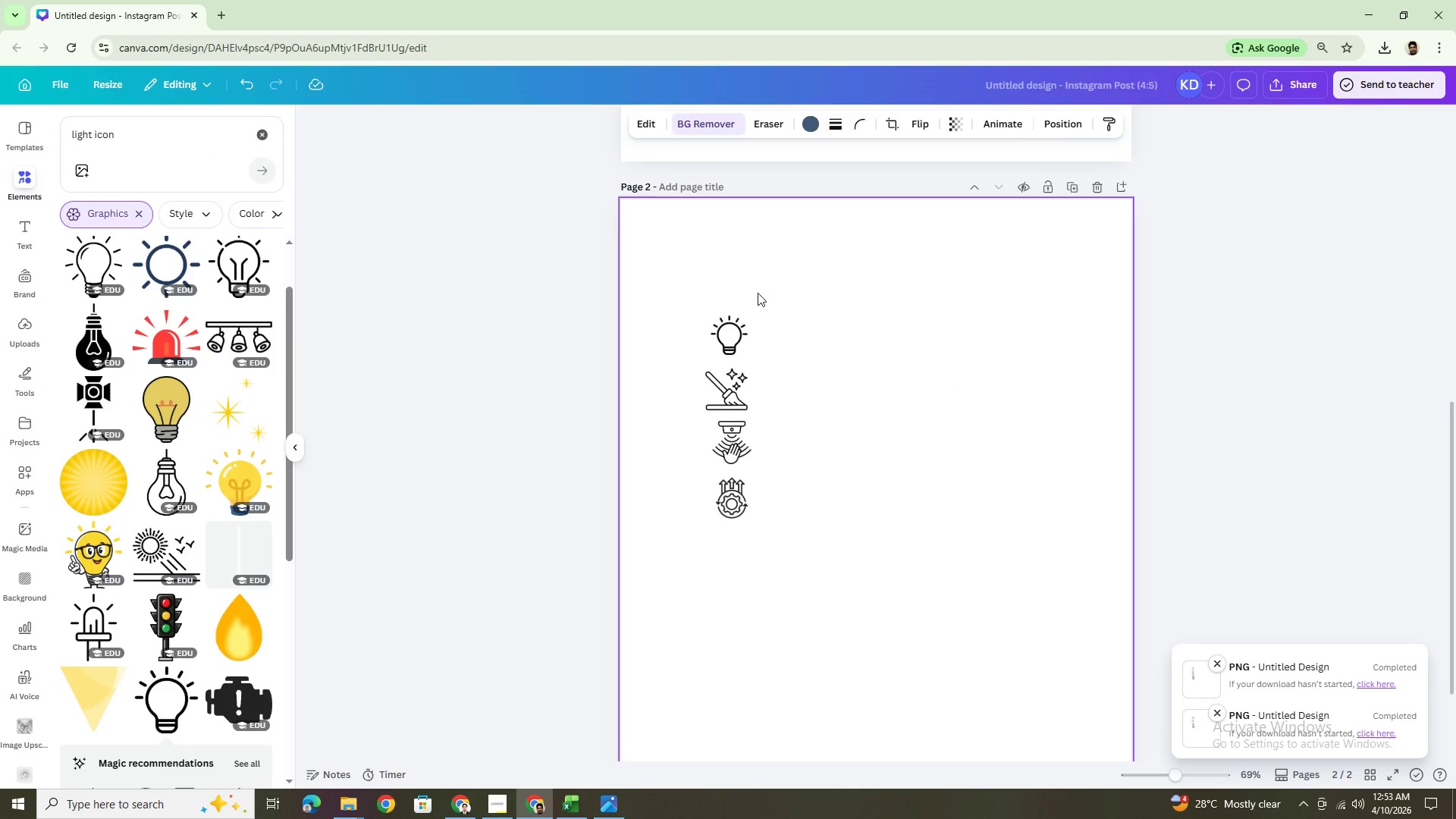 
left_click([739, 318])
 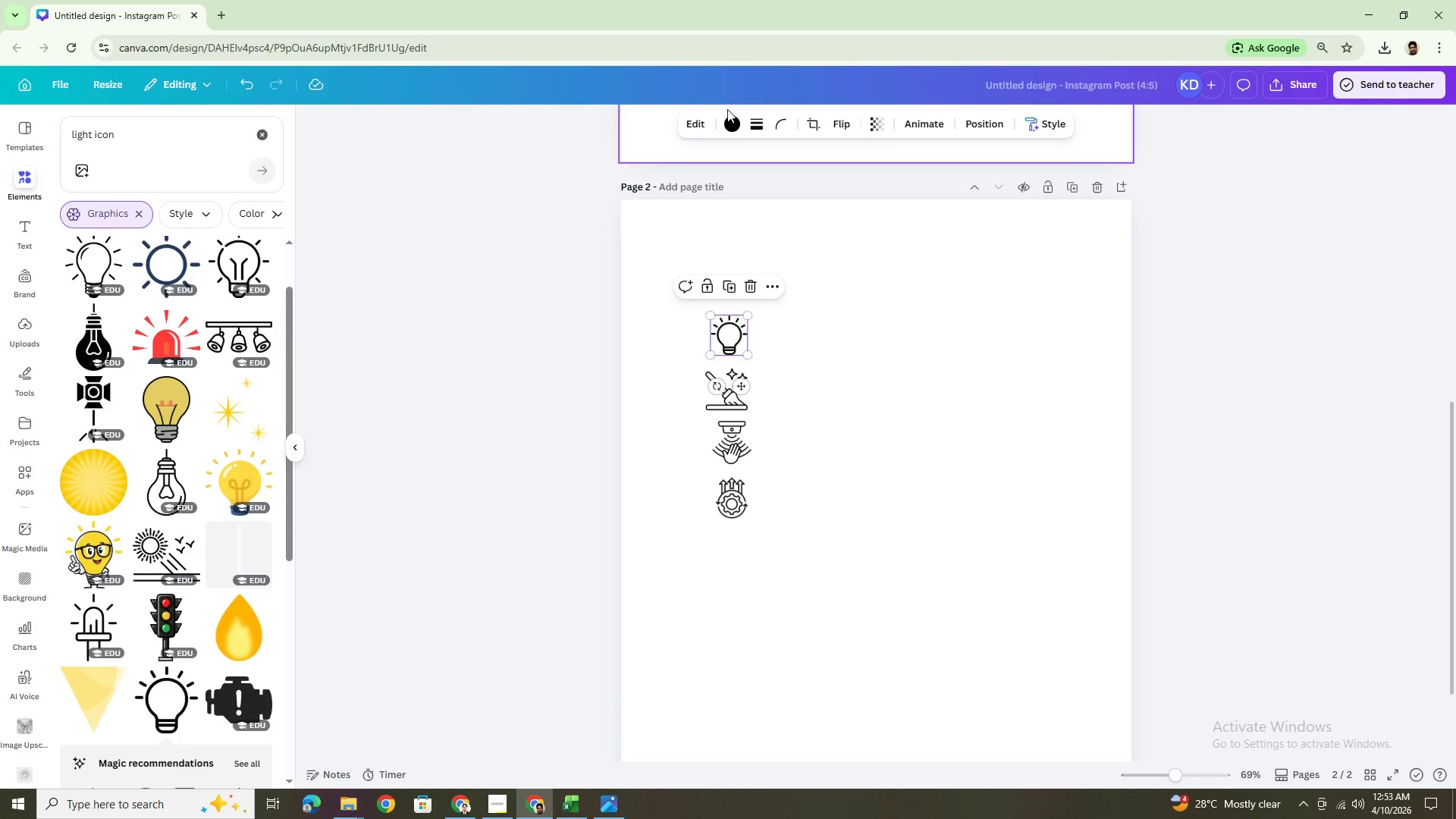 
left_click([740, 125])
 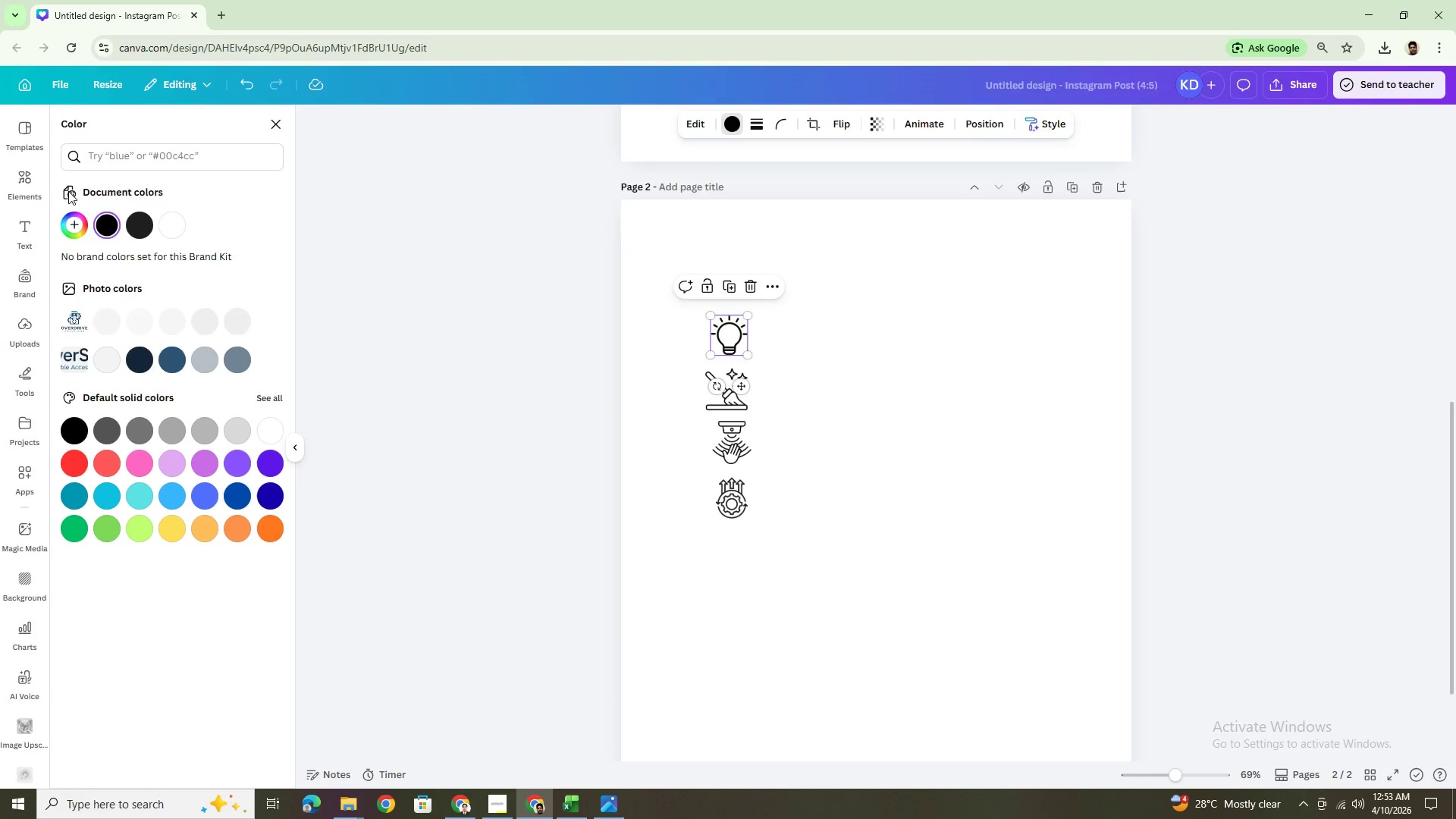 
left_click([139, 146])
 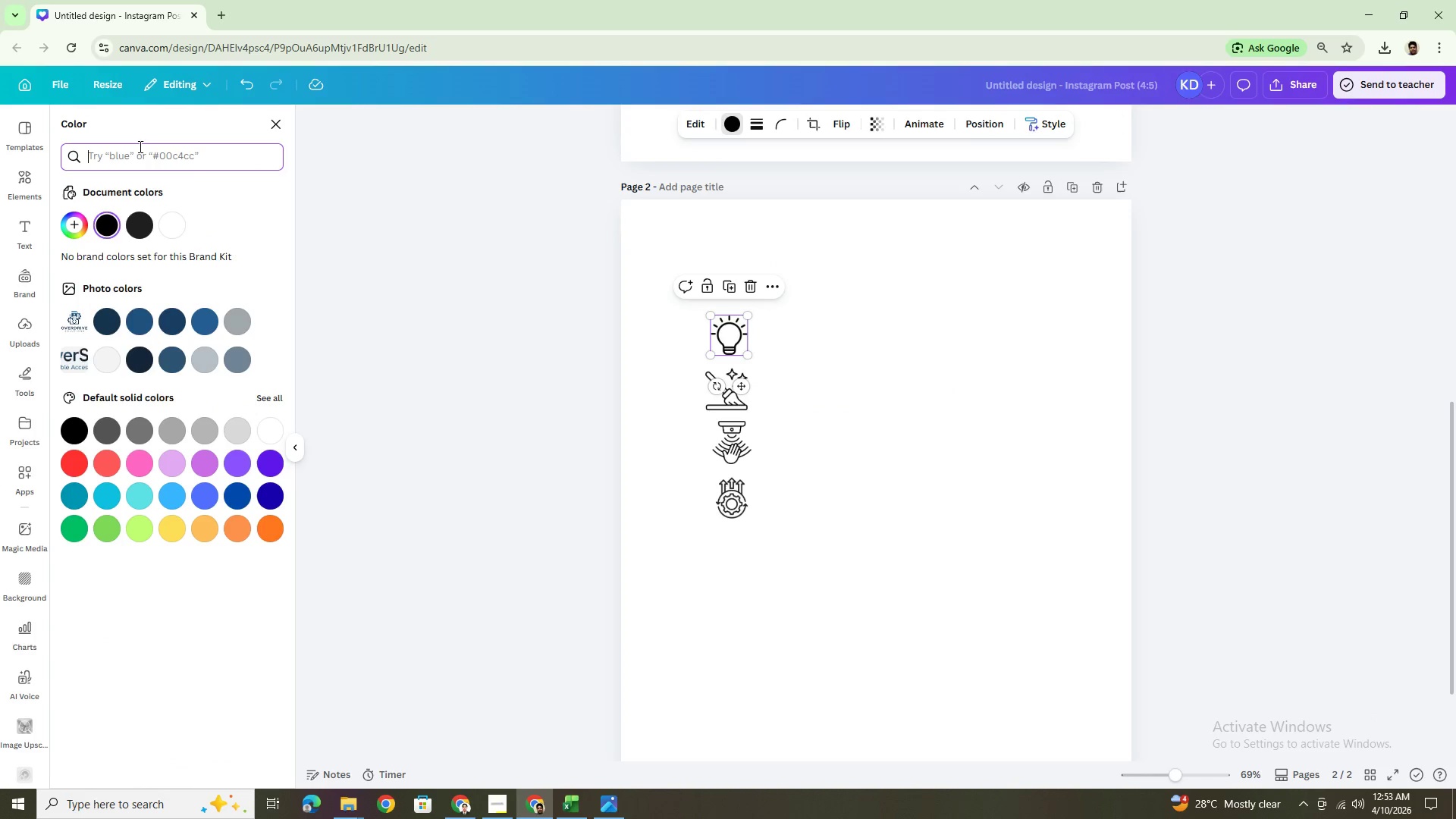 
key(Control+V)
 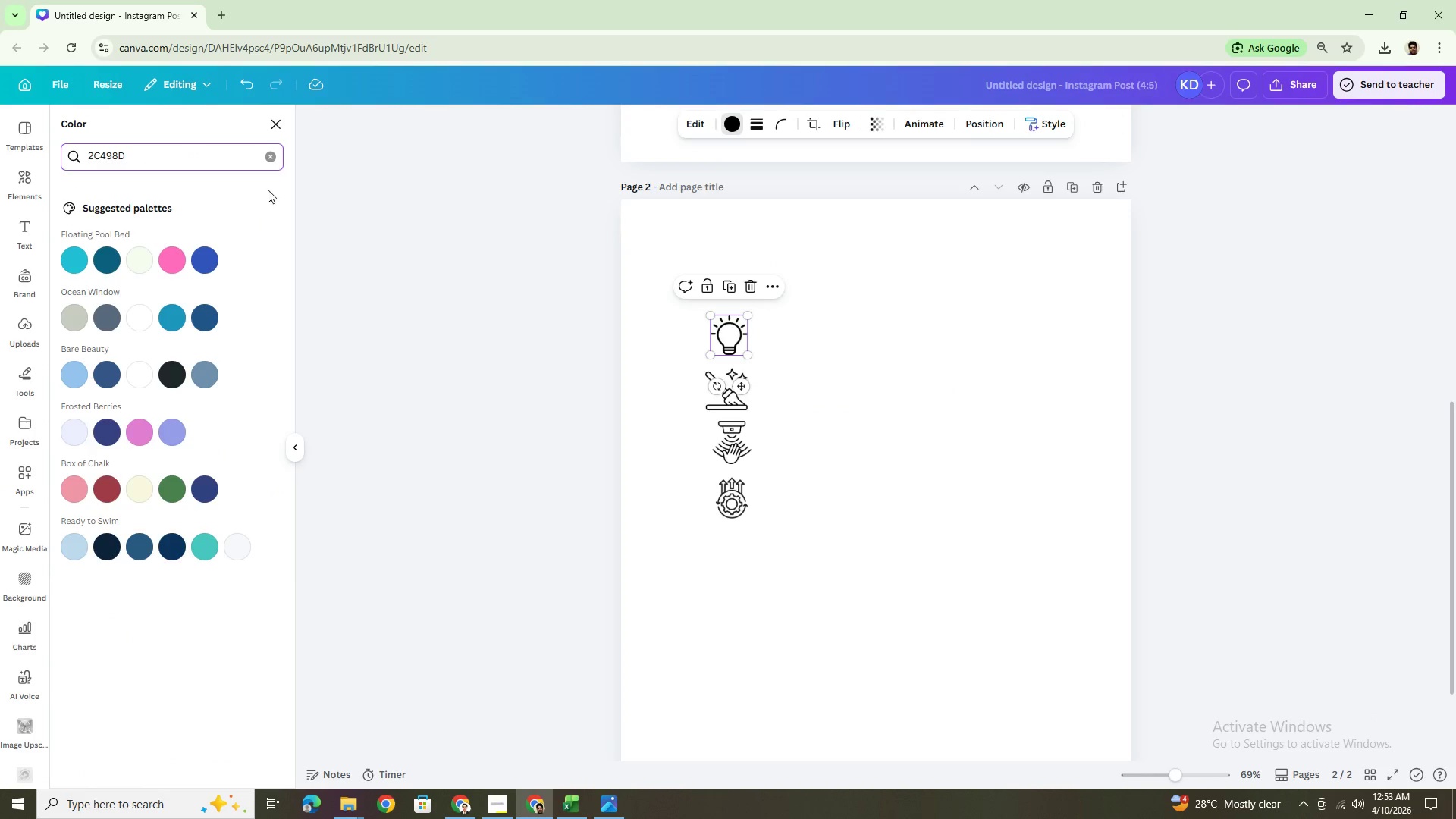 
left_click([271, 162])
 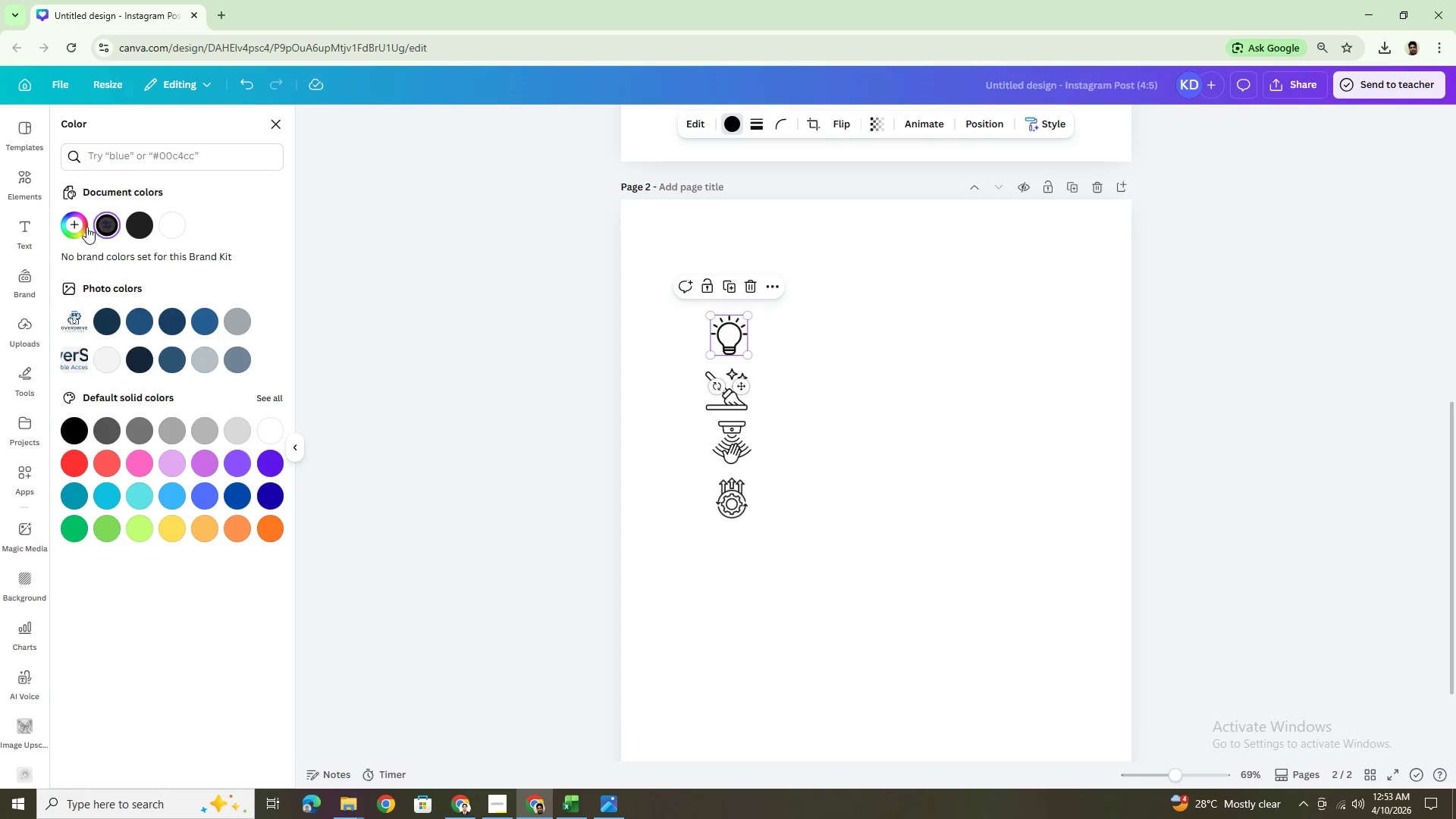 
left_click([77, 221])
 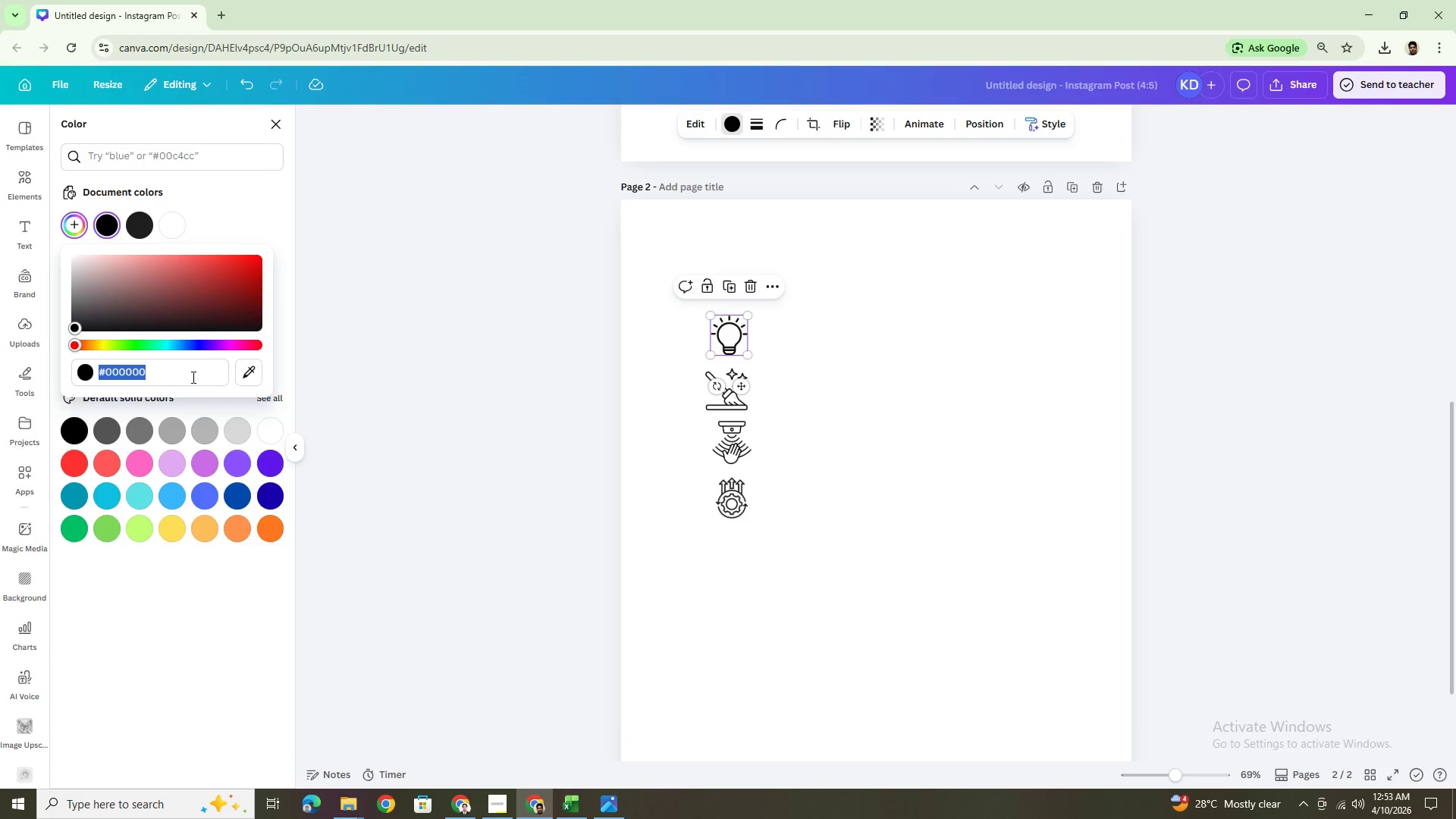 
key(Control+ControlLeft)
 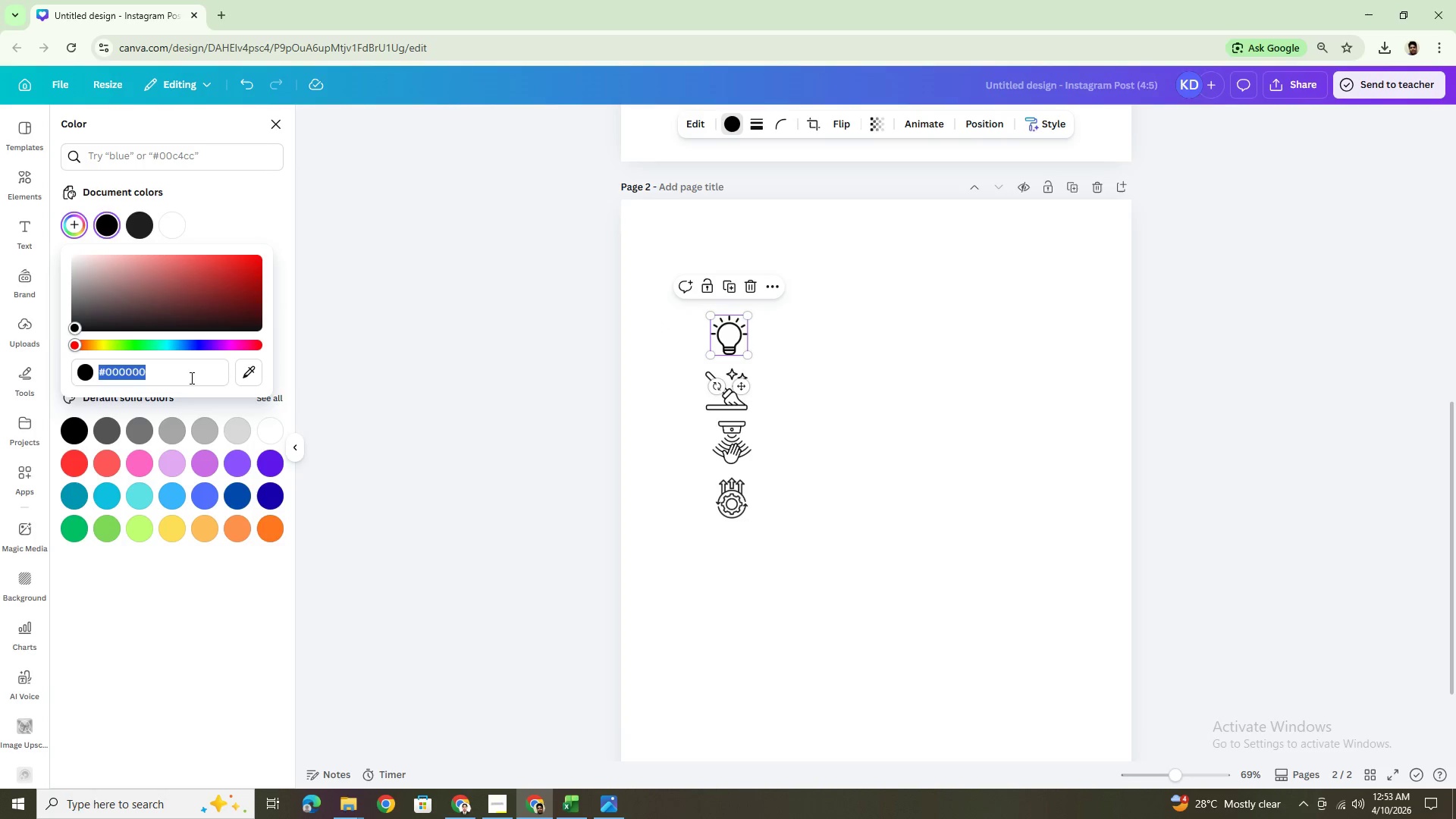 
key(Control+V)
 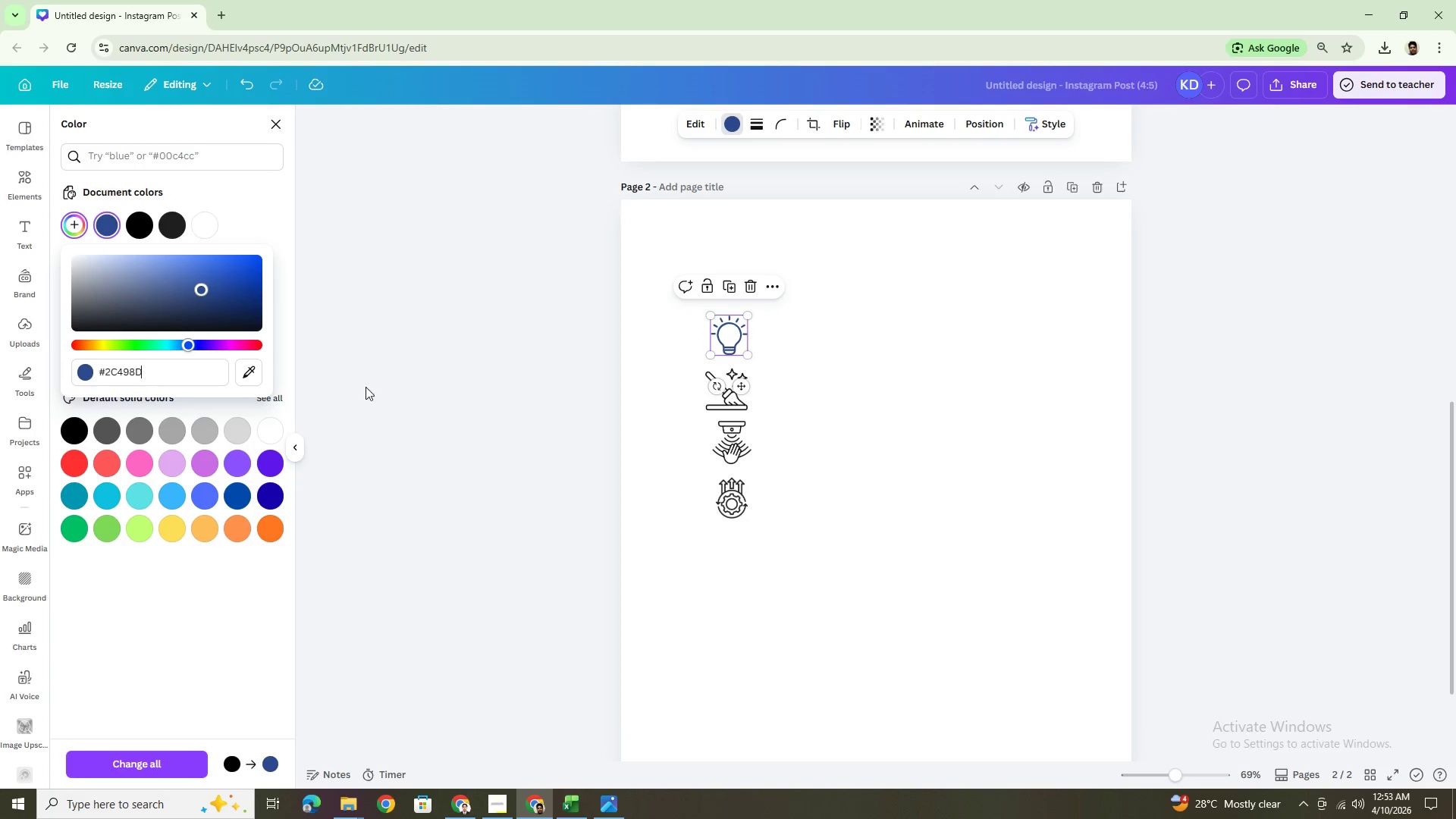 
key(Enter)
 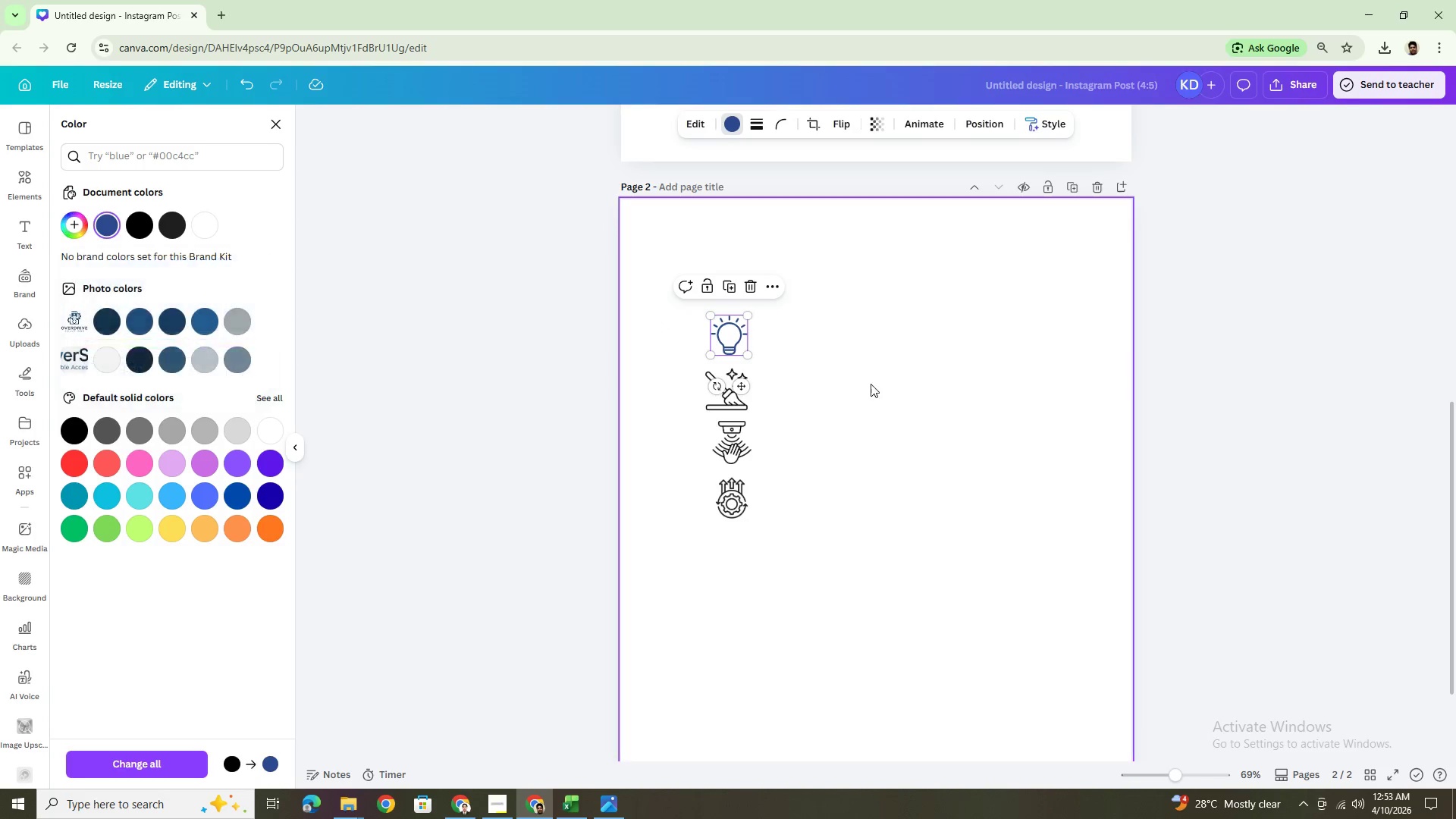 
left_click([872, 384])
 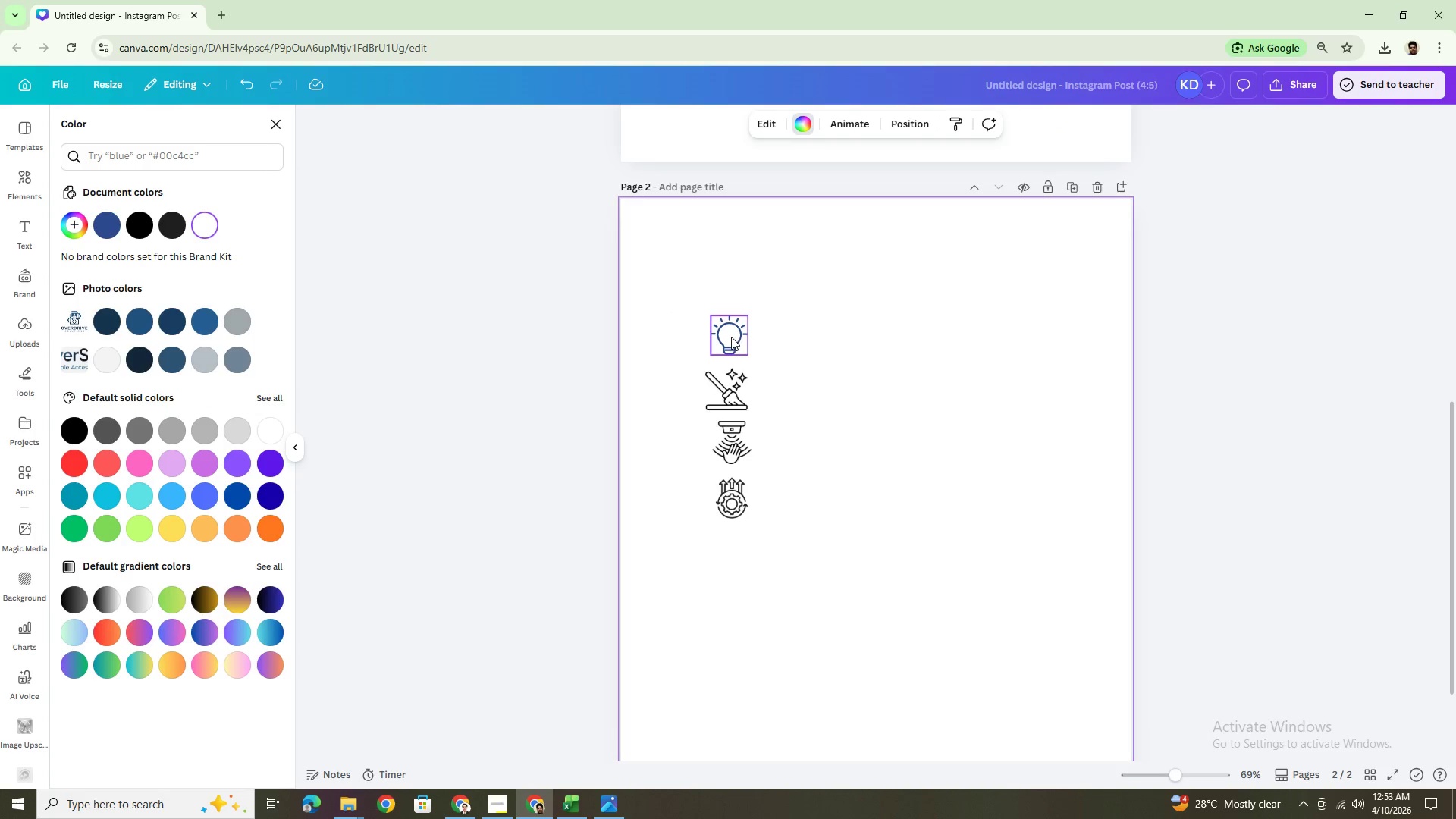 
left_click([731, 337])
 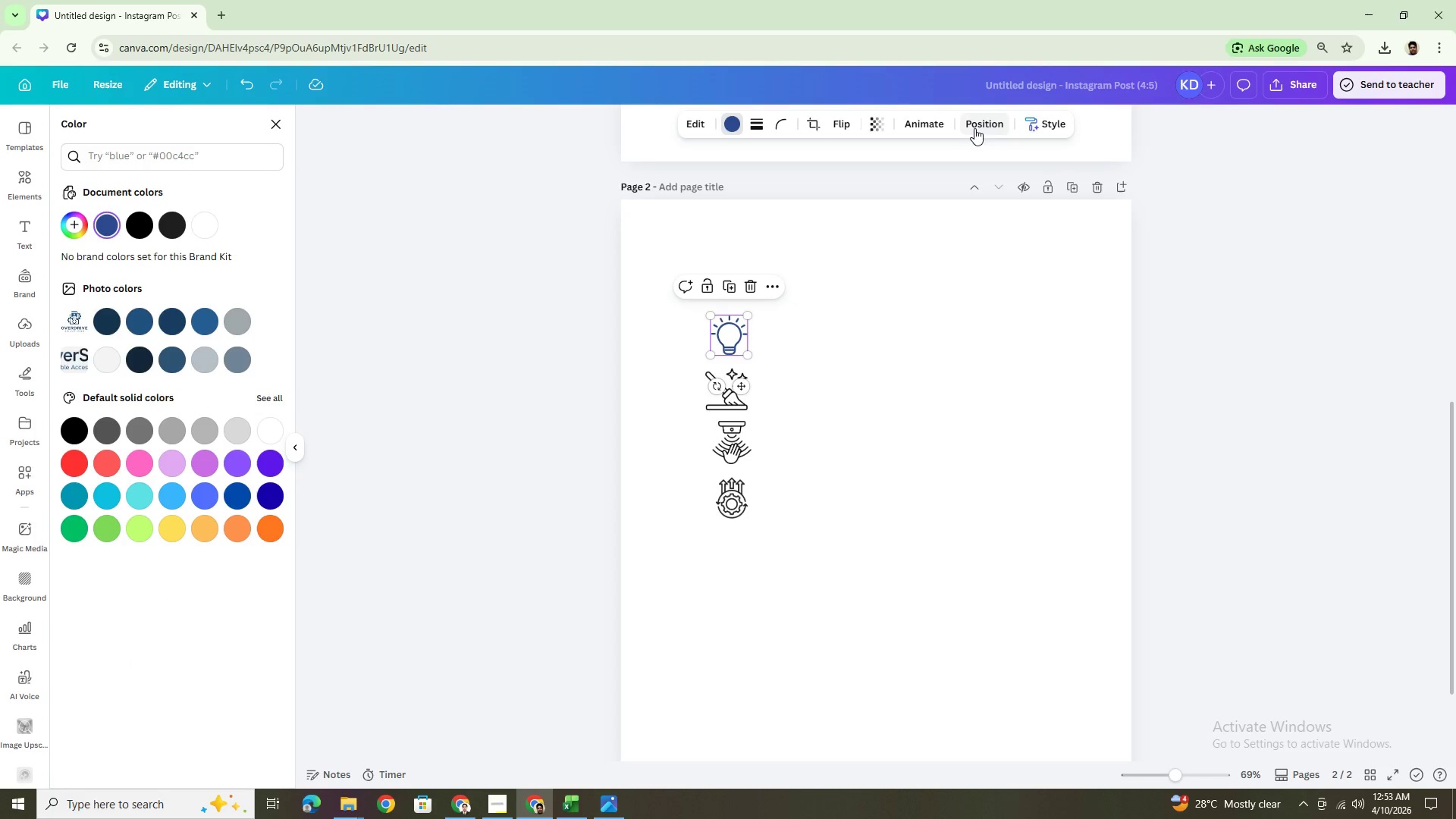 
left_click([1051, 124])
 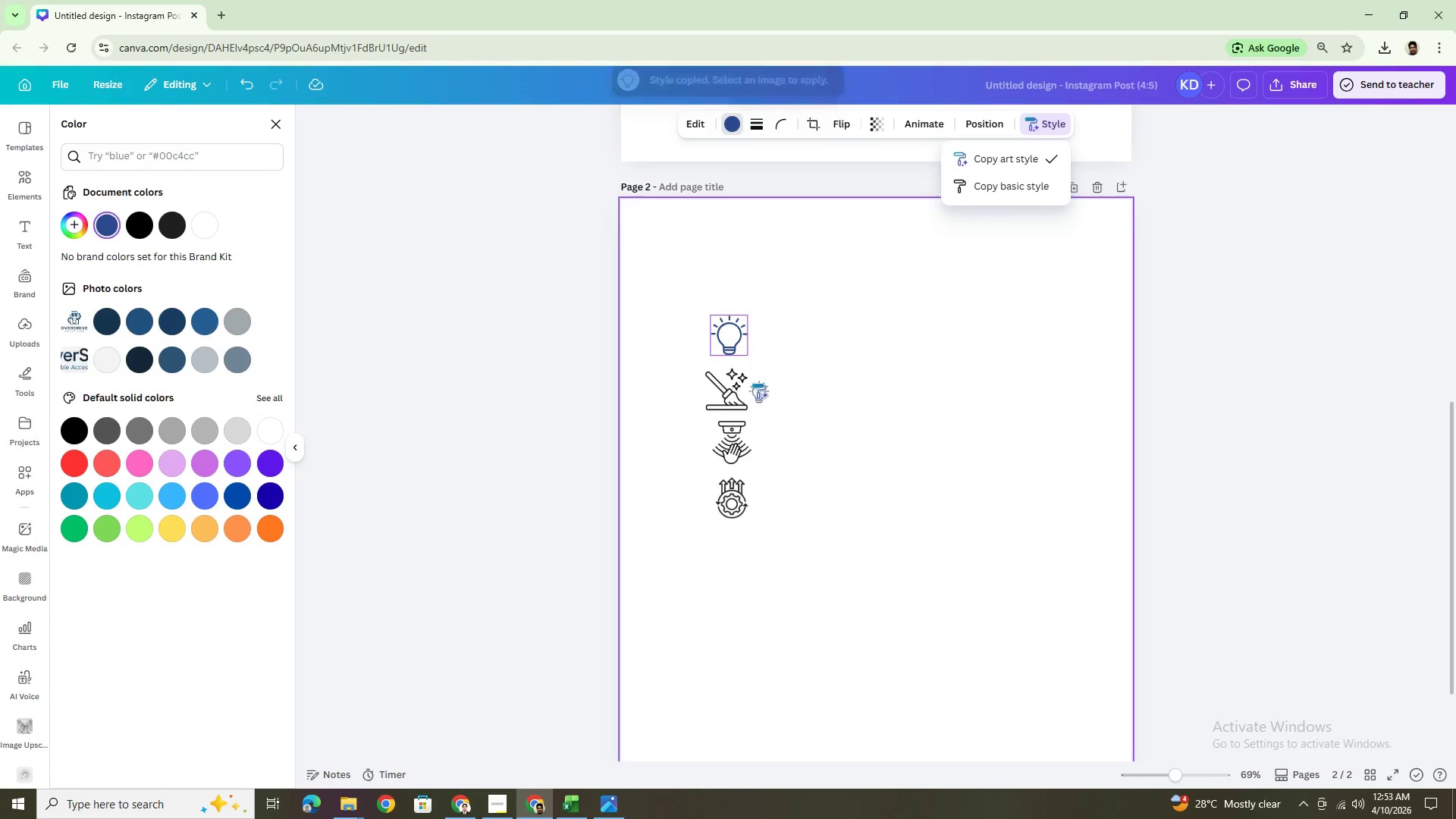 
left_click([718, 386])
 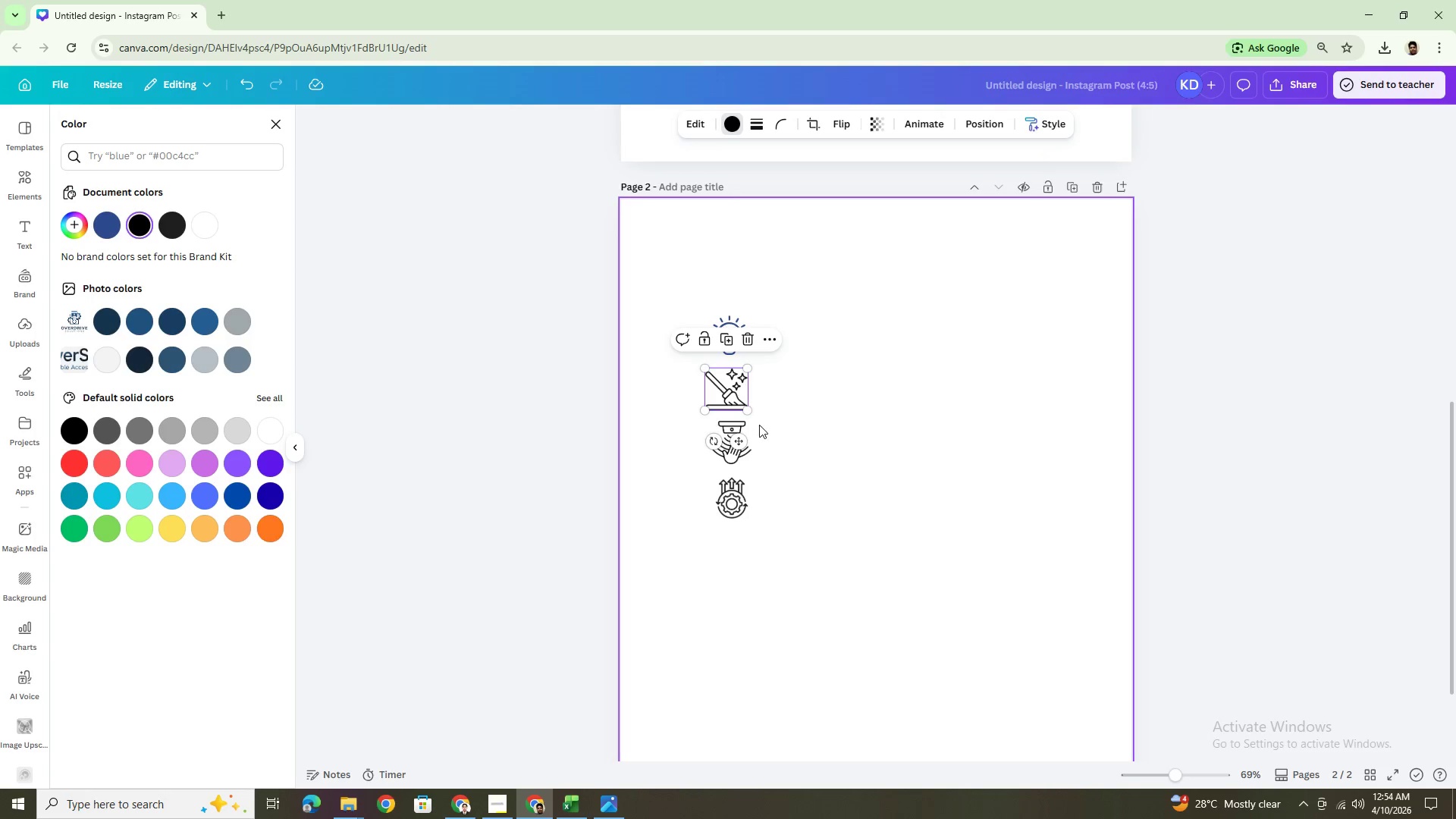 
left_click([842, 404])
 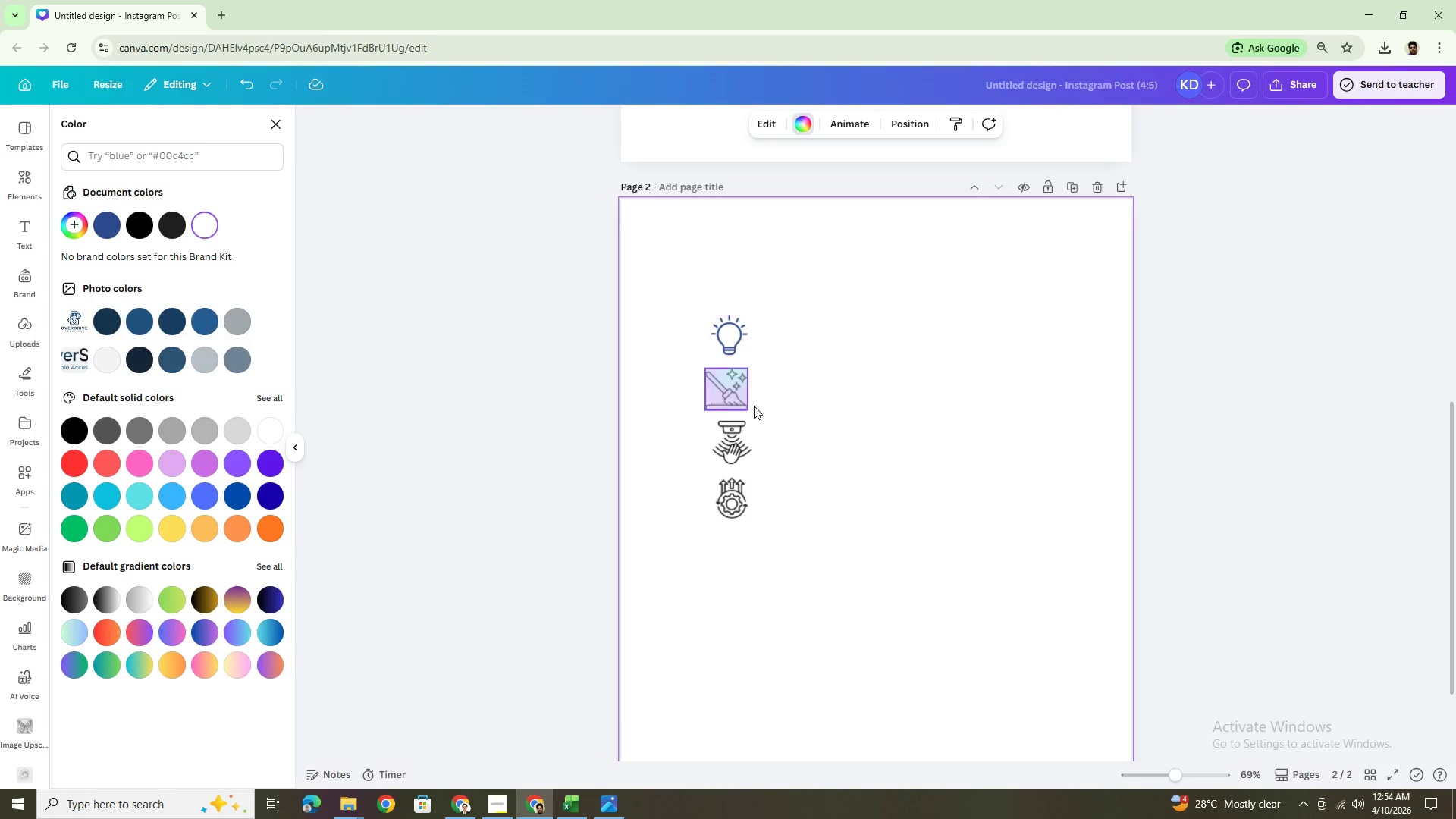 
left_click([806, 425])
 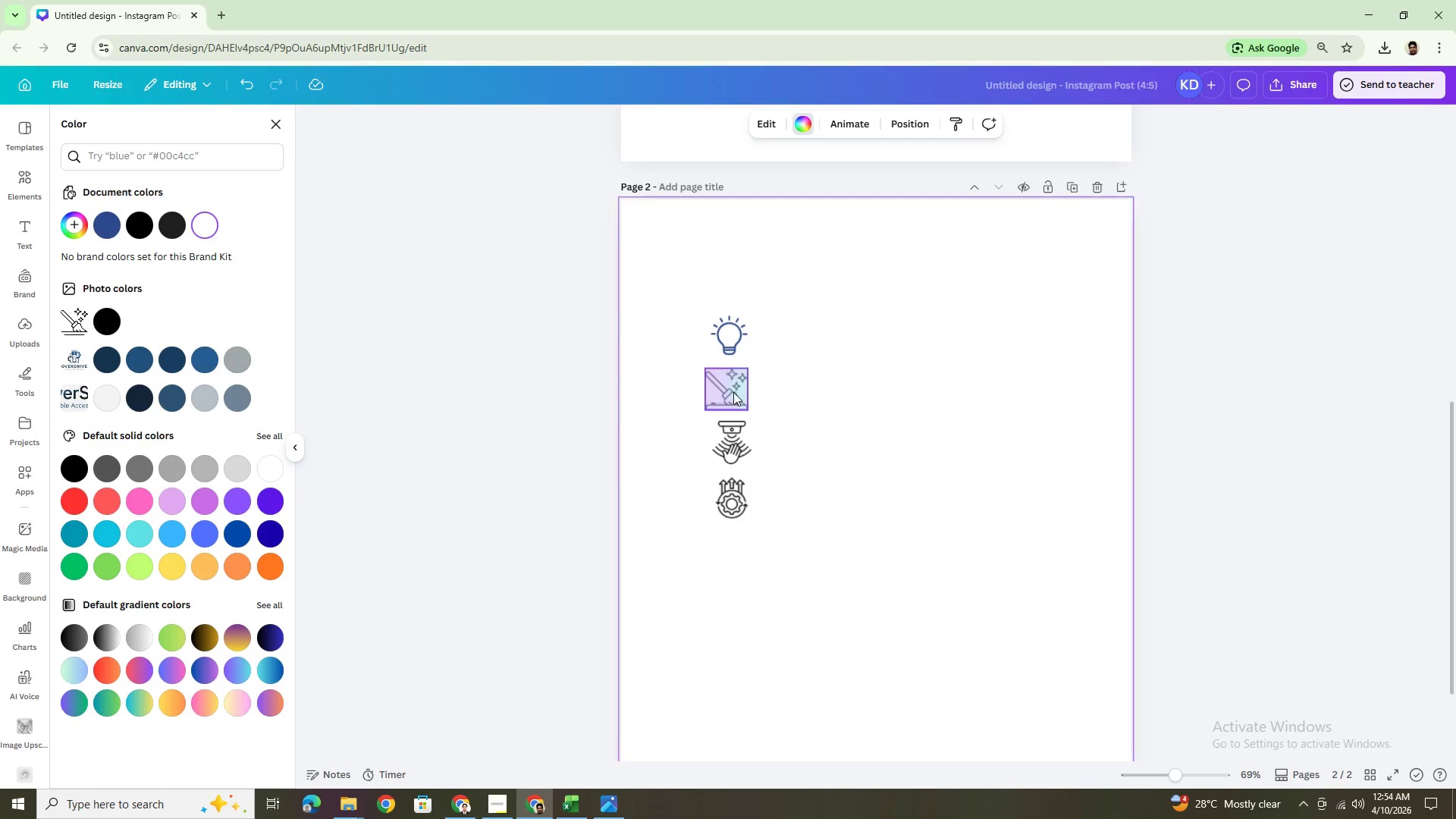 
double_click([846, 466])
 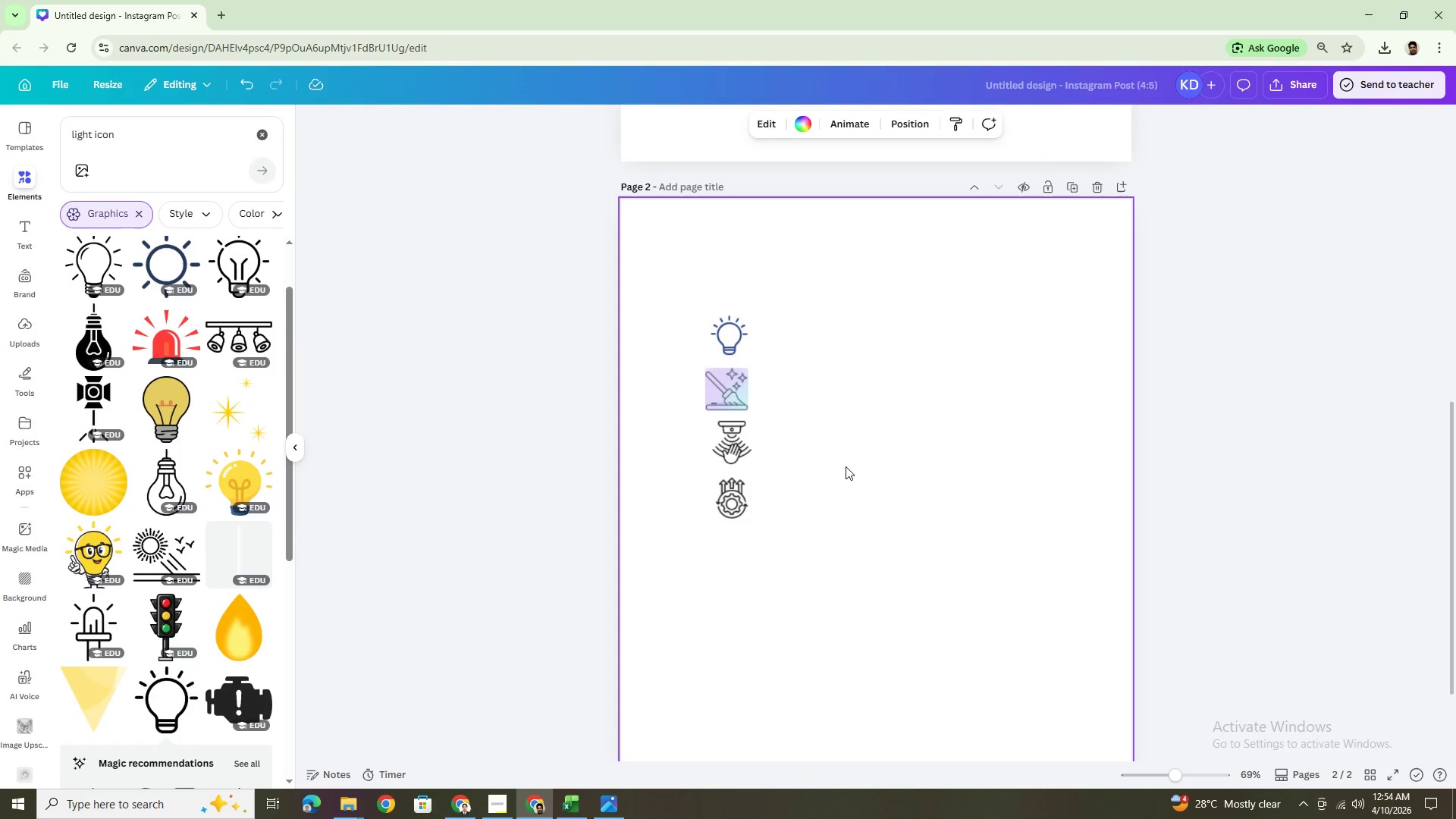 
key(Control+Z)
 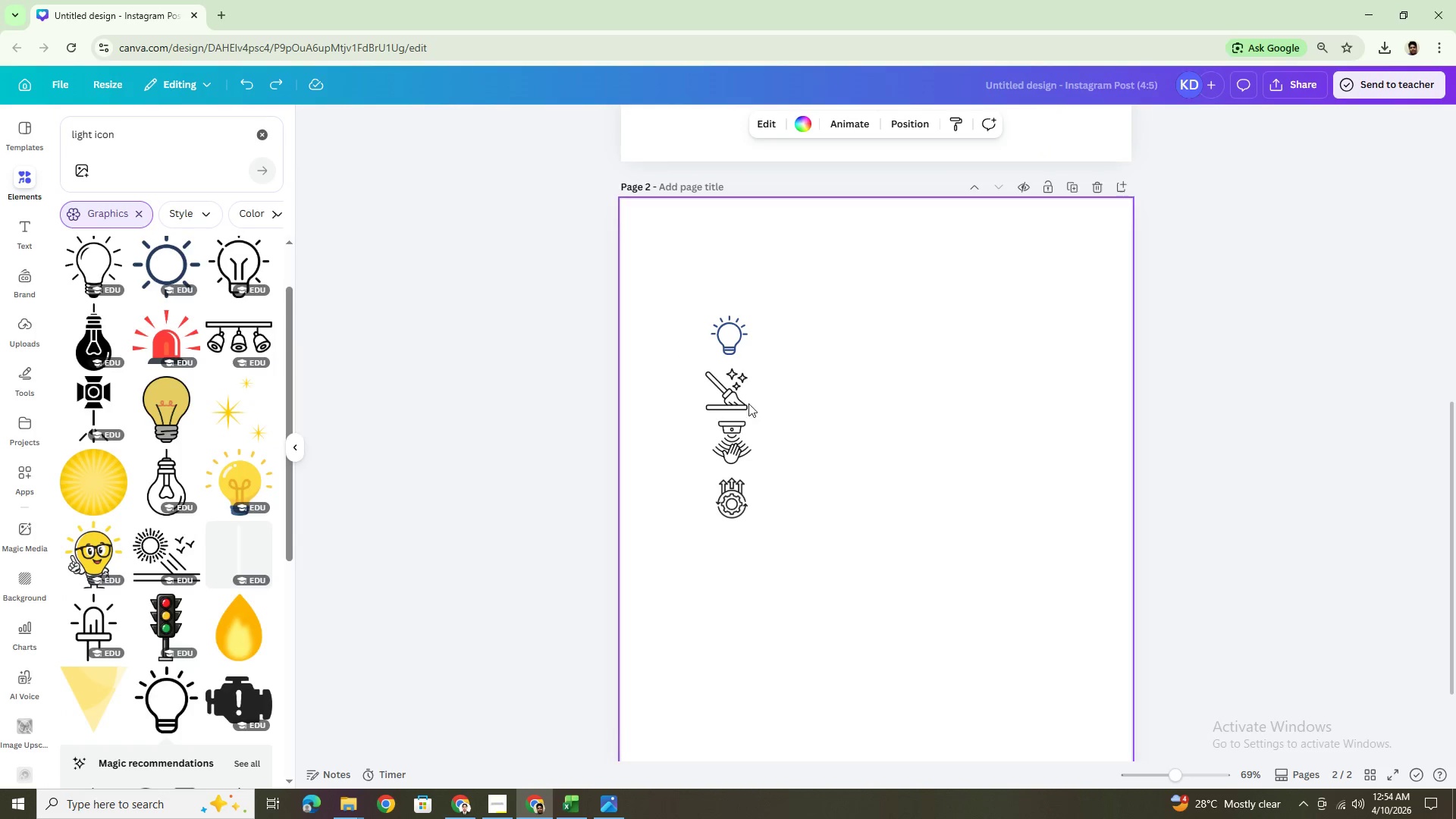 
left_click([729, 394])
 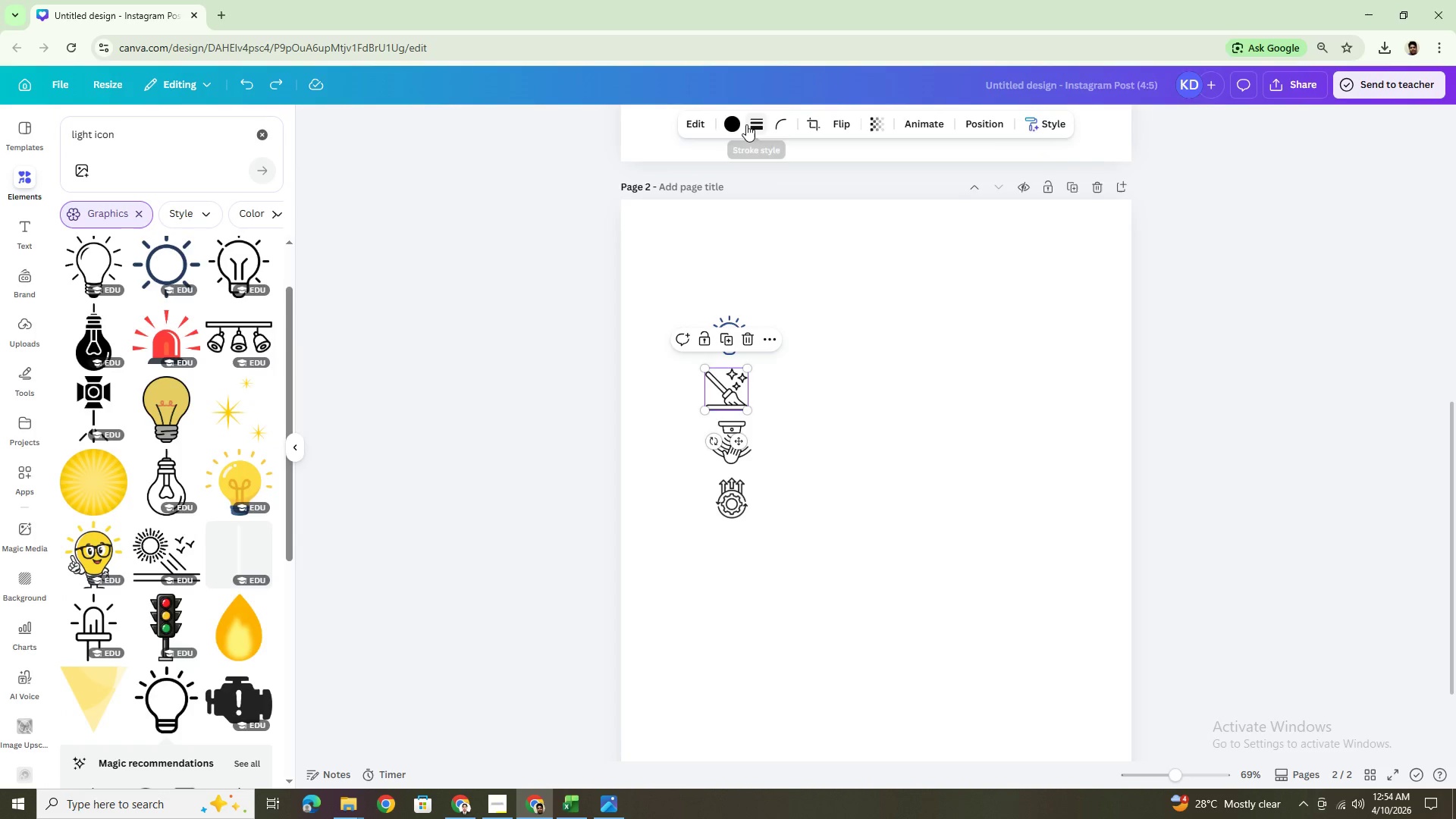 
left_click([738, 124])
 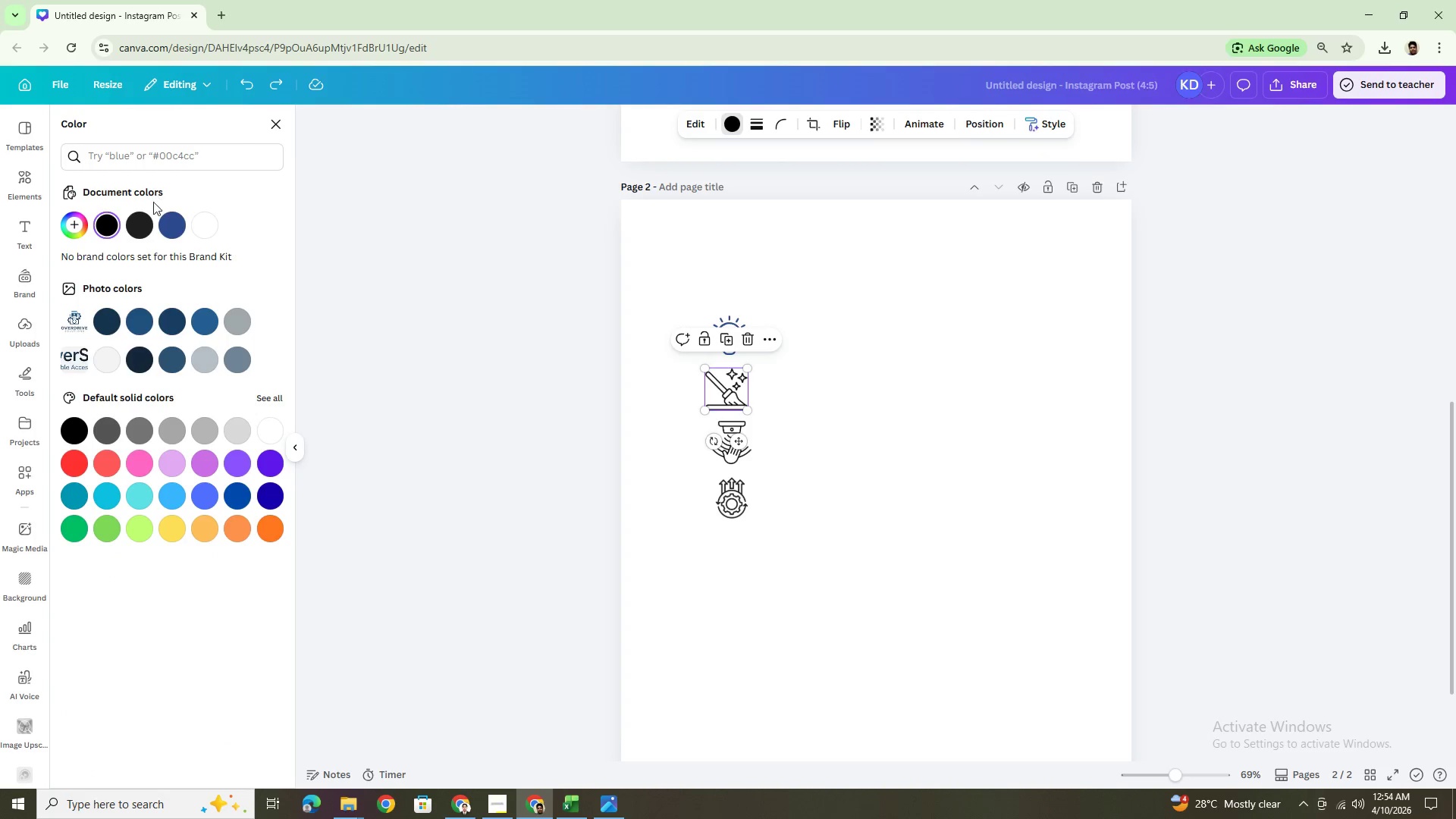 
left_click([170, 223])
 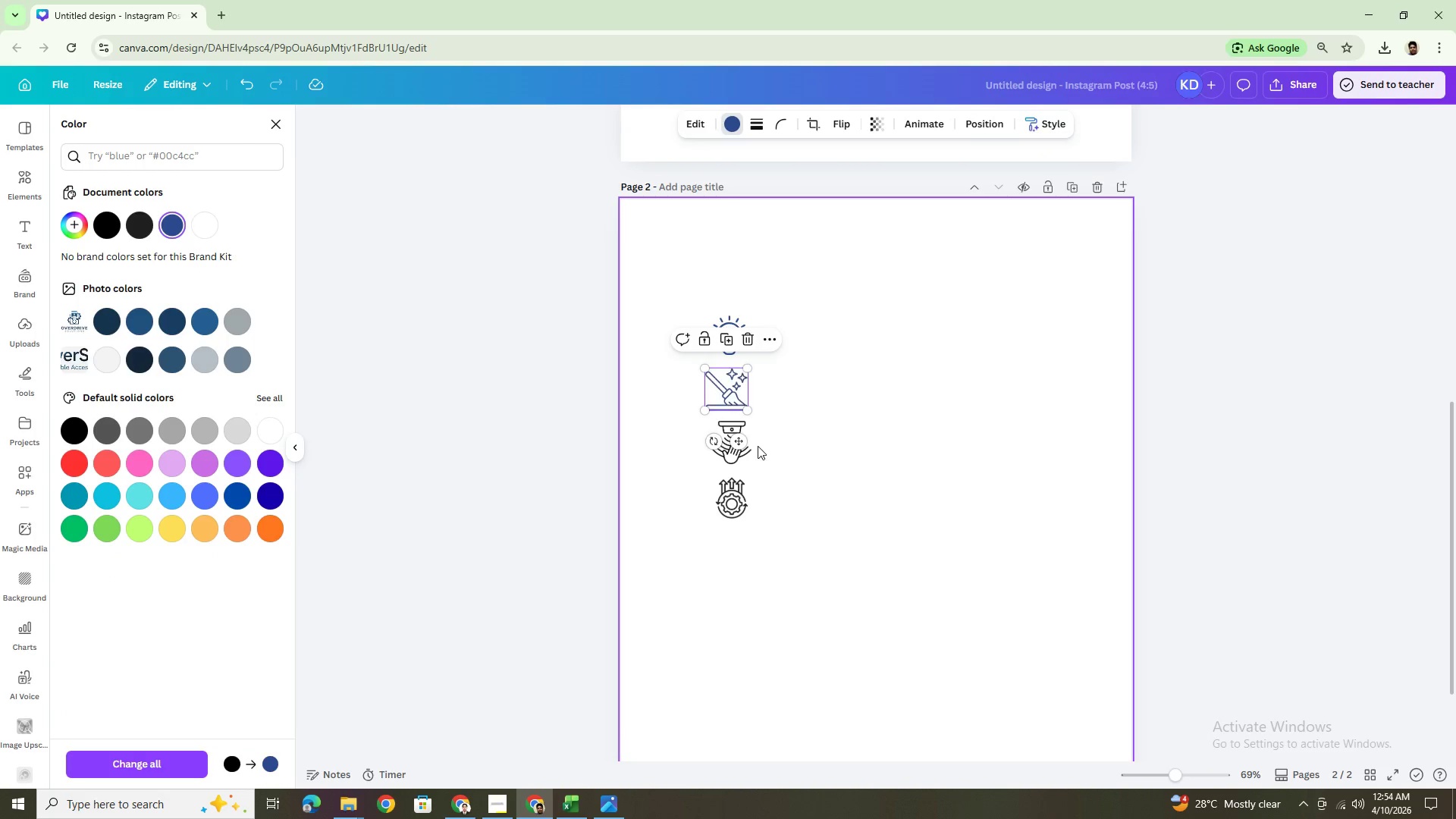 
left_click([742, 443])
 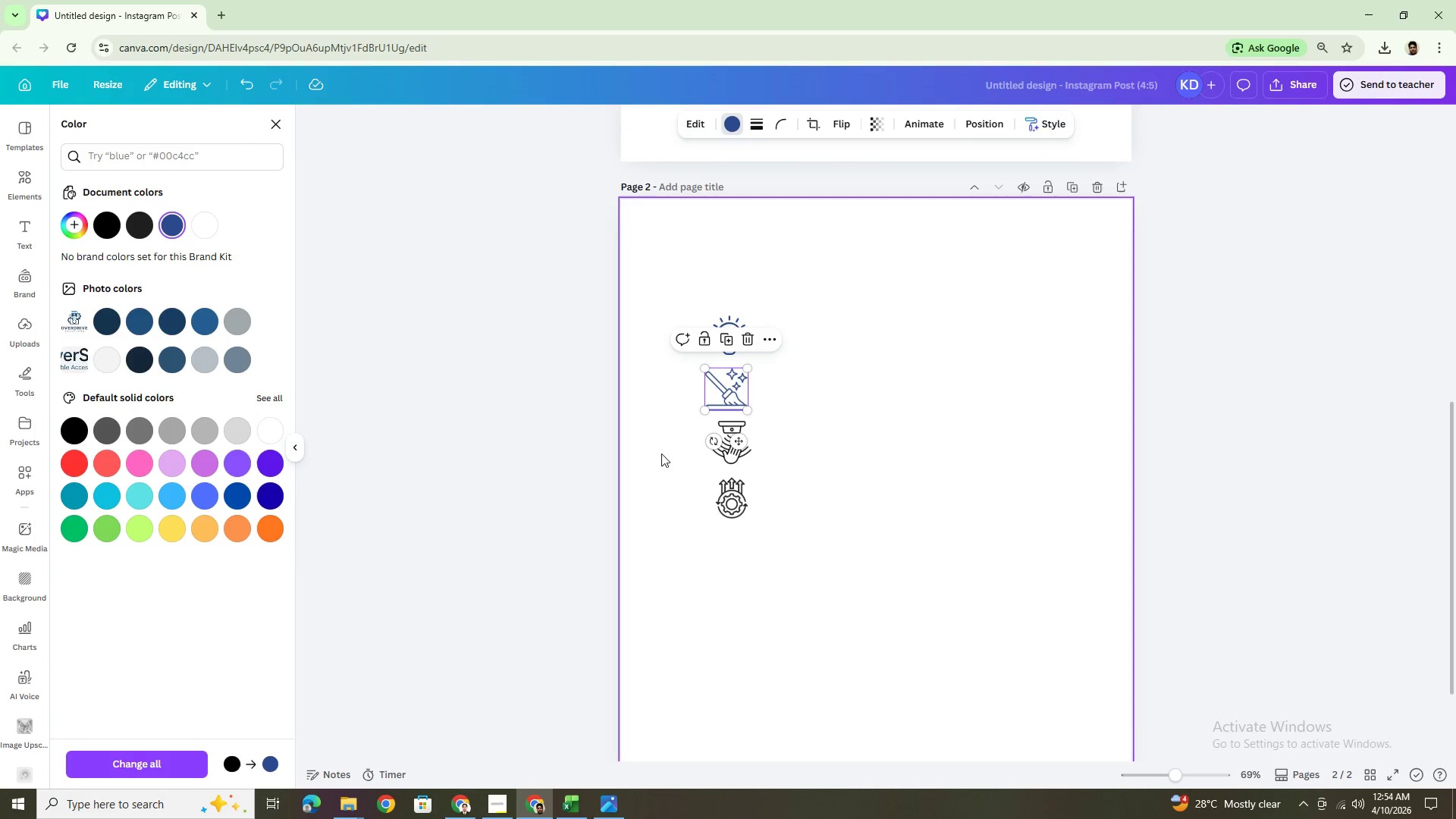 
left_click([732, 459])
 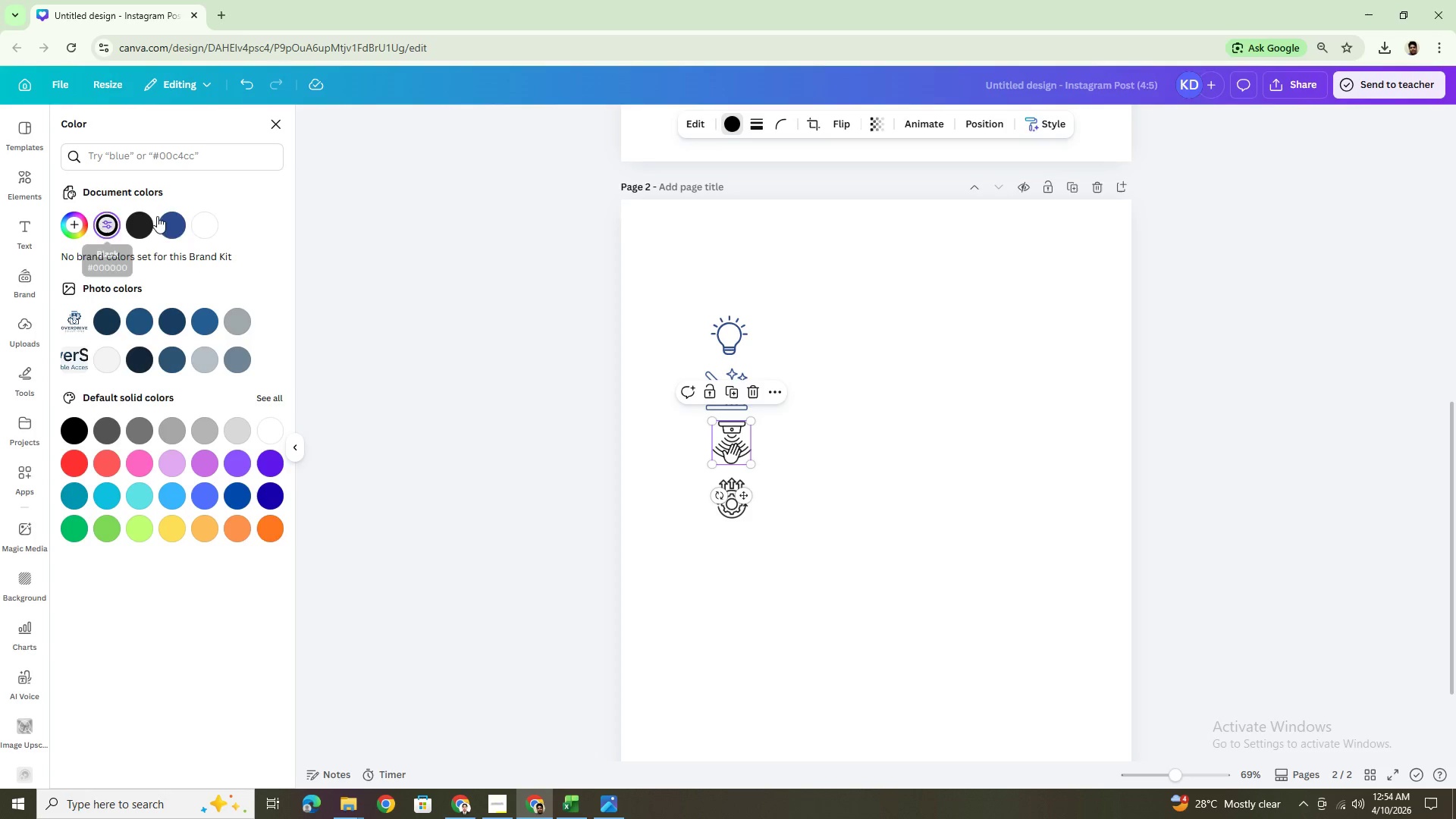 
left_click([178, 219])
 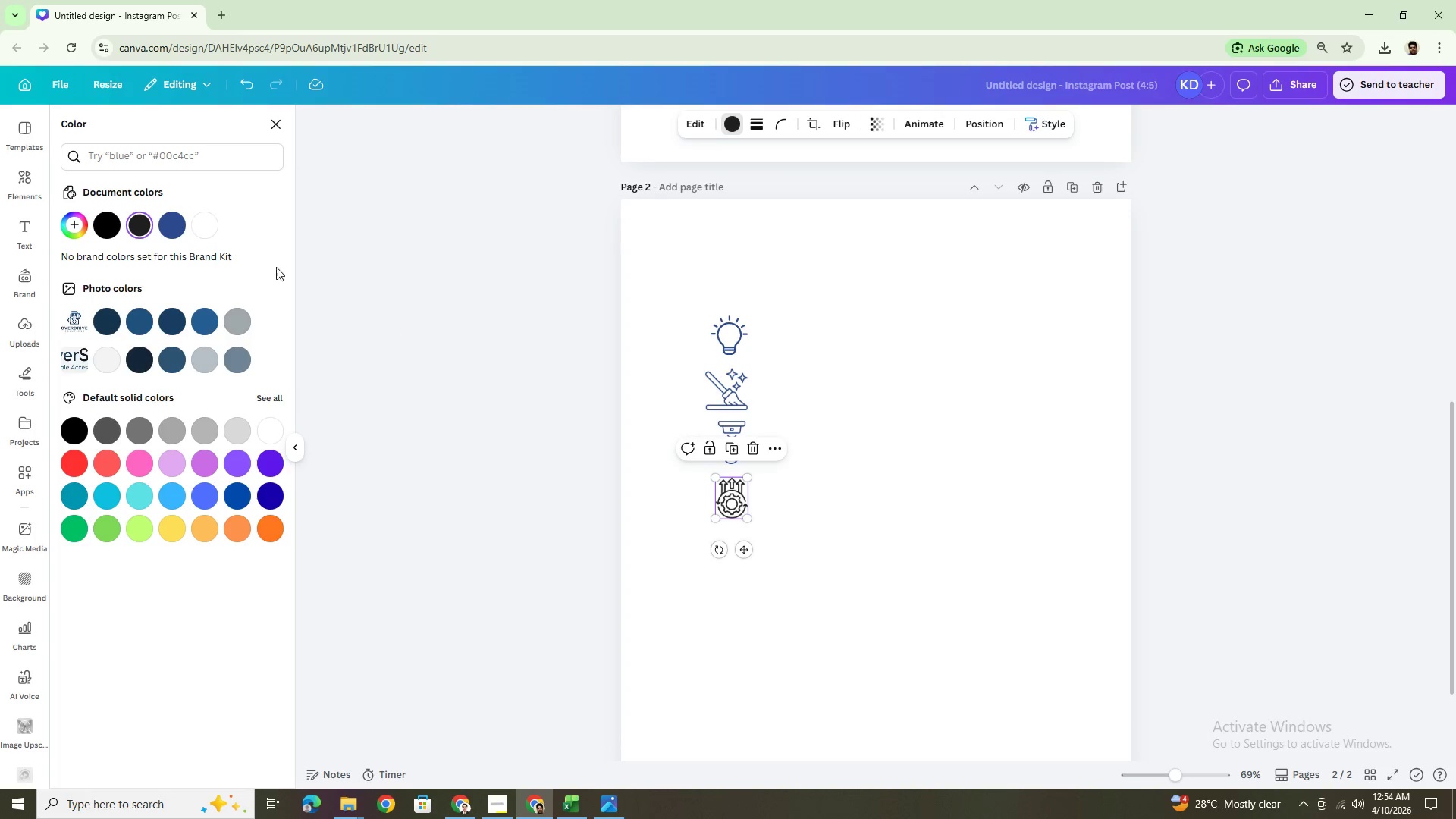 
left_click([174, 218])
 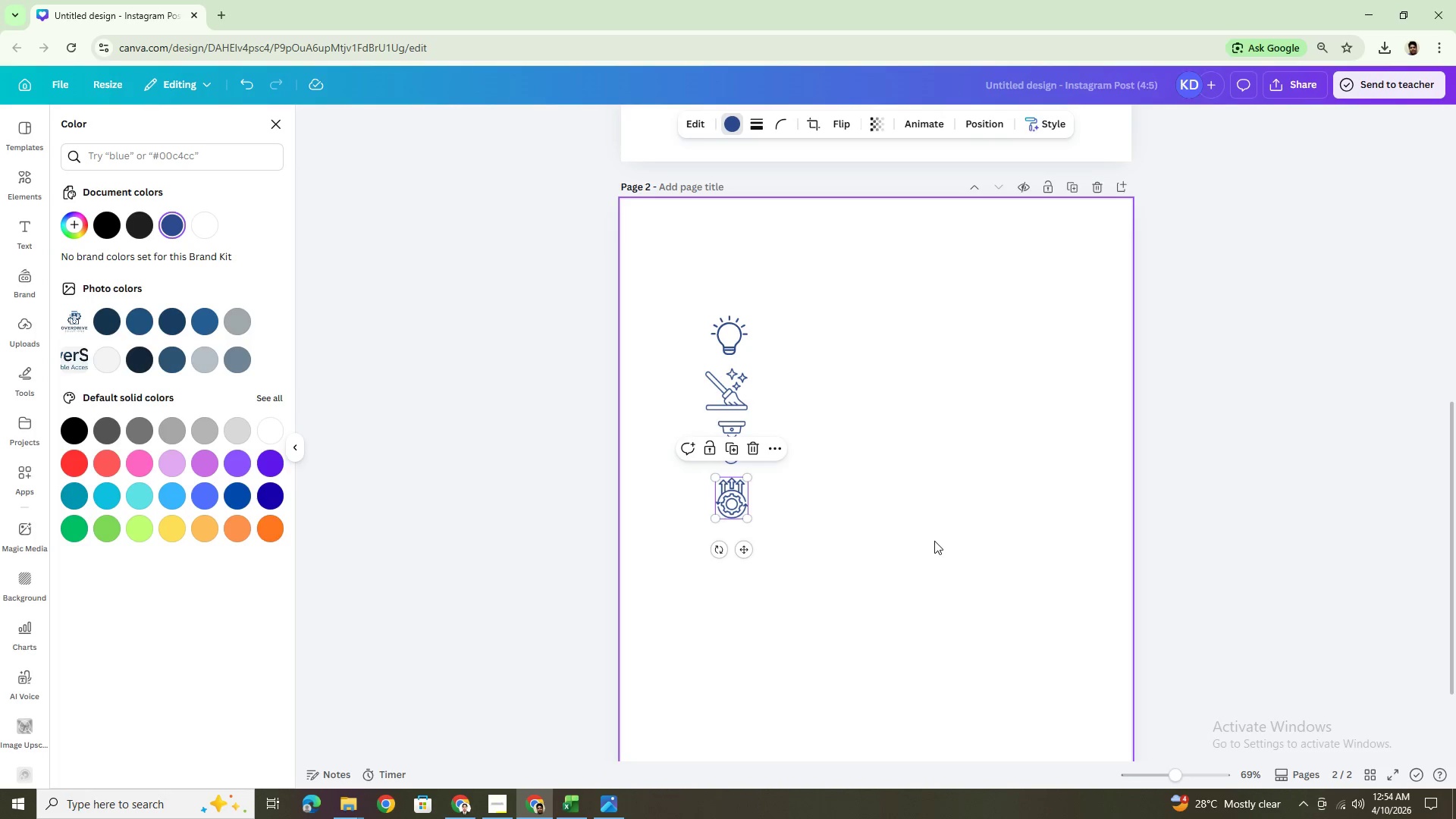 
left_click([934, 545])
 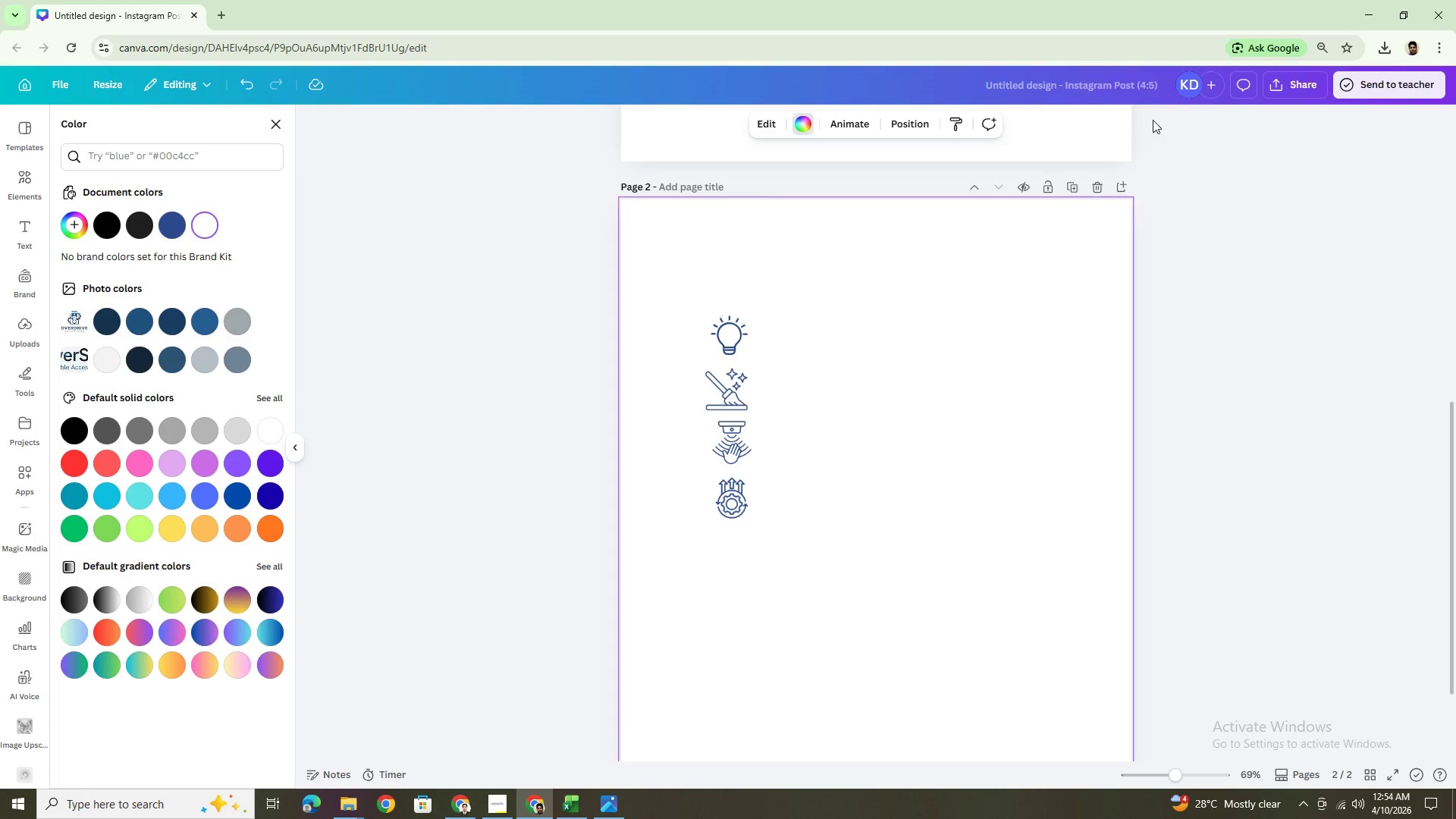 
left_click([1285, 94])
 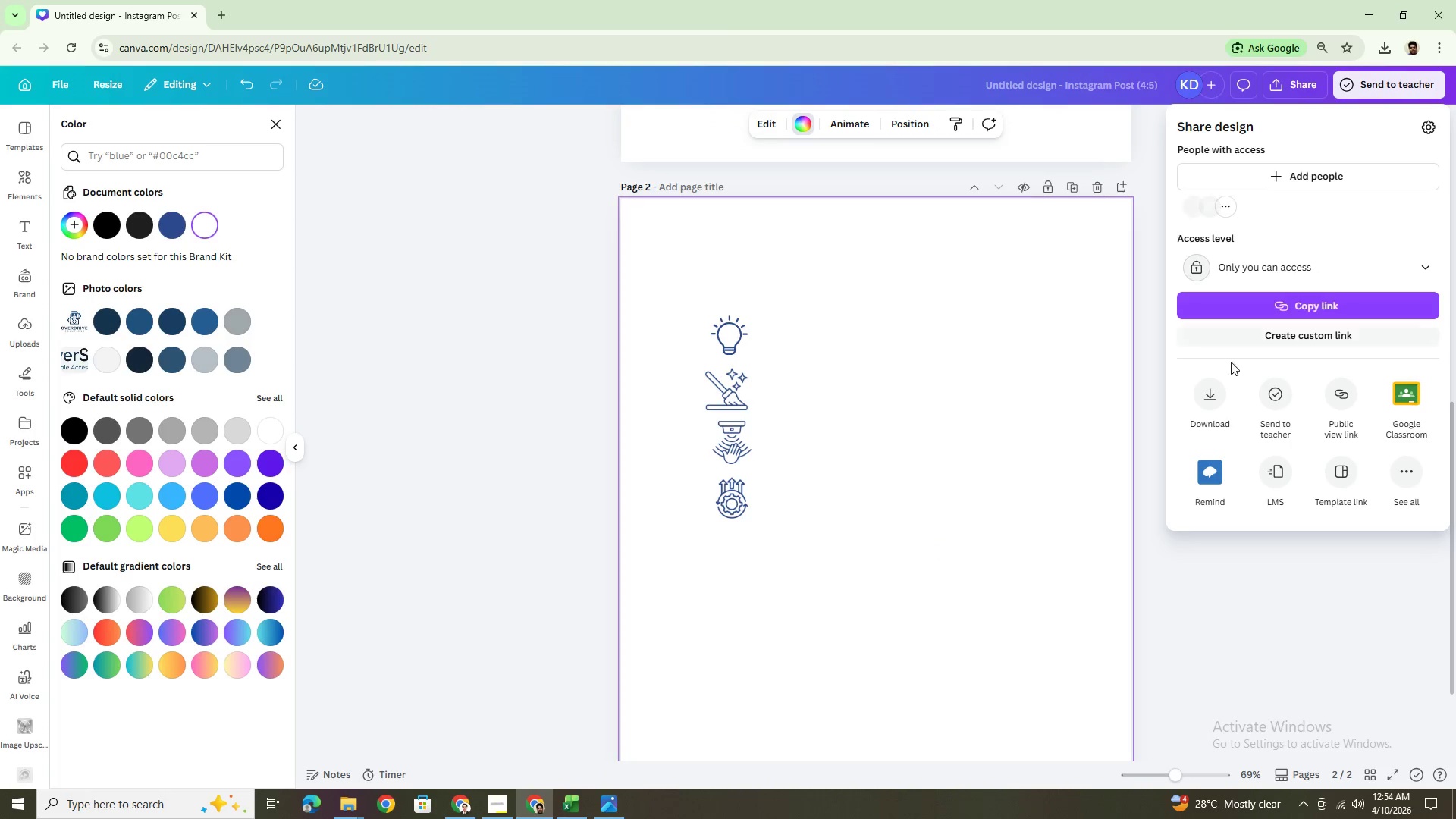 
left_click([1216, 397])
 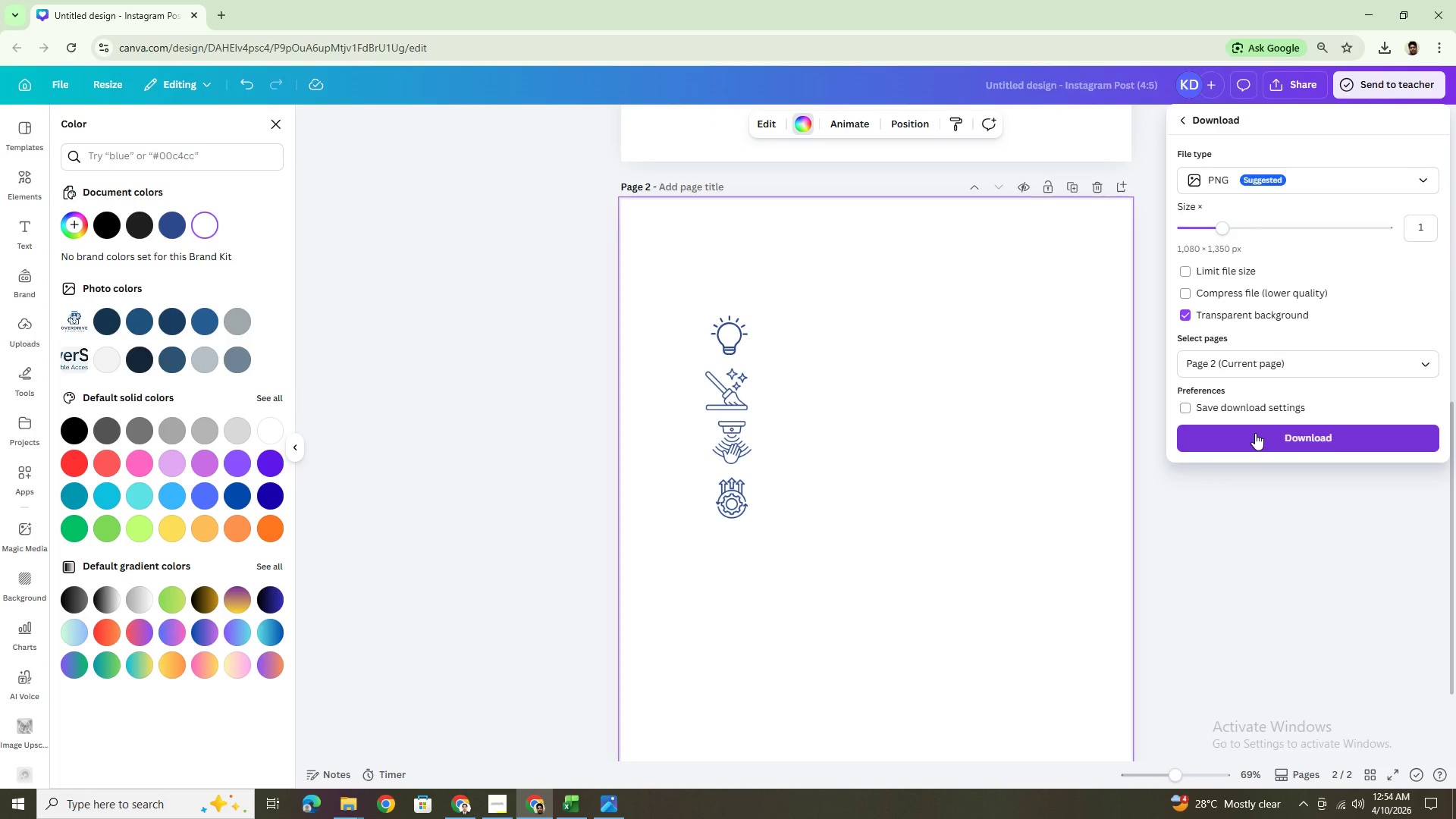 
left_click([1255, 433])
 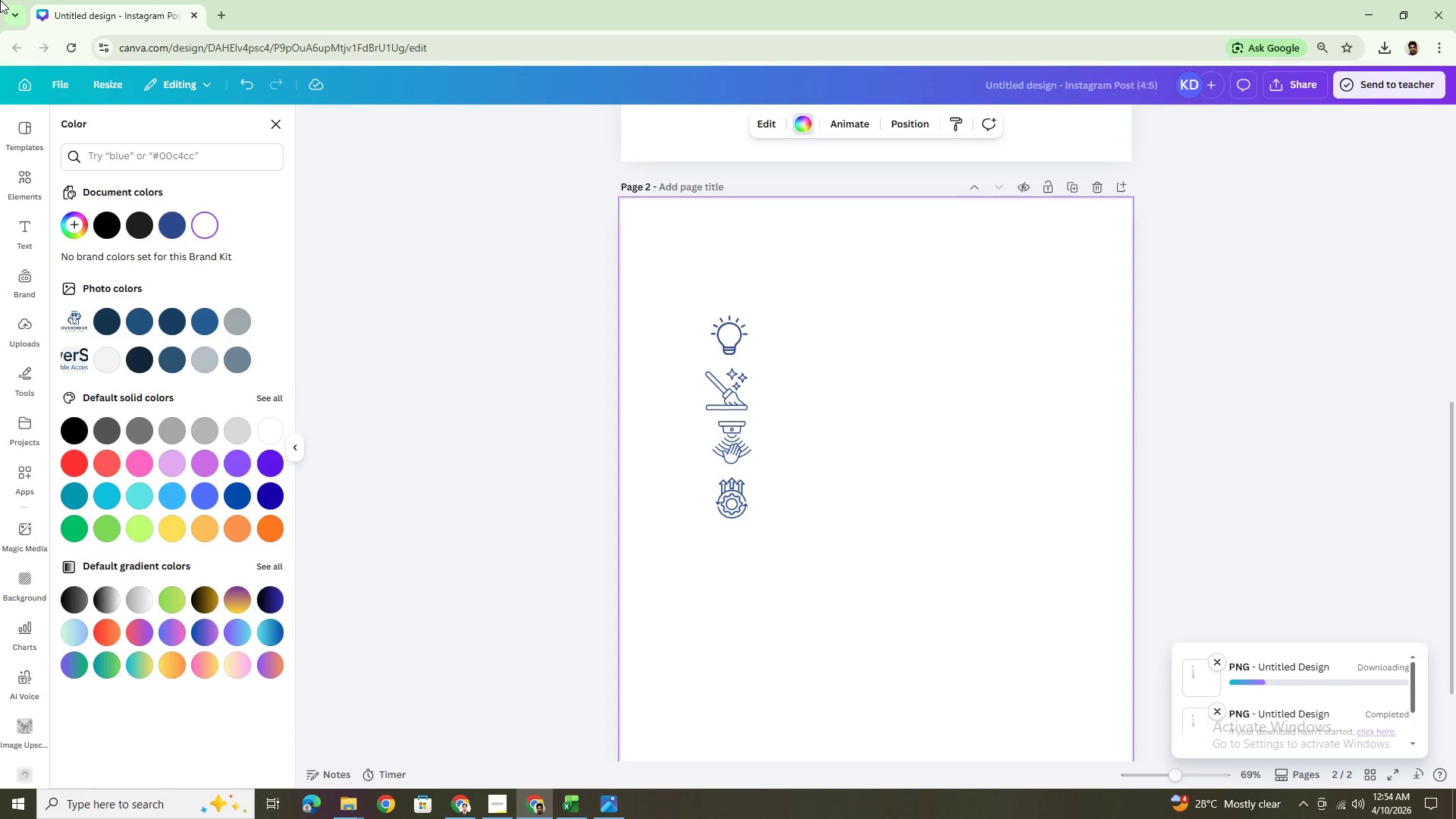 
left_click([1370, 3])
 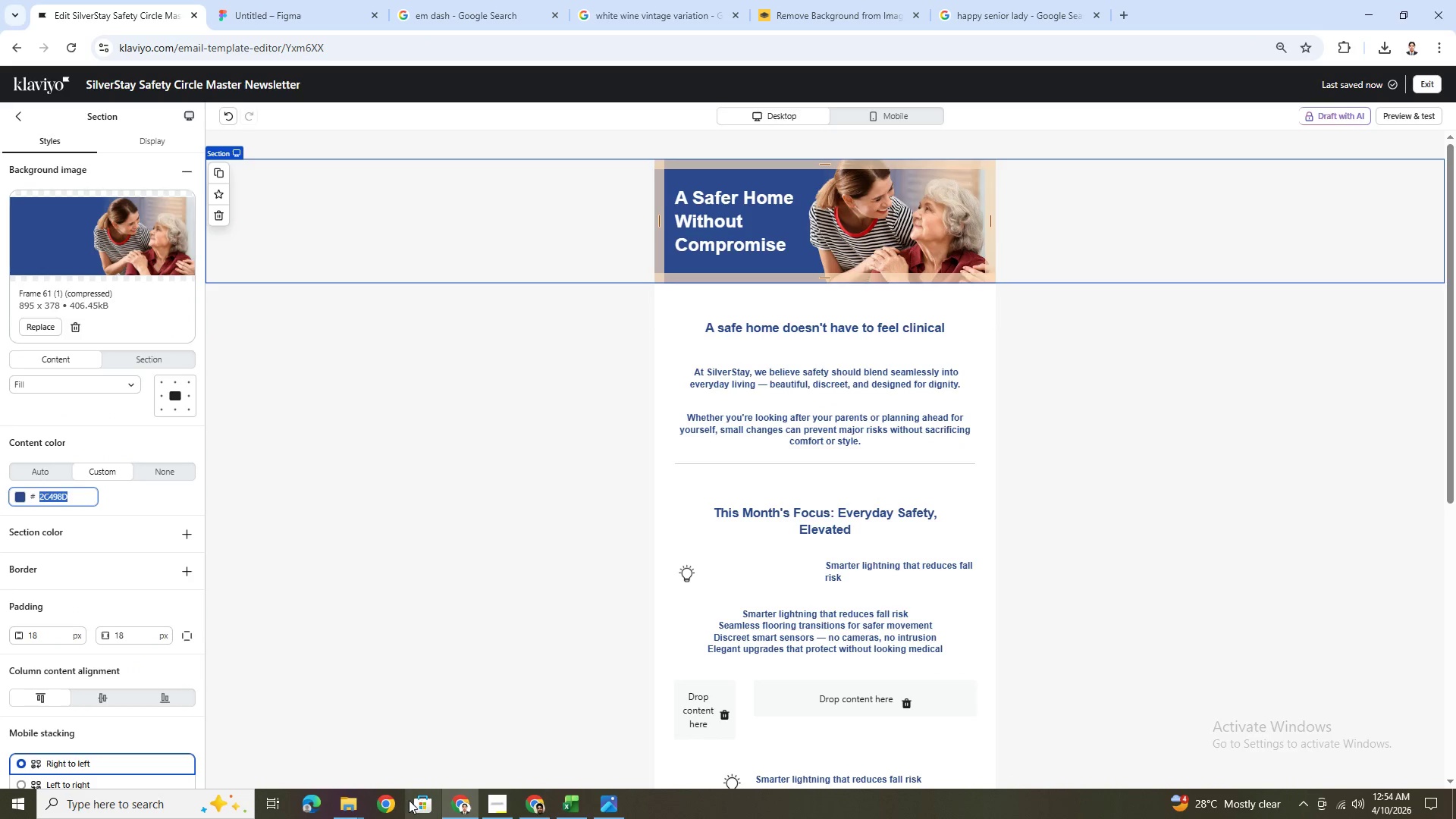 
left_click([352, 797])
 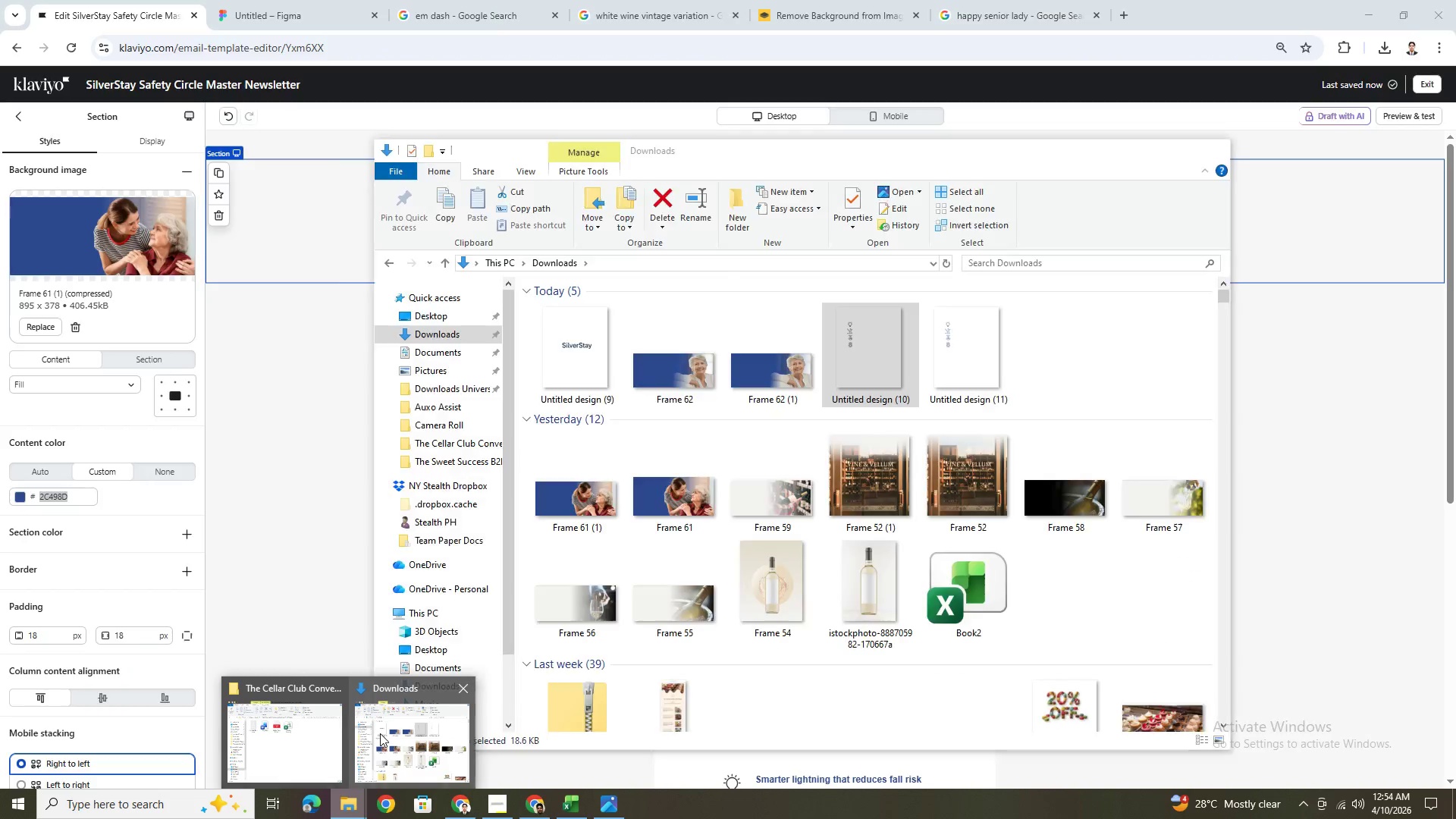 
left_click([381, 733])
 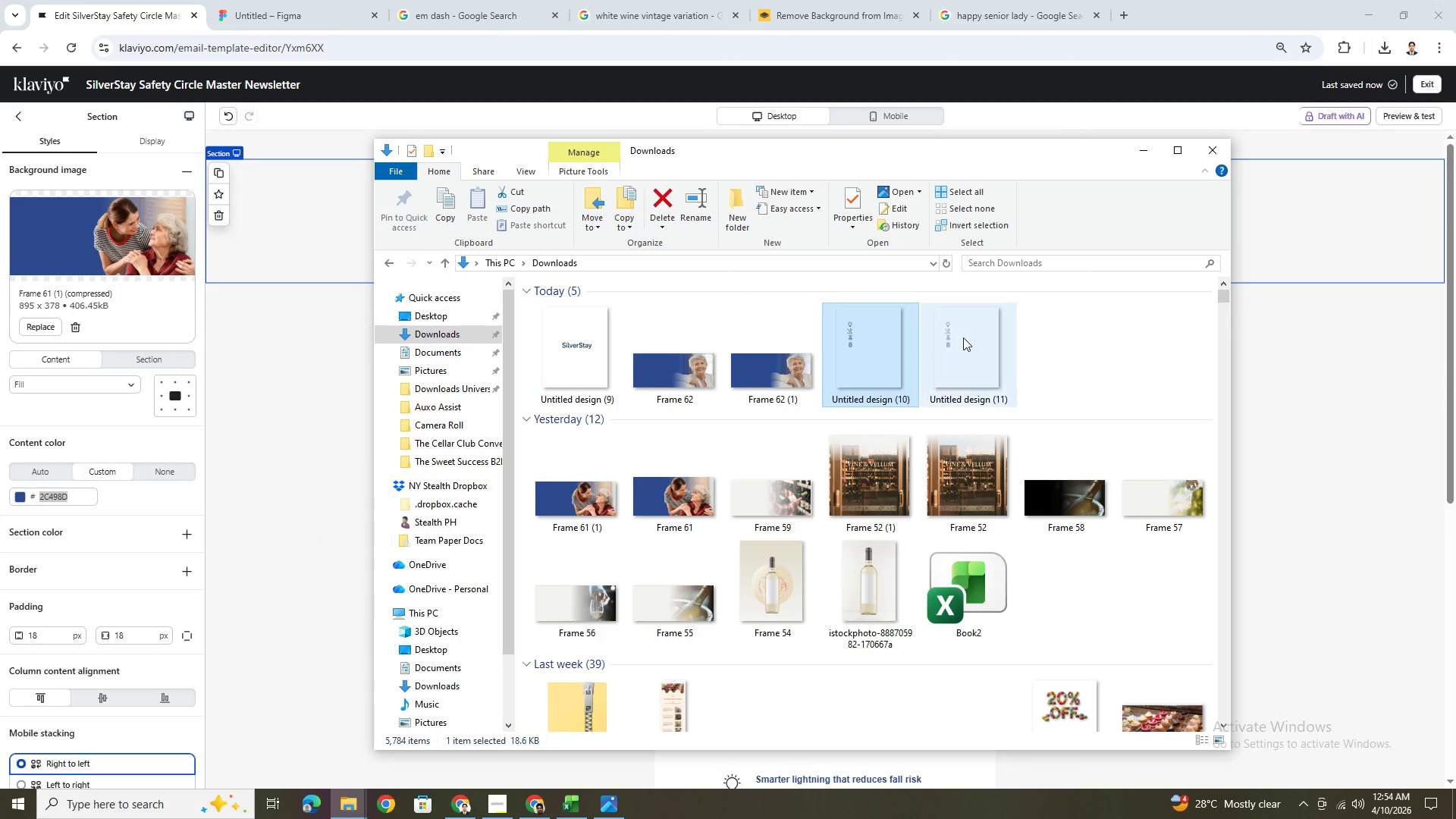 
double_click([963, 337])
 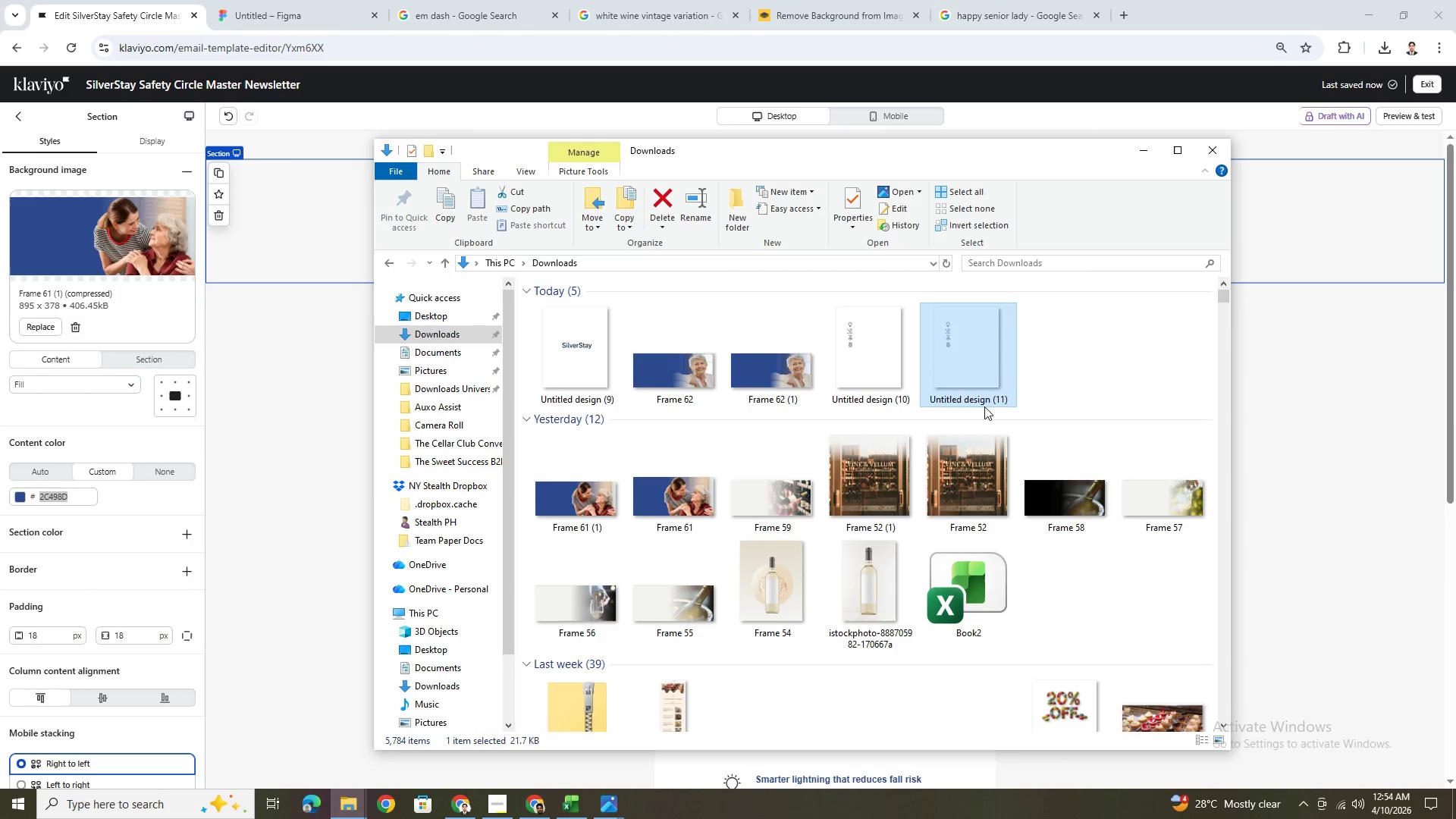 
mouse_move([977, 400])
 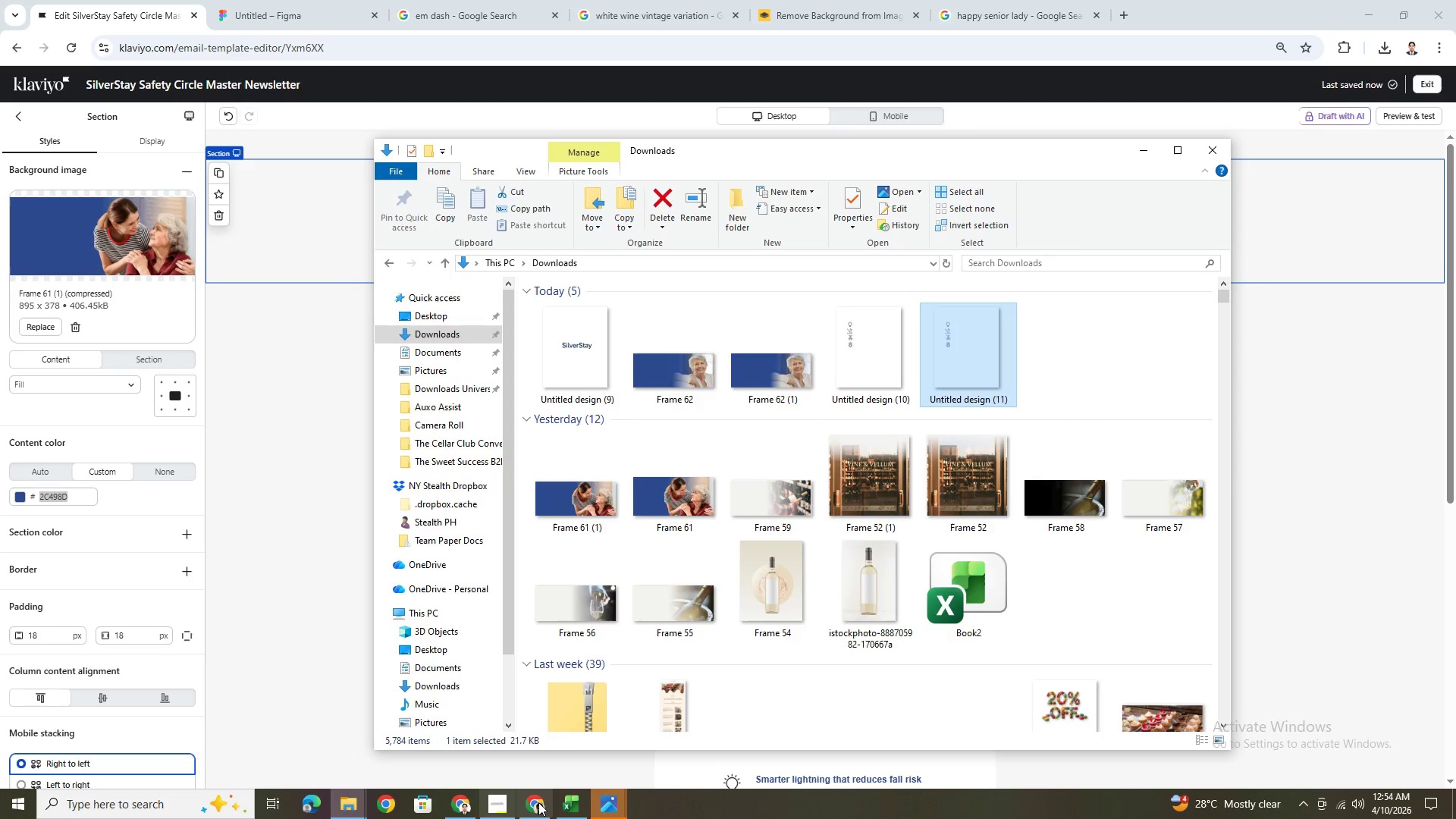 
left_click([598, 802])
 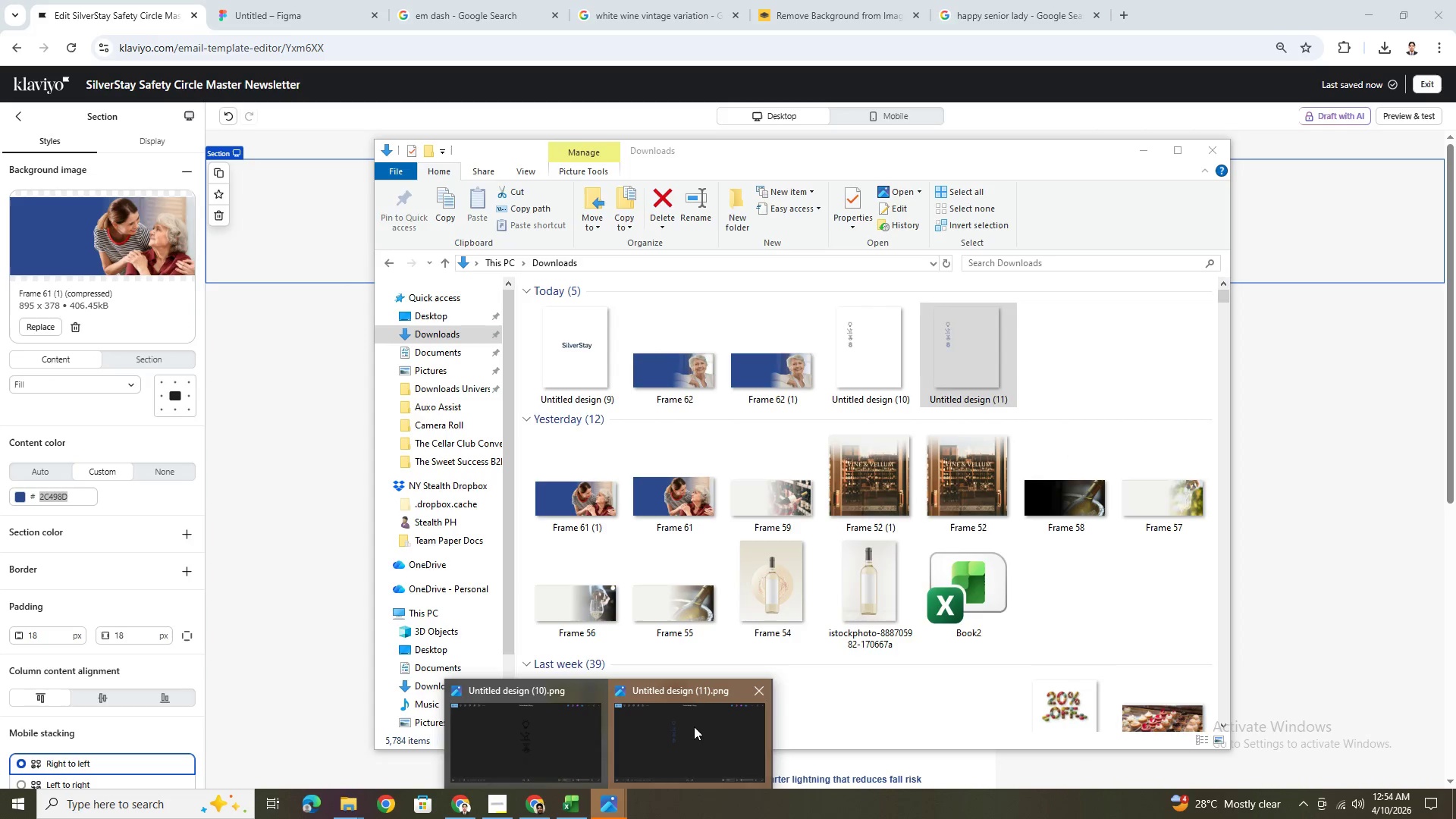 
left_click([694, 726])
 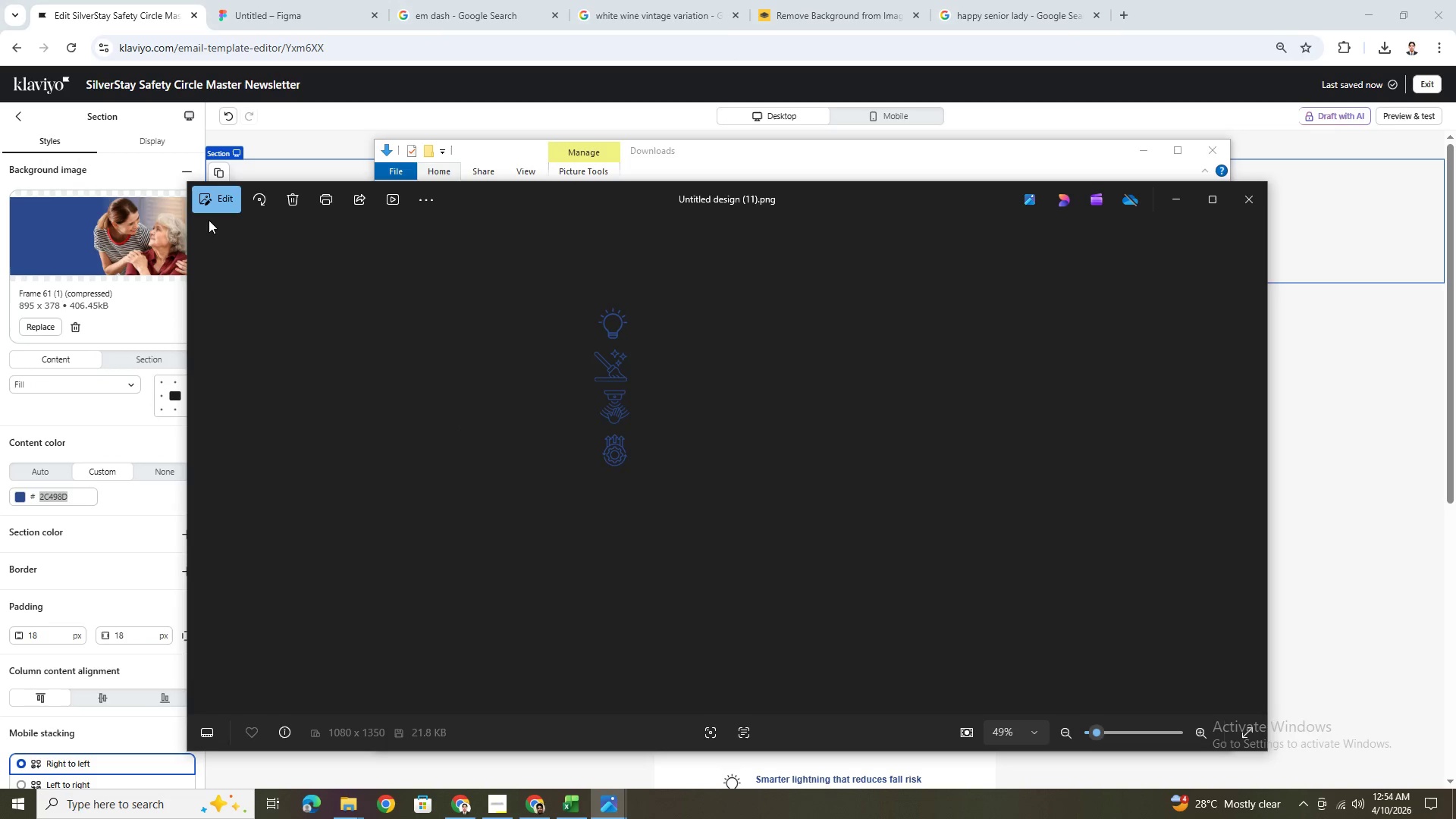 
left_click([213, 199])
 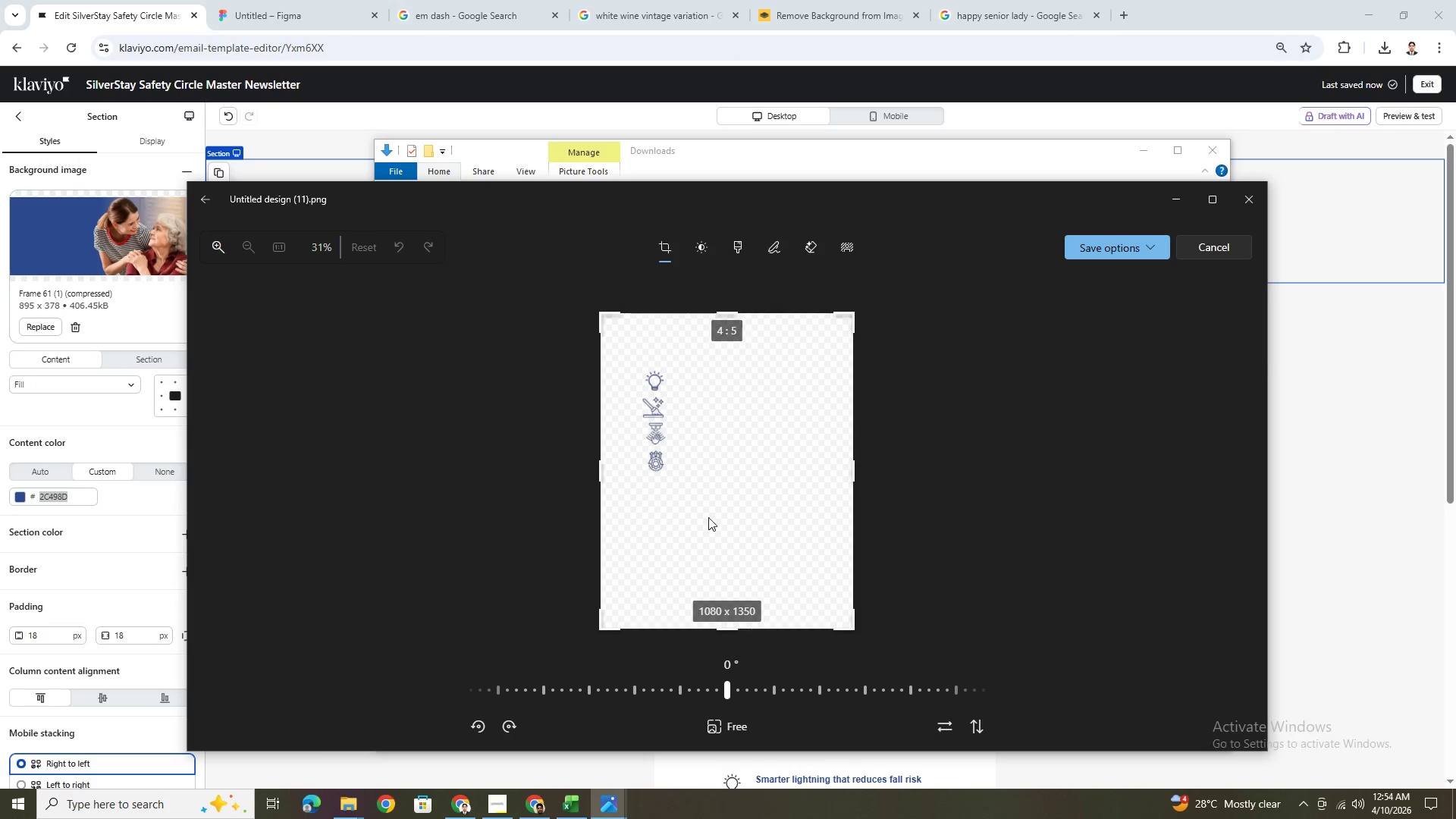 
left_click_drag(start_coordinate=[725, 627], to_coordinate=[740, 479])
 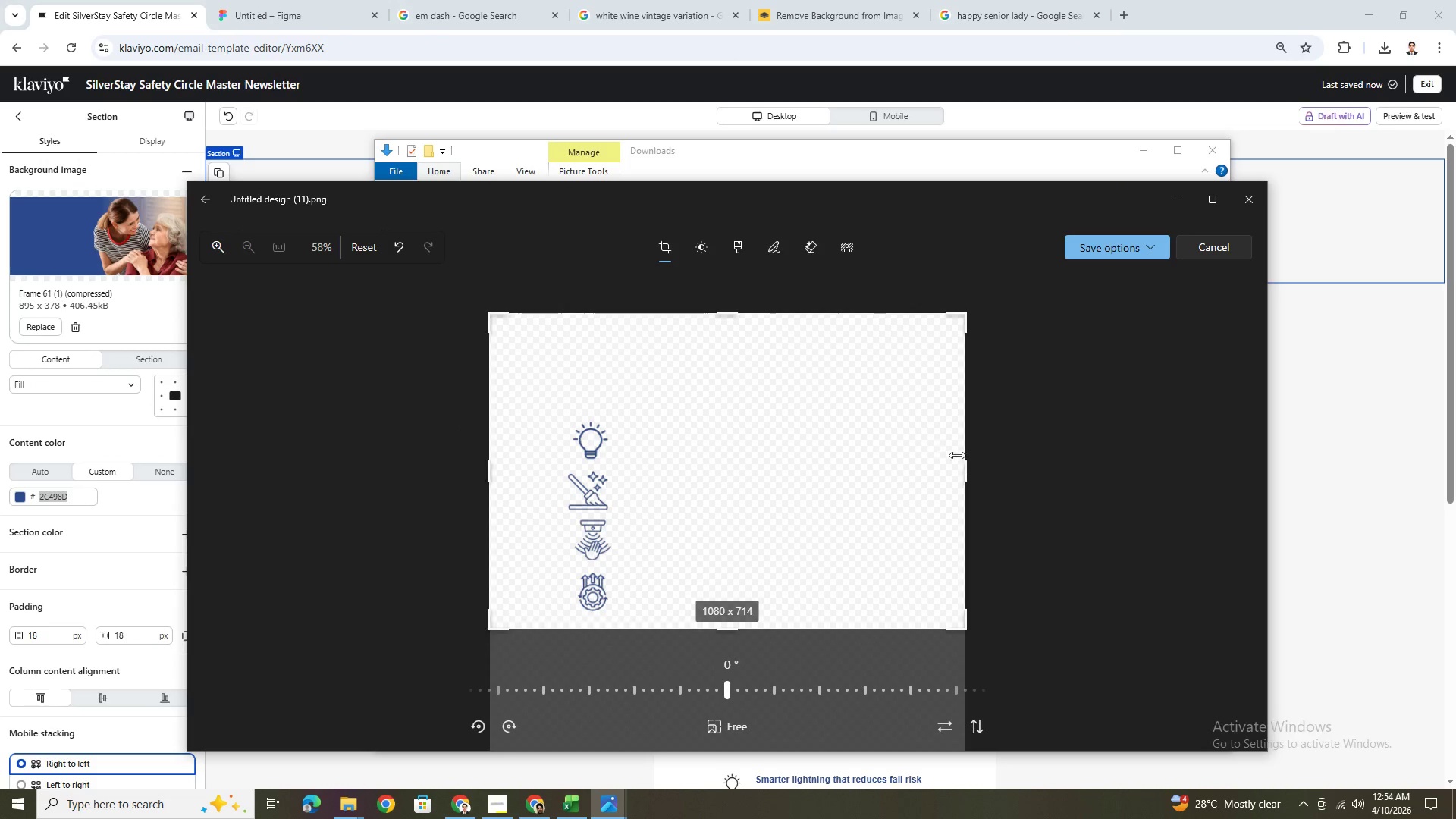 
left_click_drag(start_coordinate=[959, 457], to_coordinate=[617, 467])
 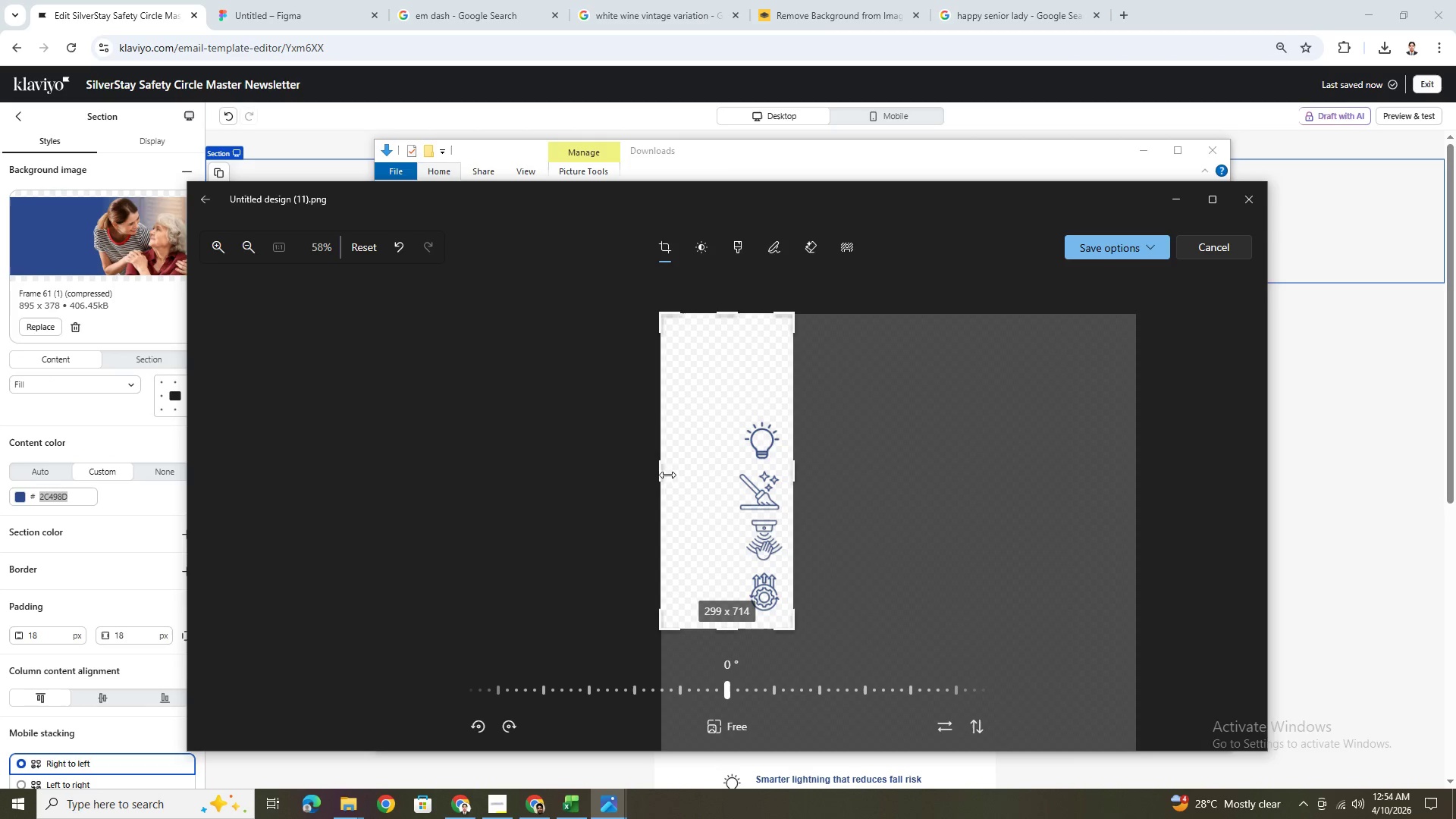 
left_click_drag(start_coordinate=[659, 472], to_coordinate=[733, 470])
 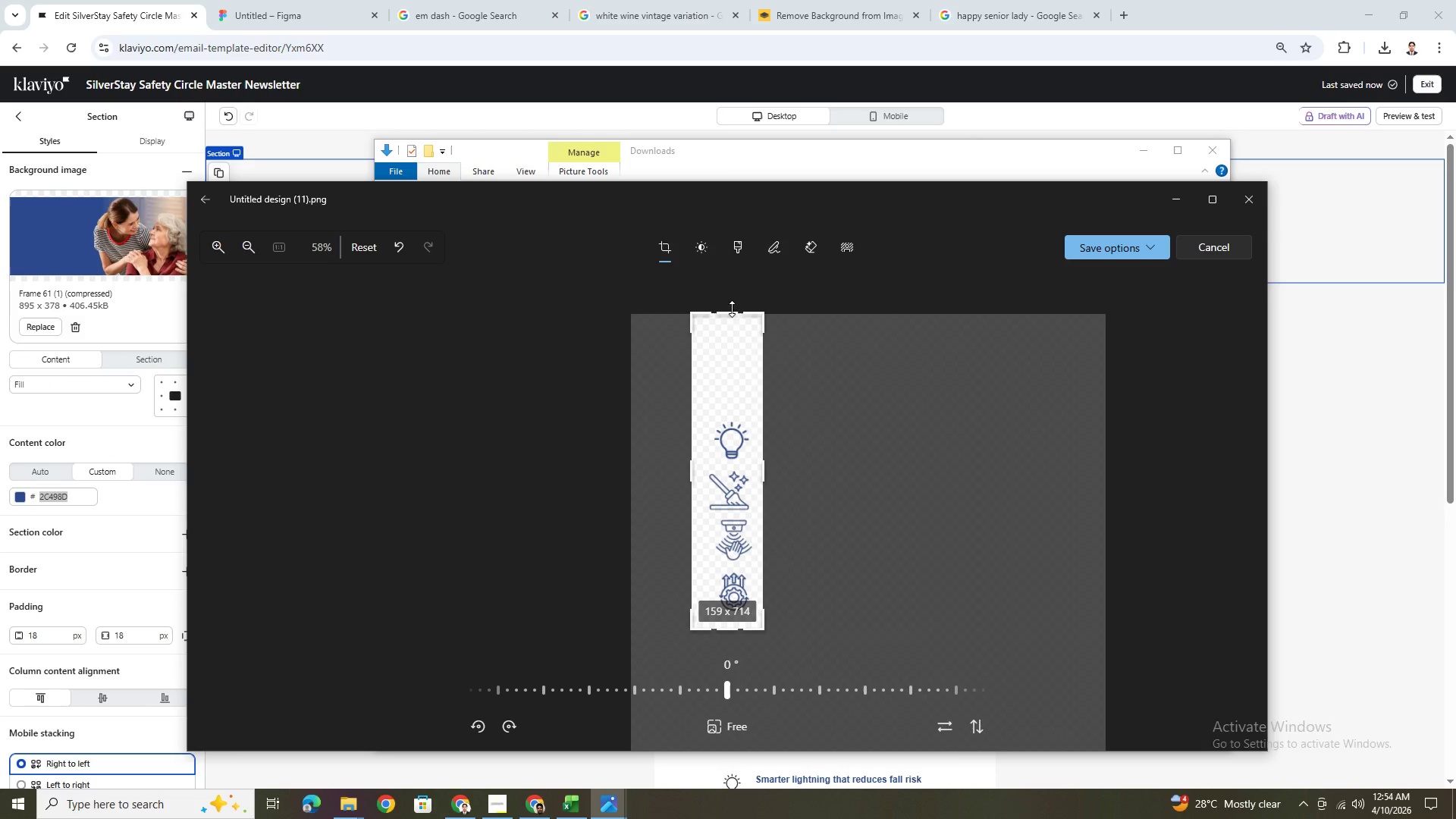 
left_click_drag(start_coordinate=[732, 309], to_coordinate=[744, 396])
 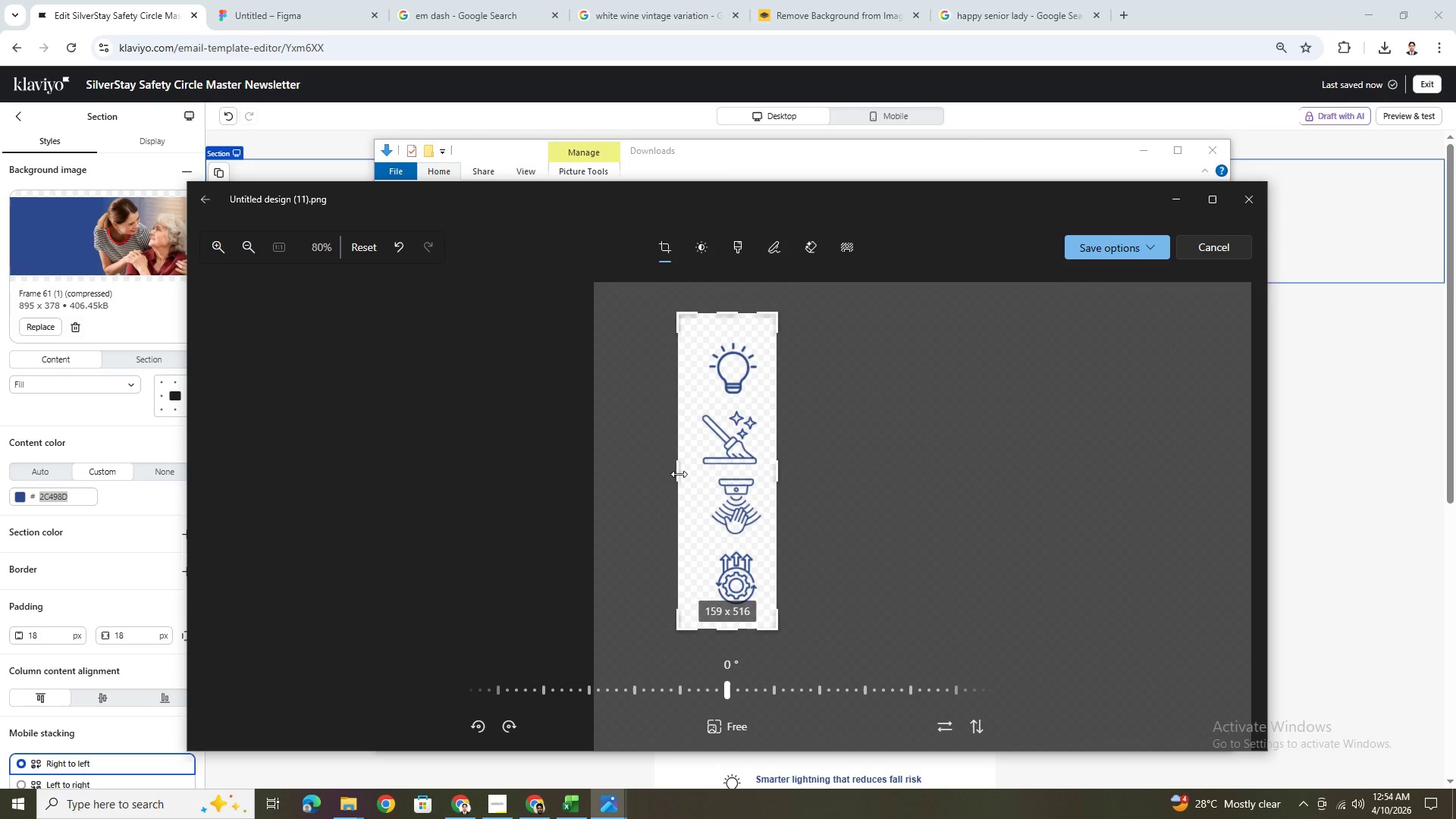 
left_click_drag(start_coordinate=[676, 474], to_coordinate=[686, 472])
 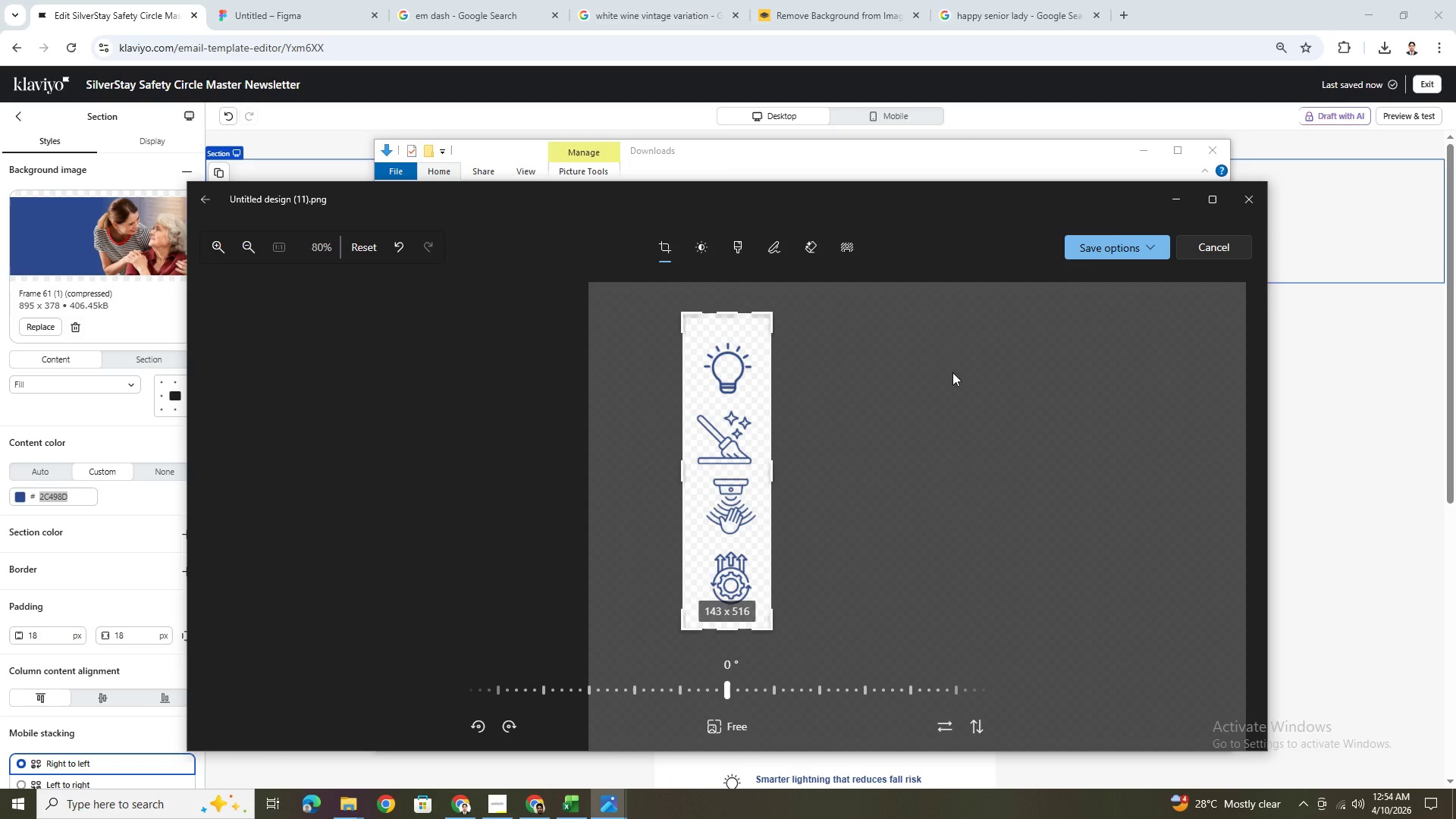 
left_click([1158, 250])
 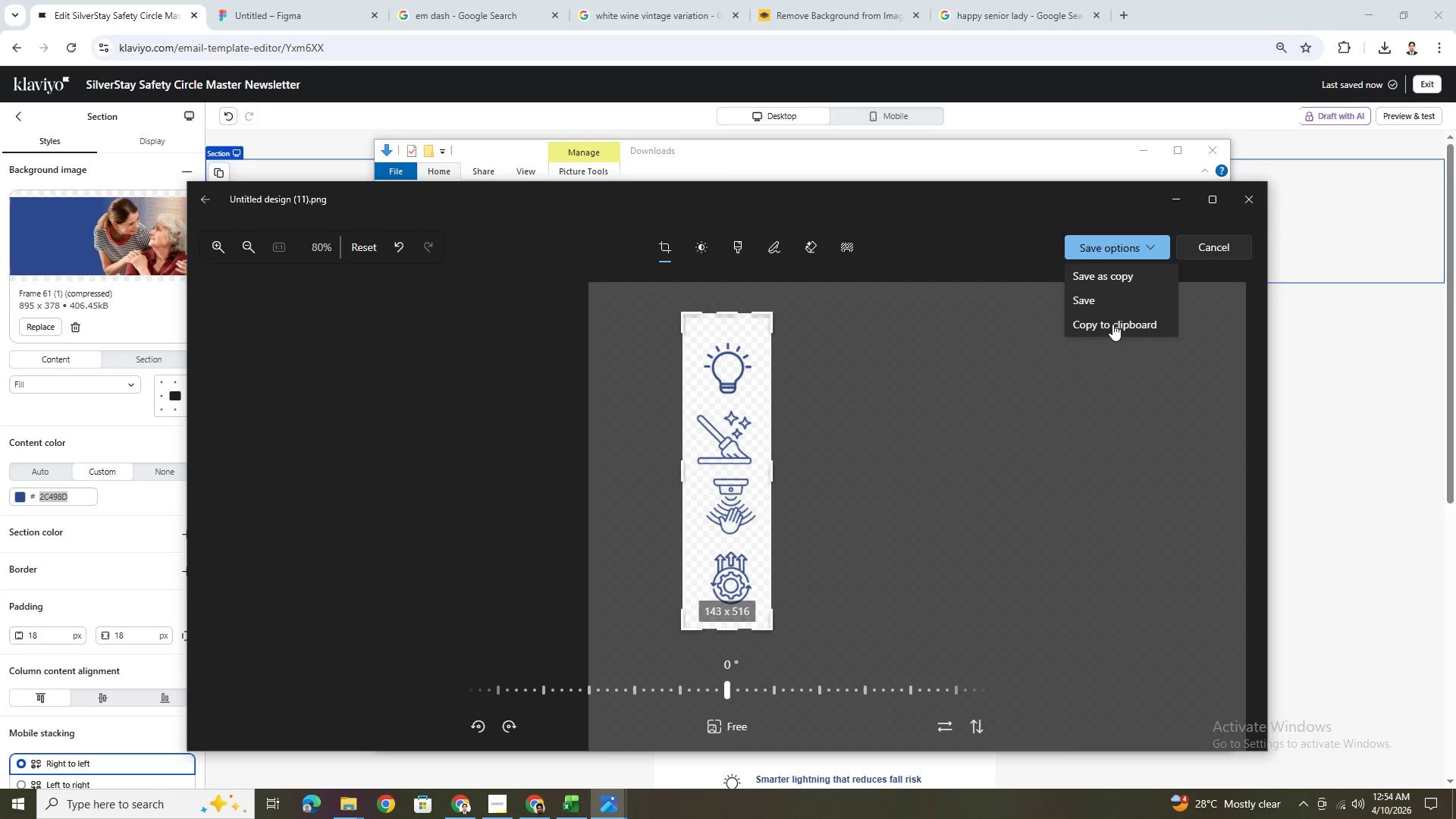 
left_click([1116, 289])
 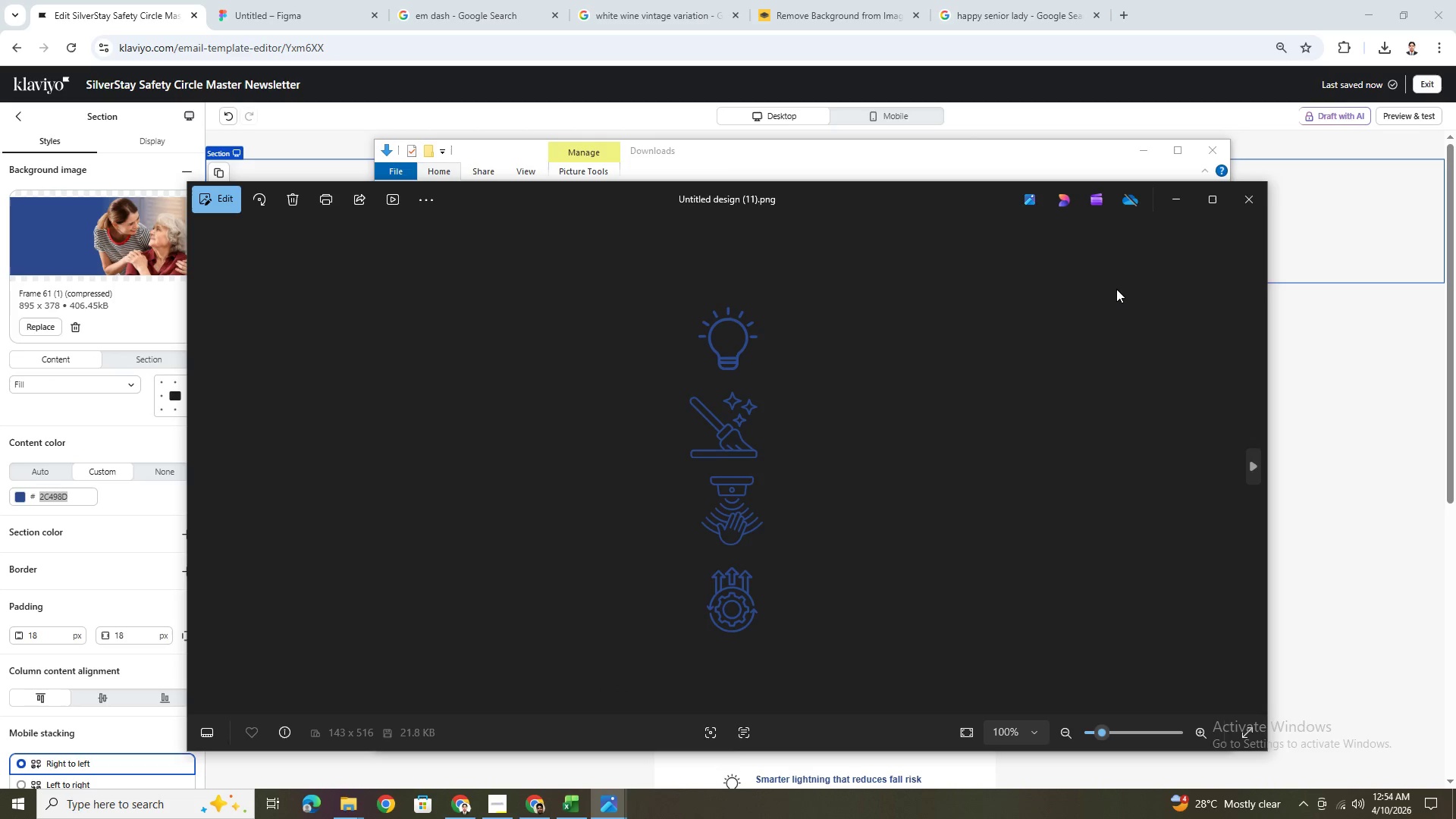 
key(Control+C)
 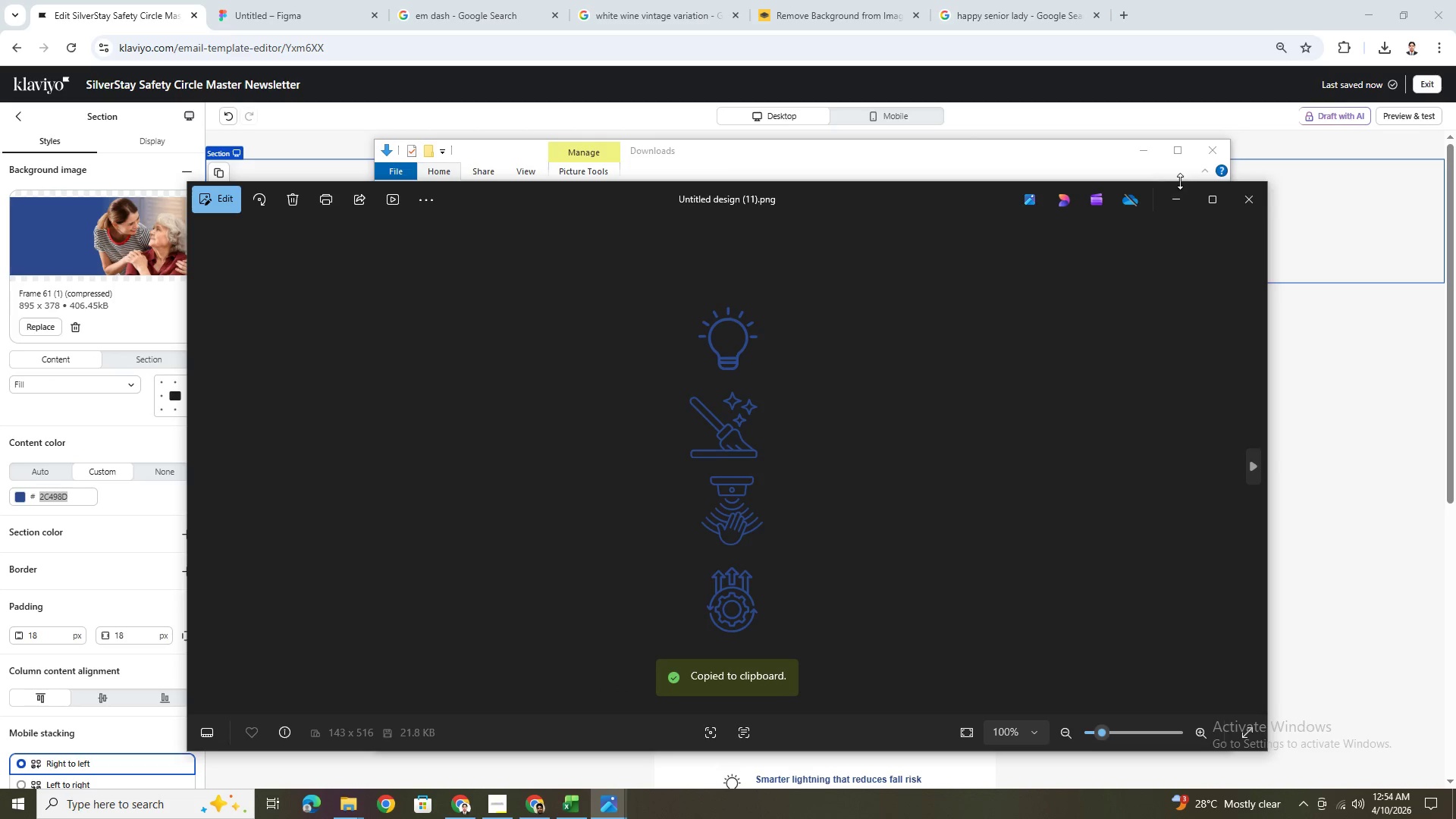 
left_click([1178, 196])
 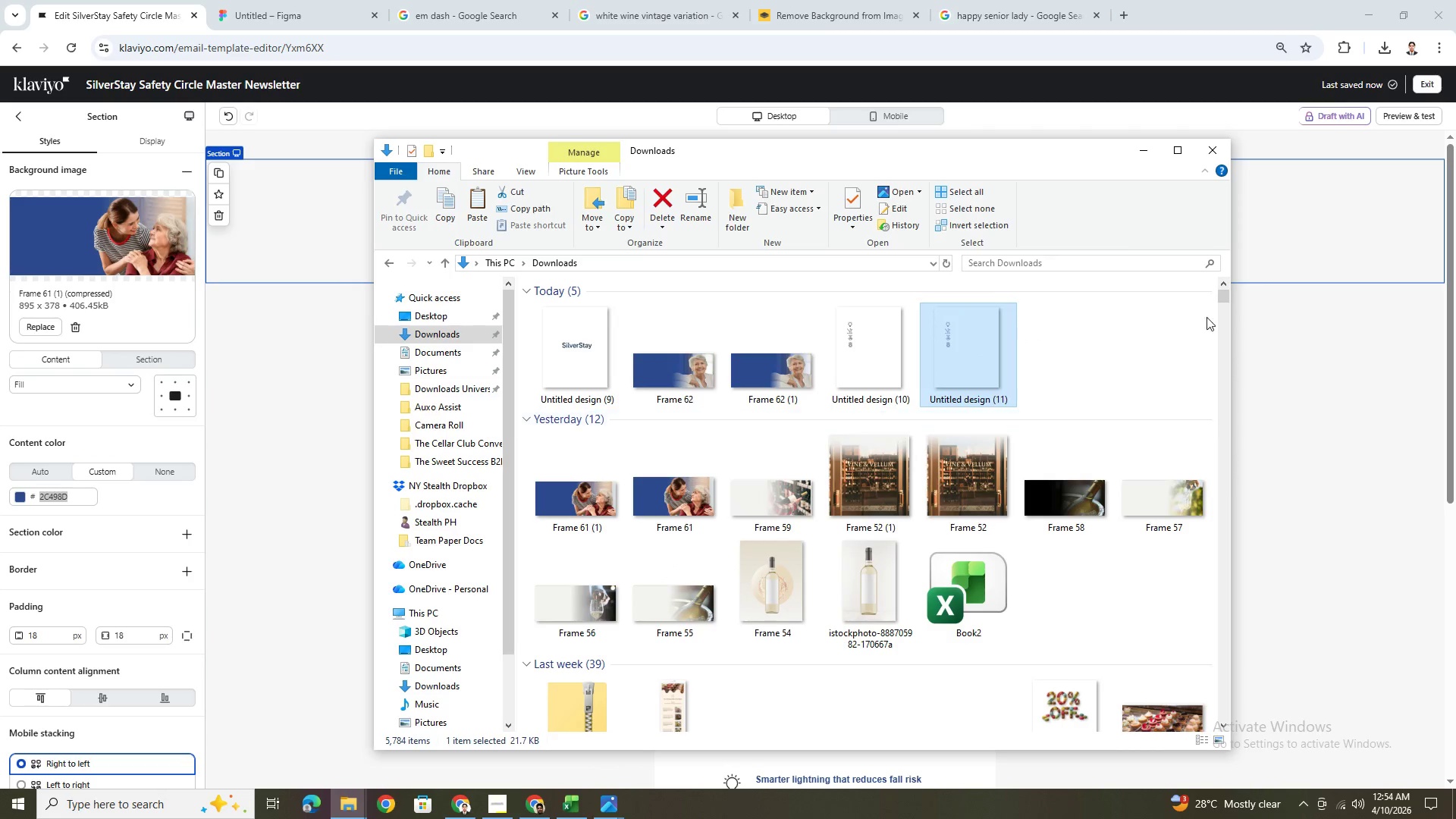 
left_click([1278, 383])
 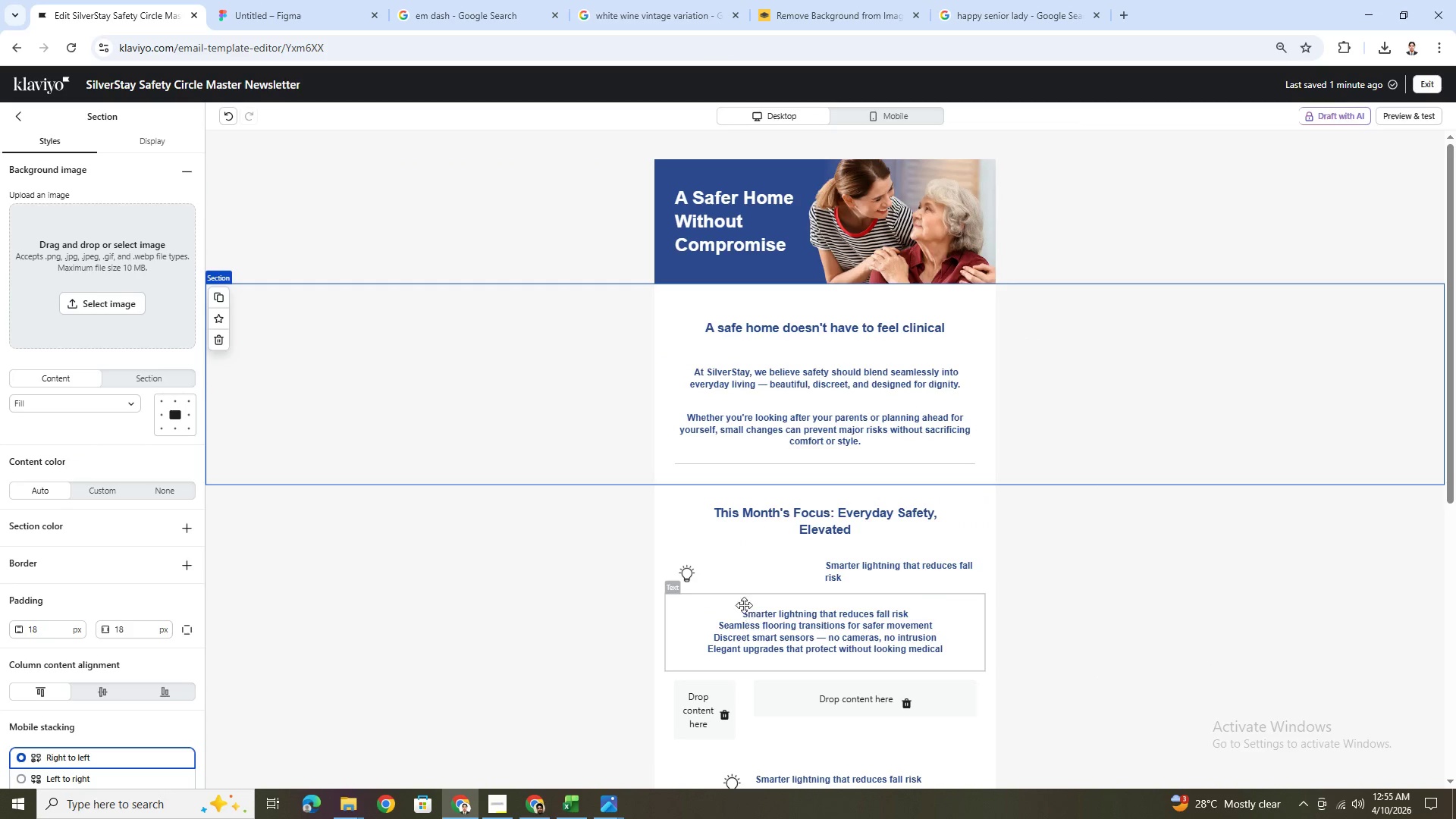 
left_click([695, 577])
 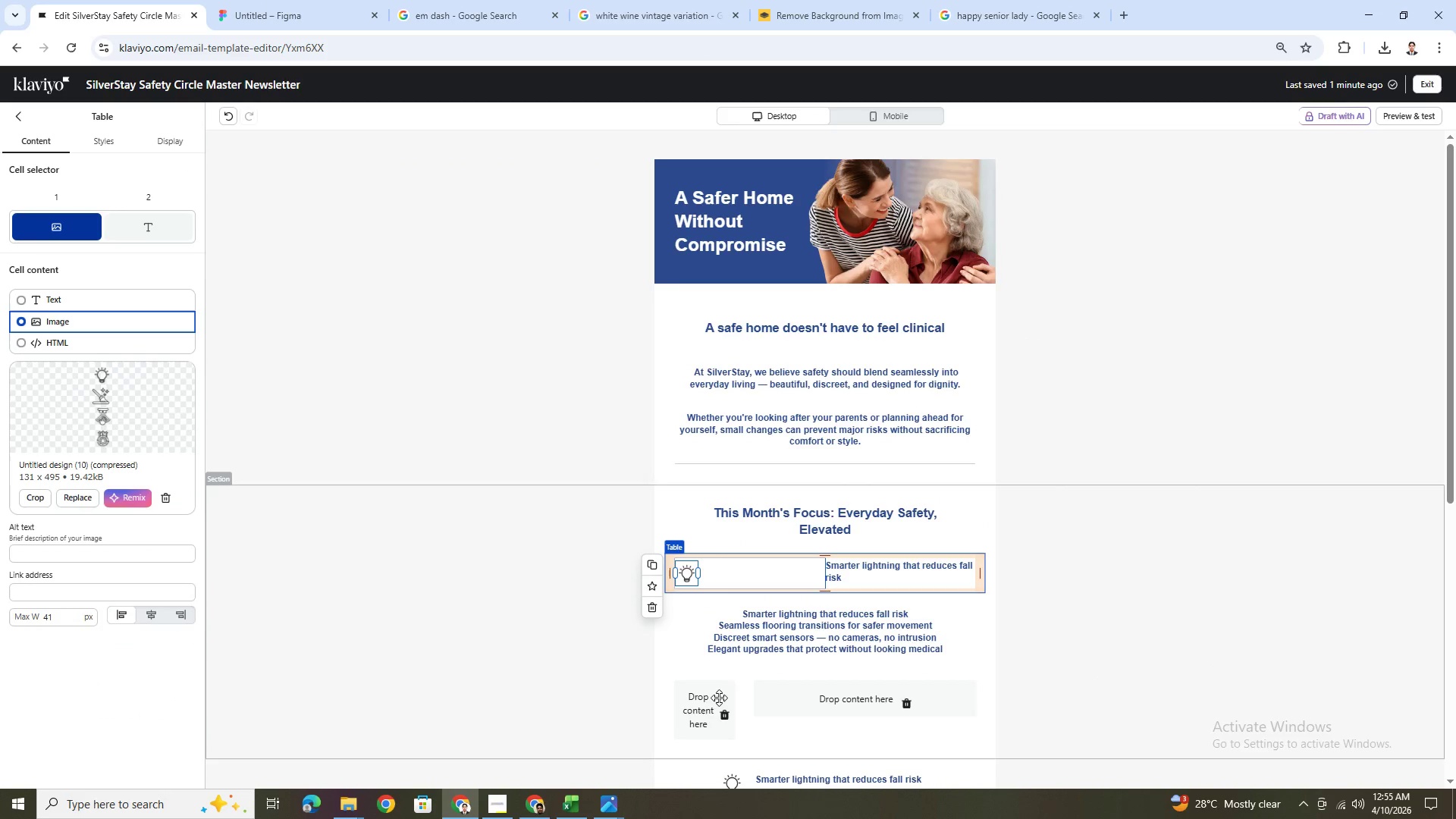 
scroll: coordinate [761, 643], scroll_direction: down, amount: 2.0
 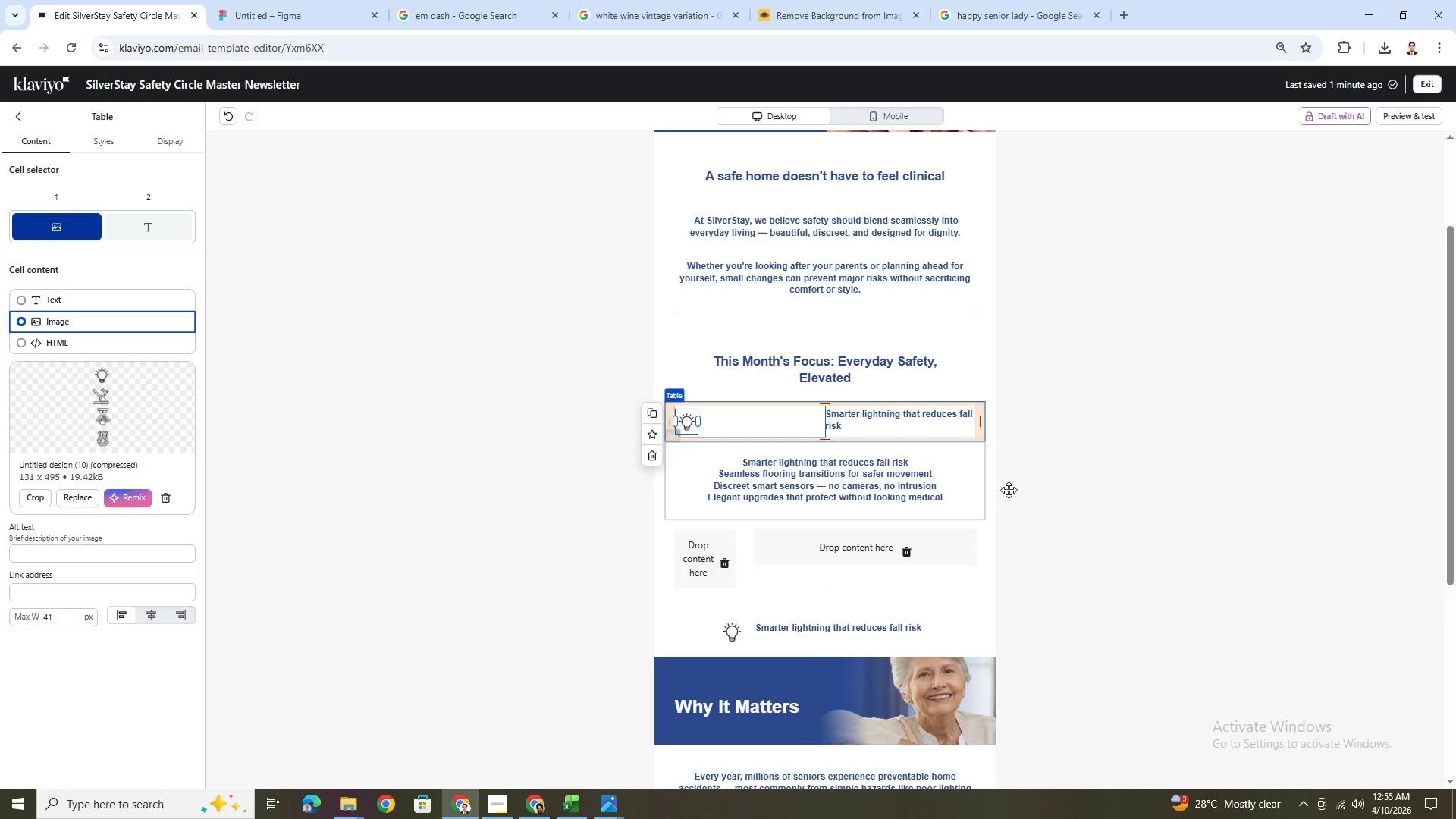 
left_click([1076, 510])
 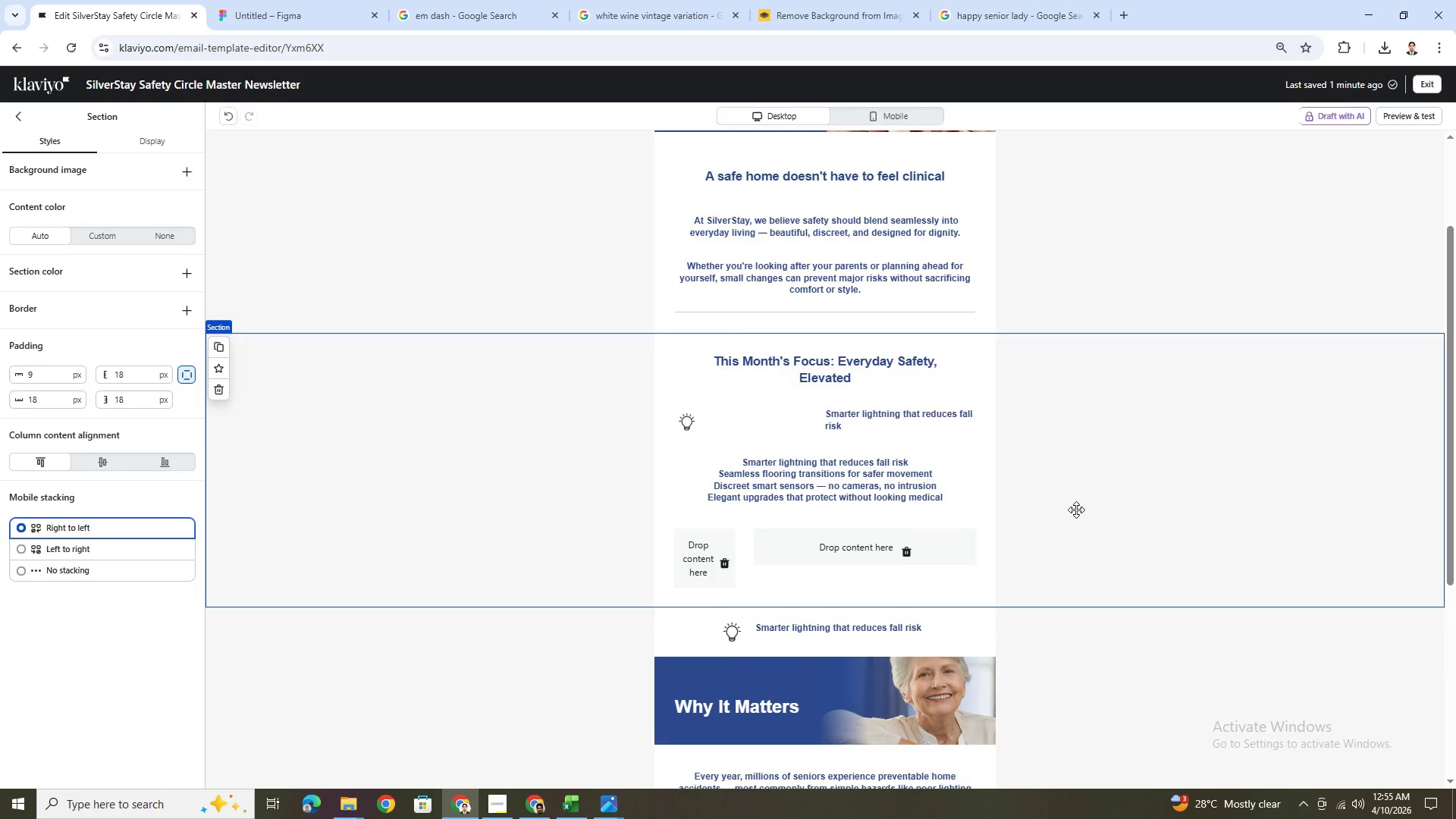 
scroll: coordinate [1076, 510], scroll_direction: down, amount: 4.0
 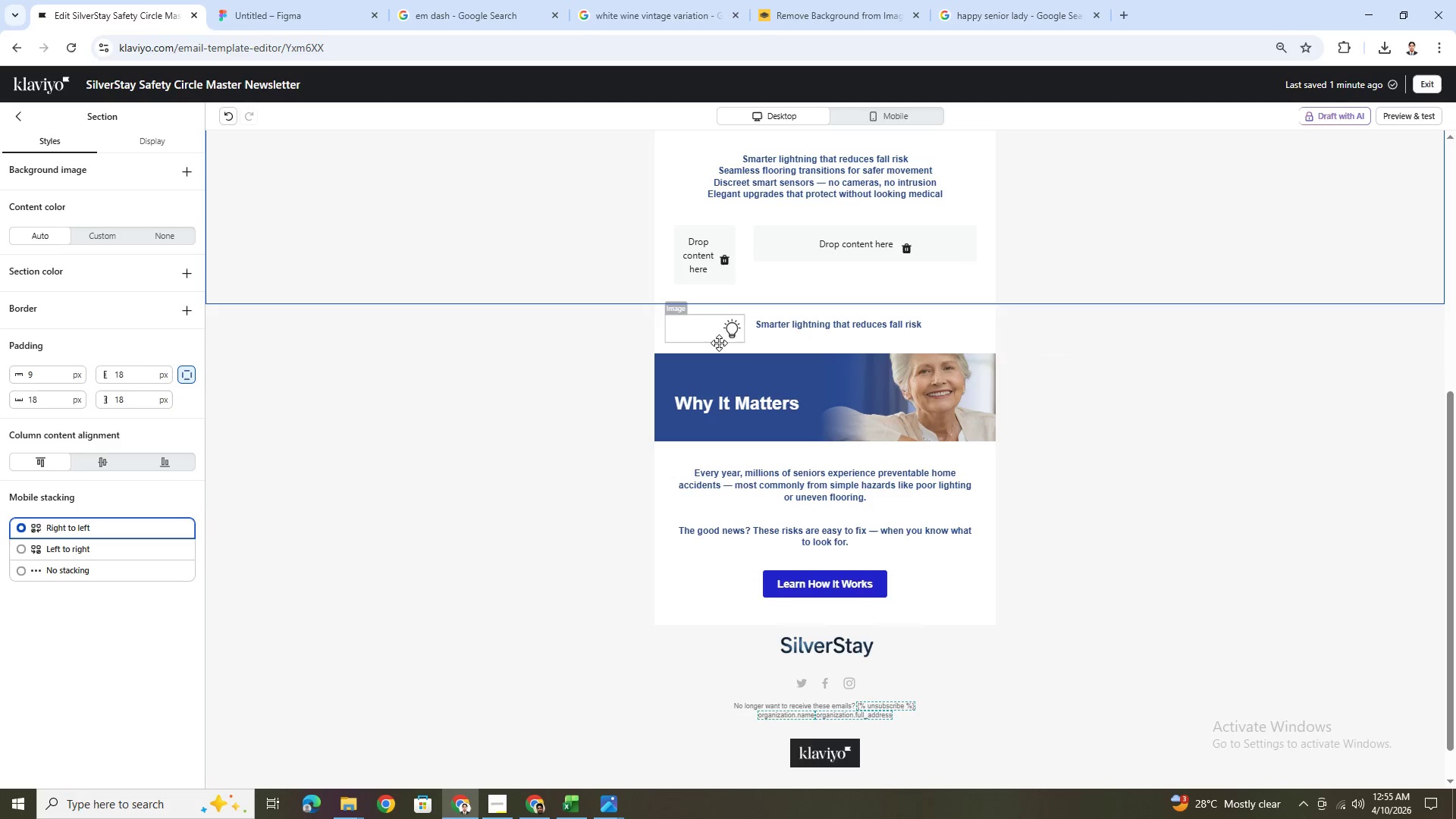 
left_click([726, 331])
 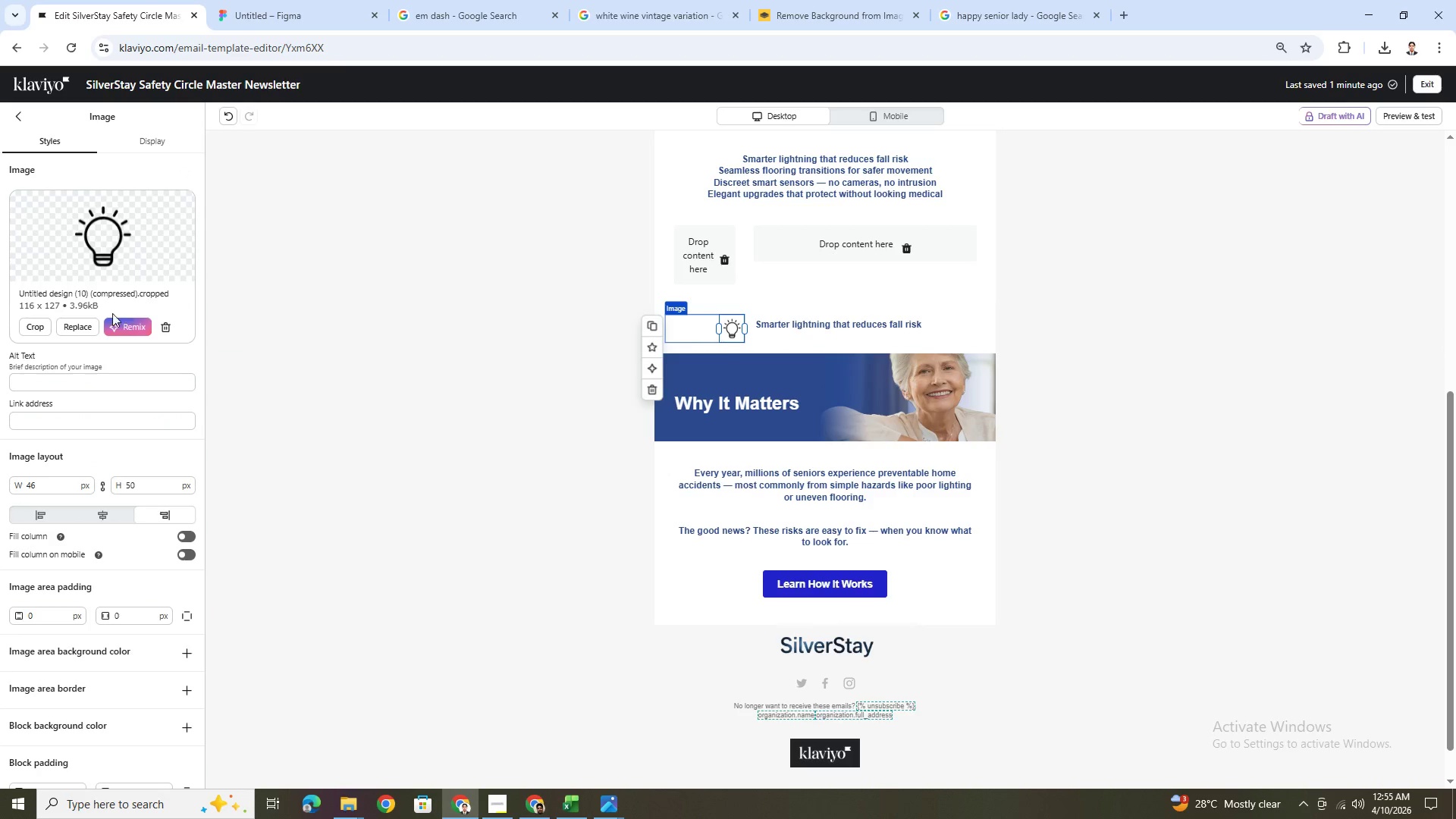 
left_click([55, 333])
 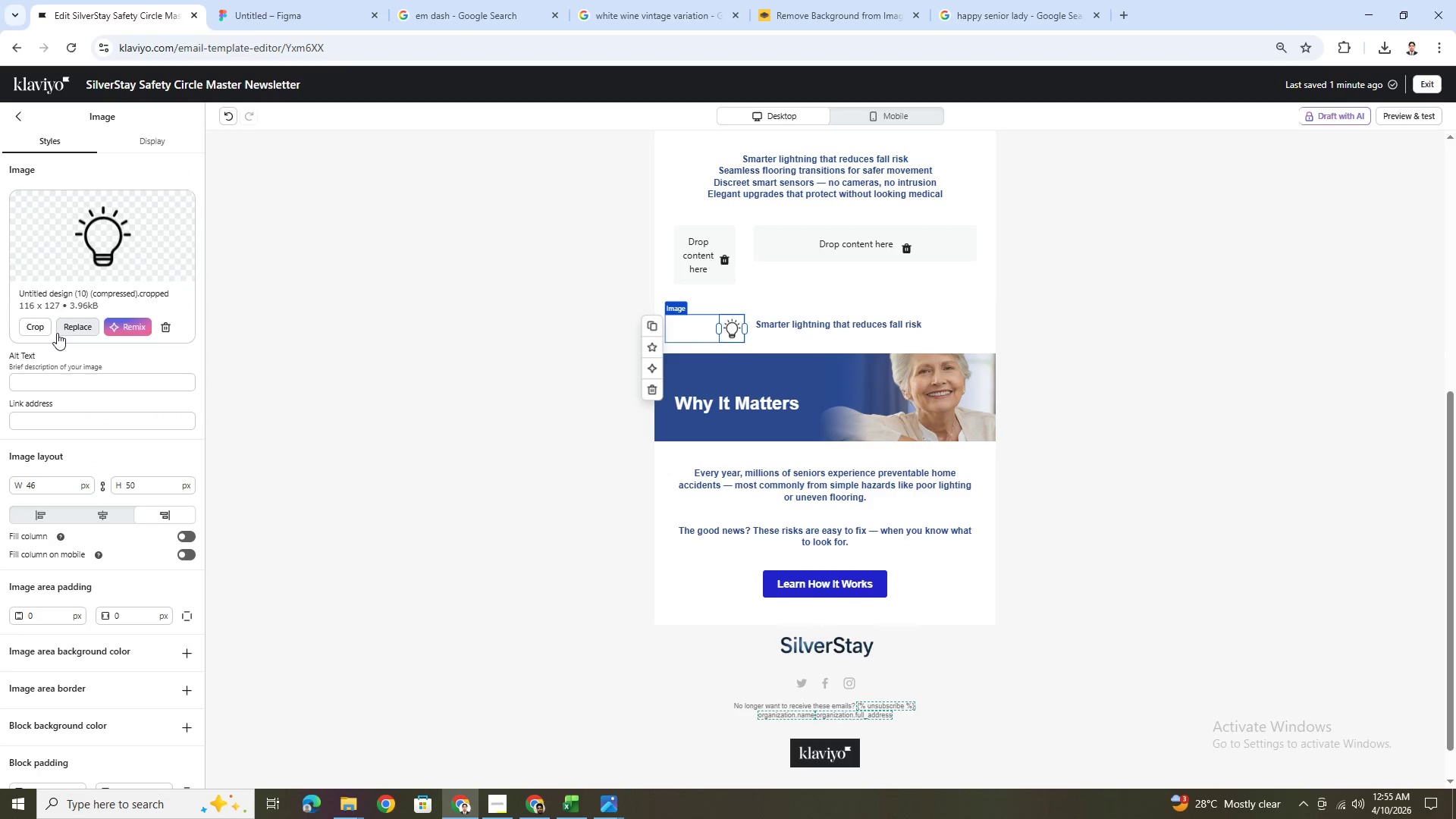 
left_click([59, 331])
 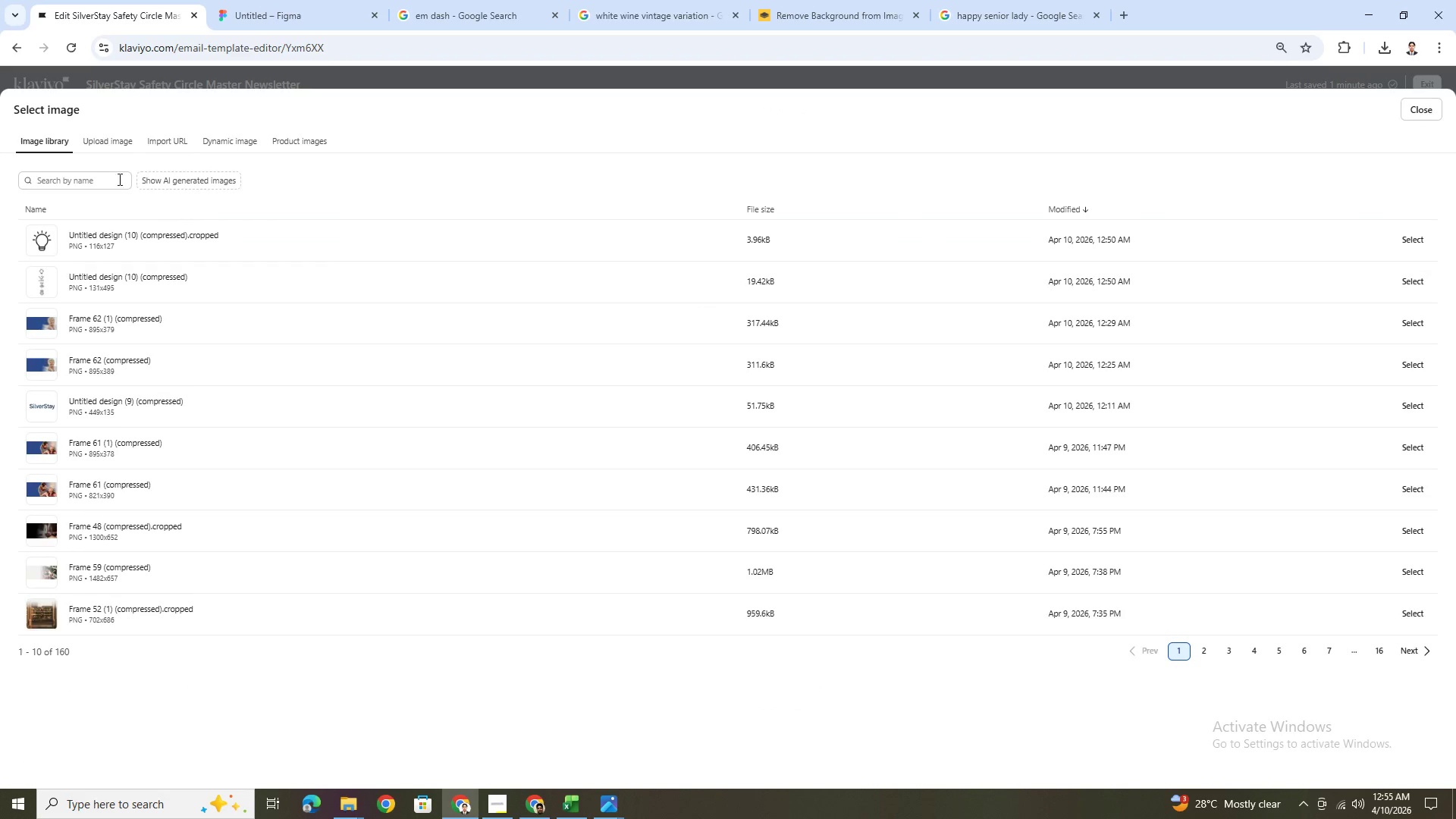 
left_click([117, 145])
 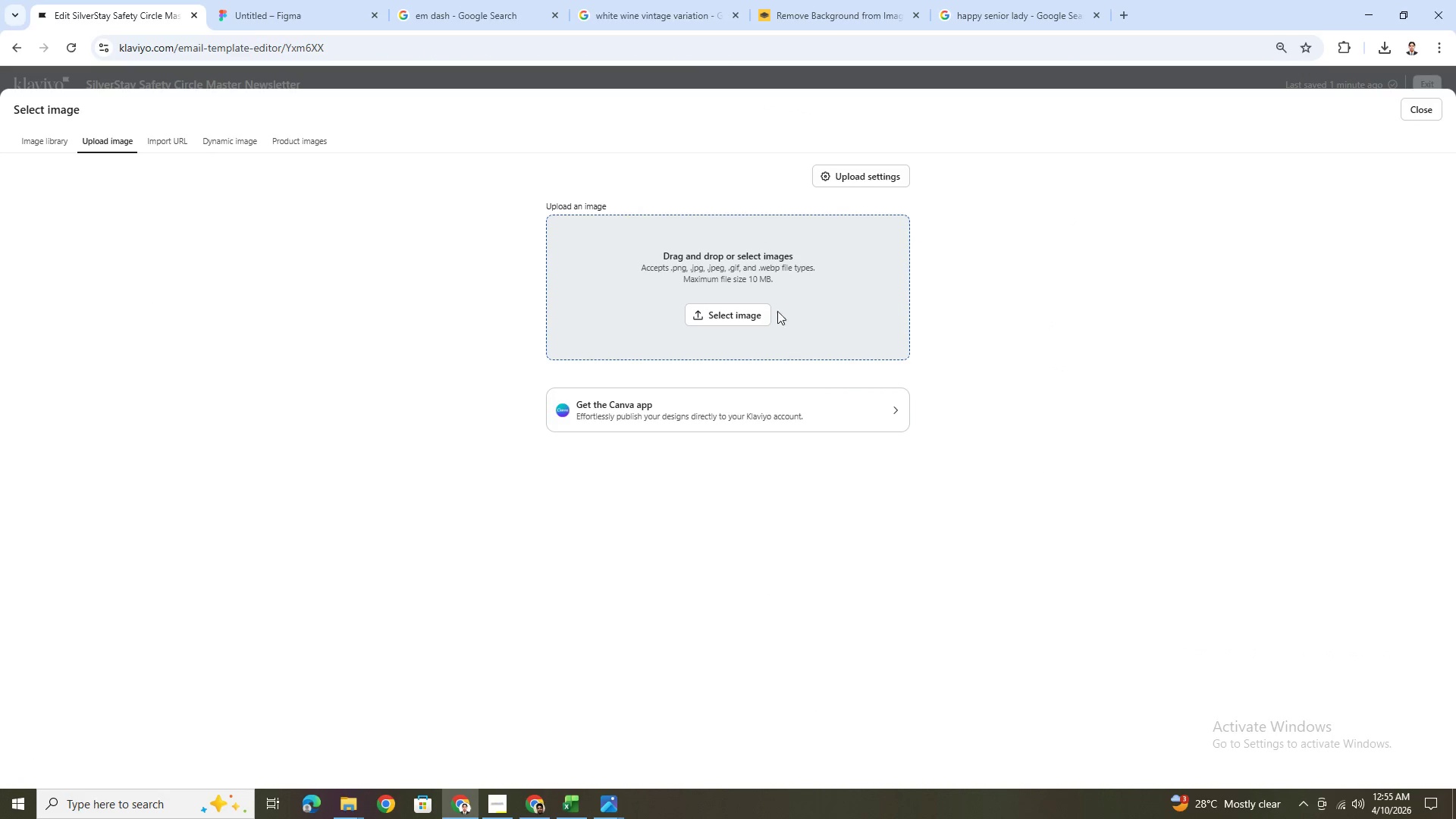 
double_click([743, 314])
 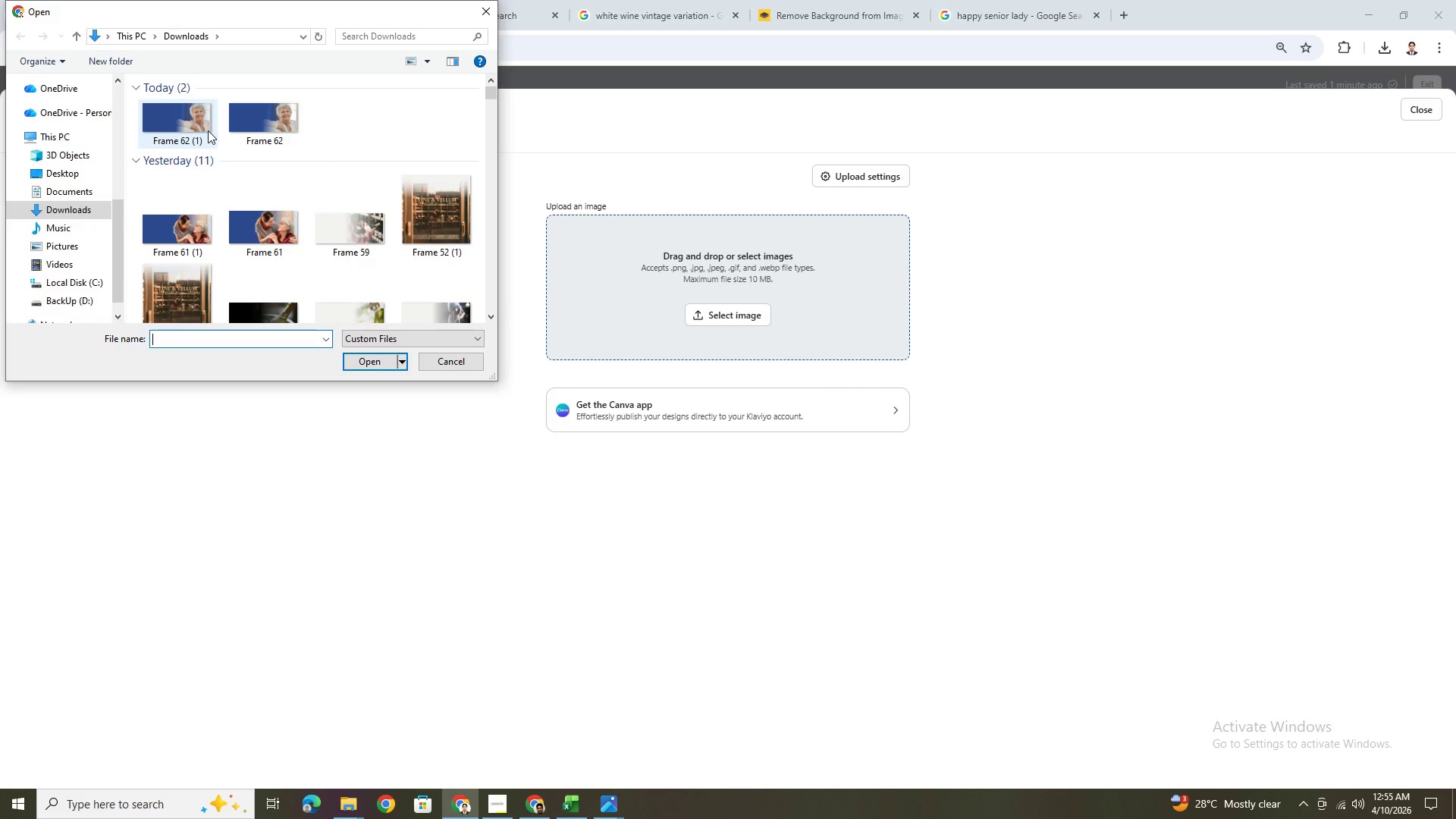 
double_click([194, 135])
 